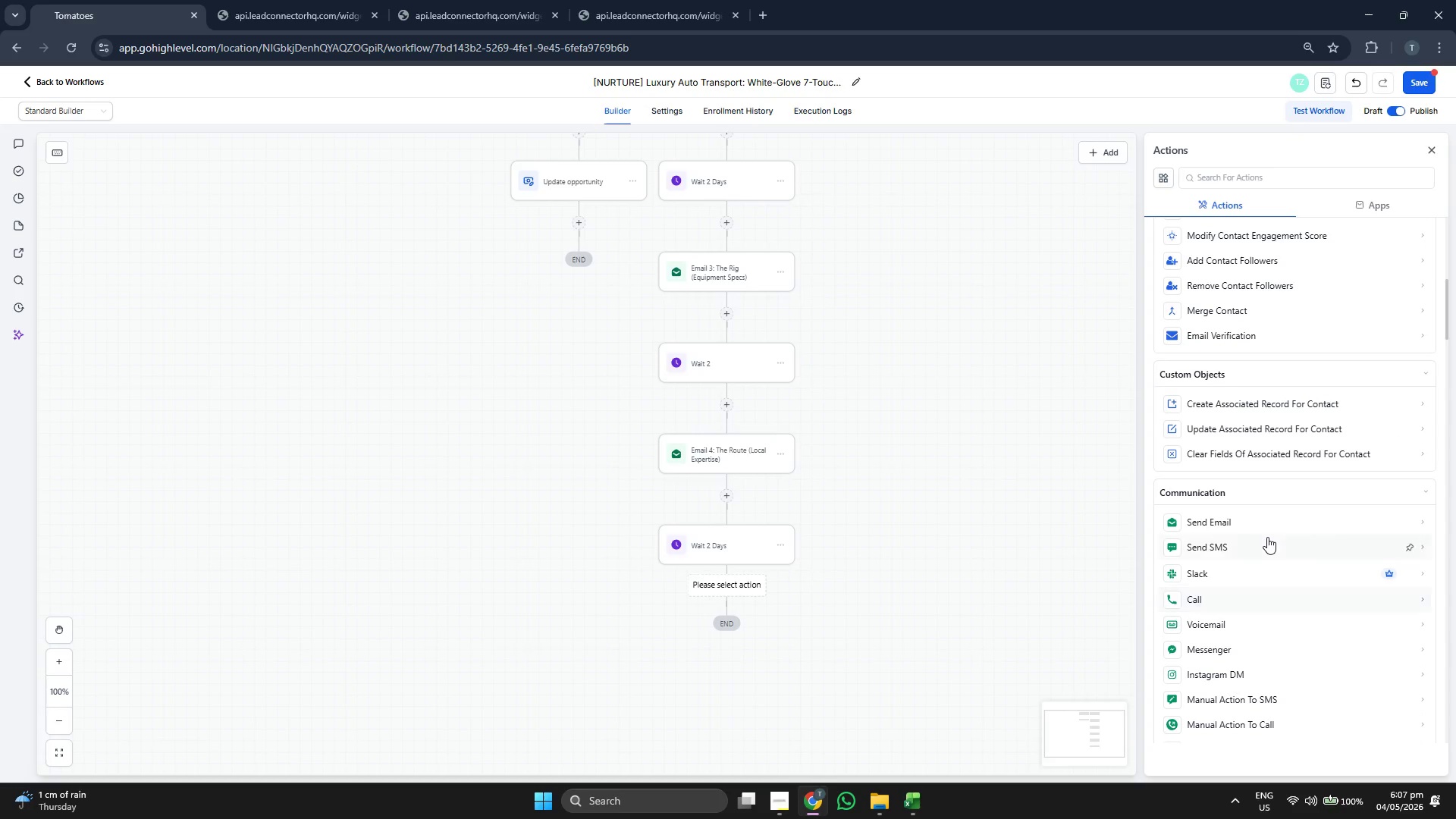 
scroll: coordinate [1262, 540], scroll_direction: up, amount: 7.0
 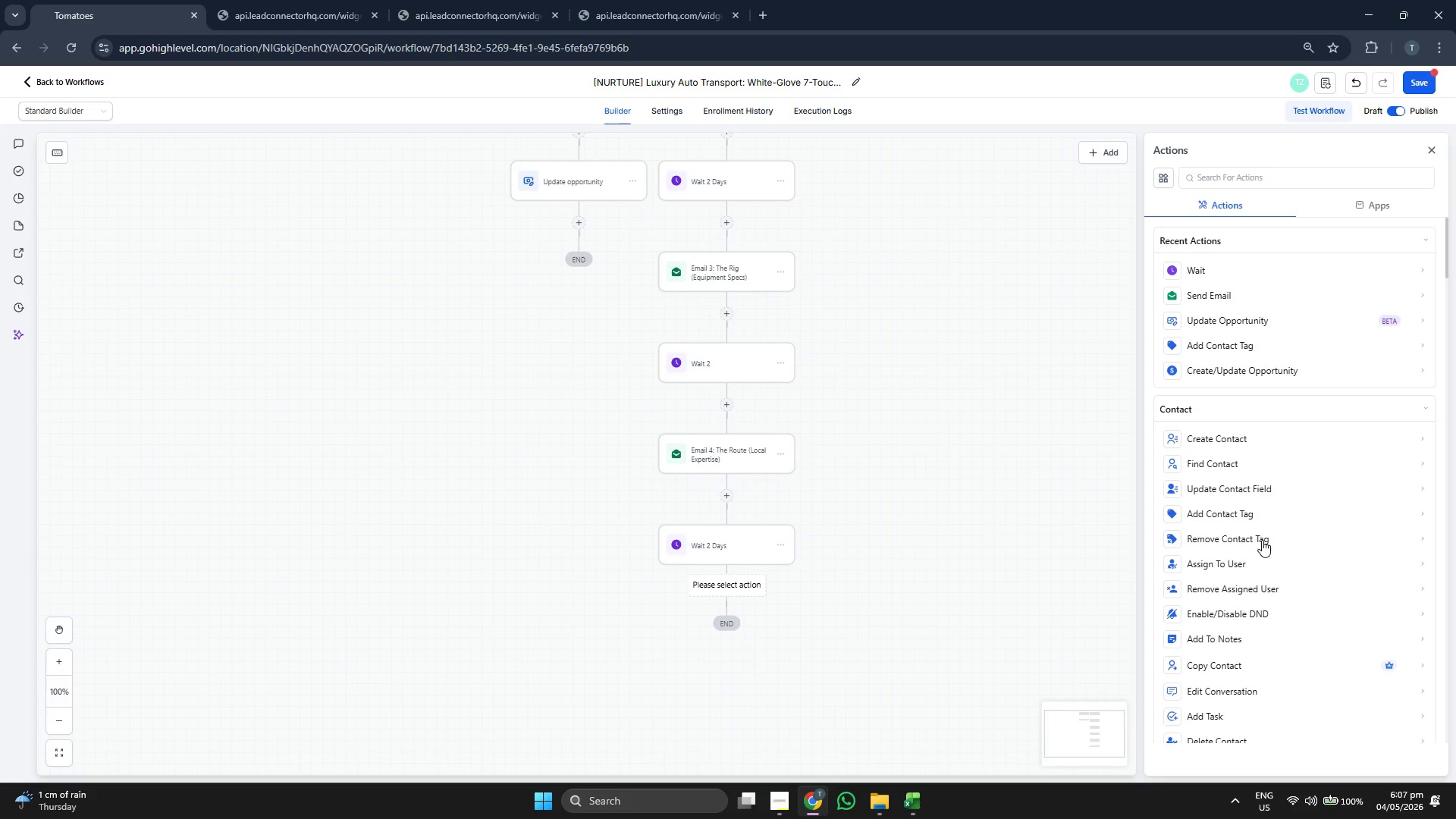 
scroll: coordinate [1262, 540], scroll_direction: up, amount: 1.0
 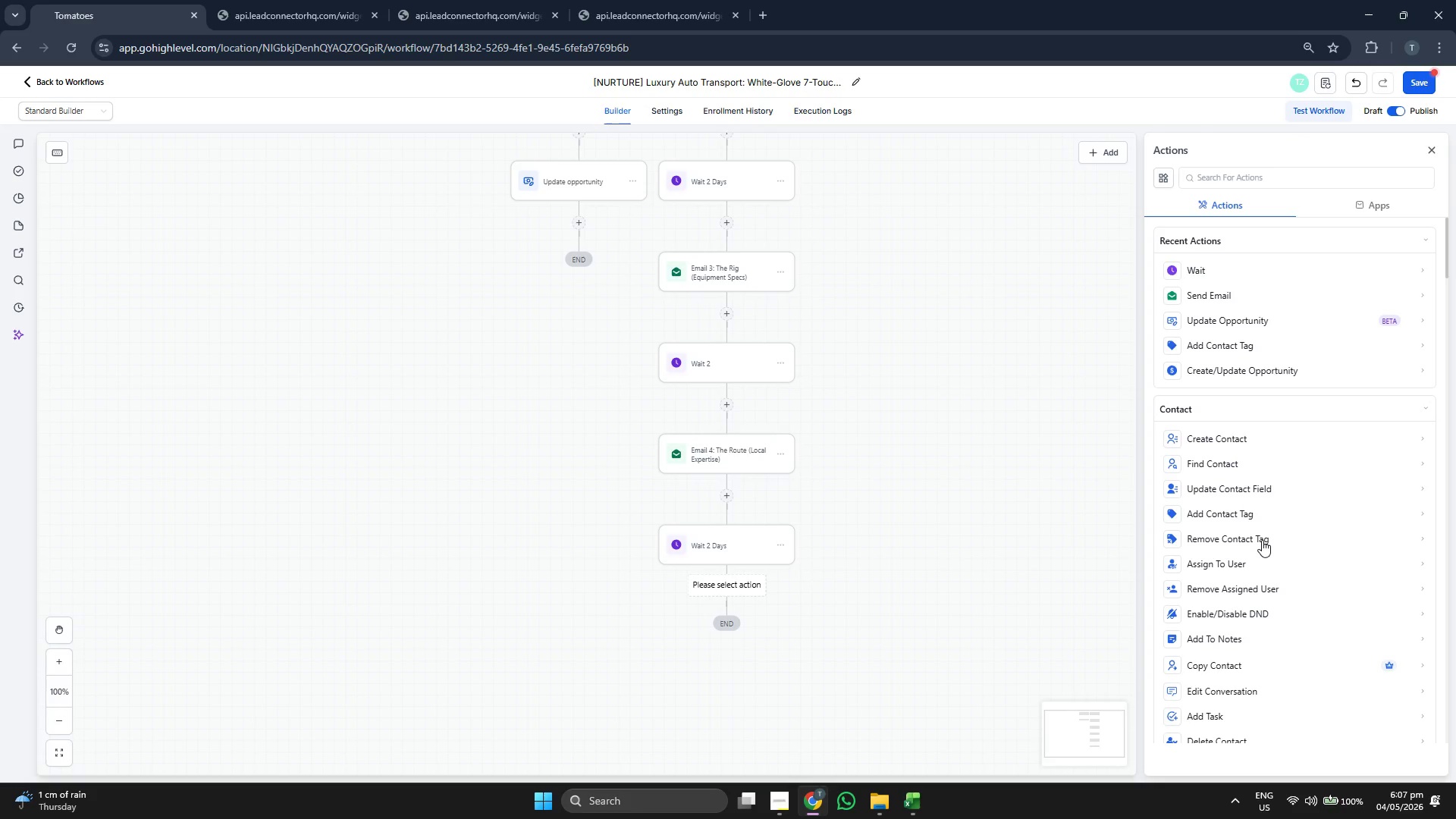 
scroll: coordinate [1262, 543], scroll_direction: down, amount: 5.0
 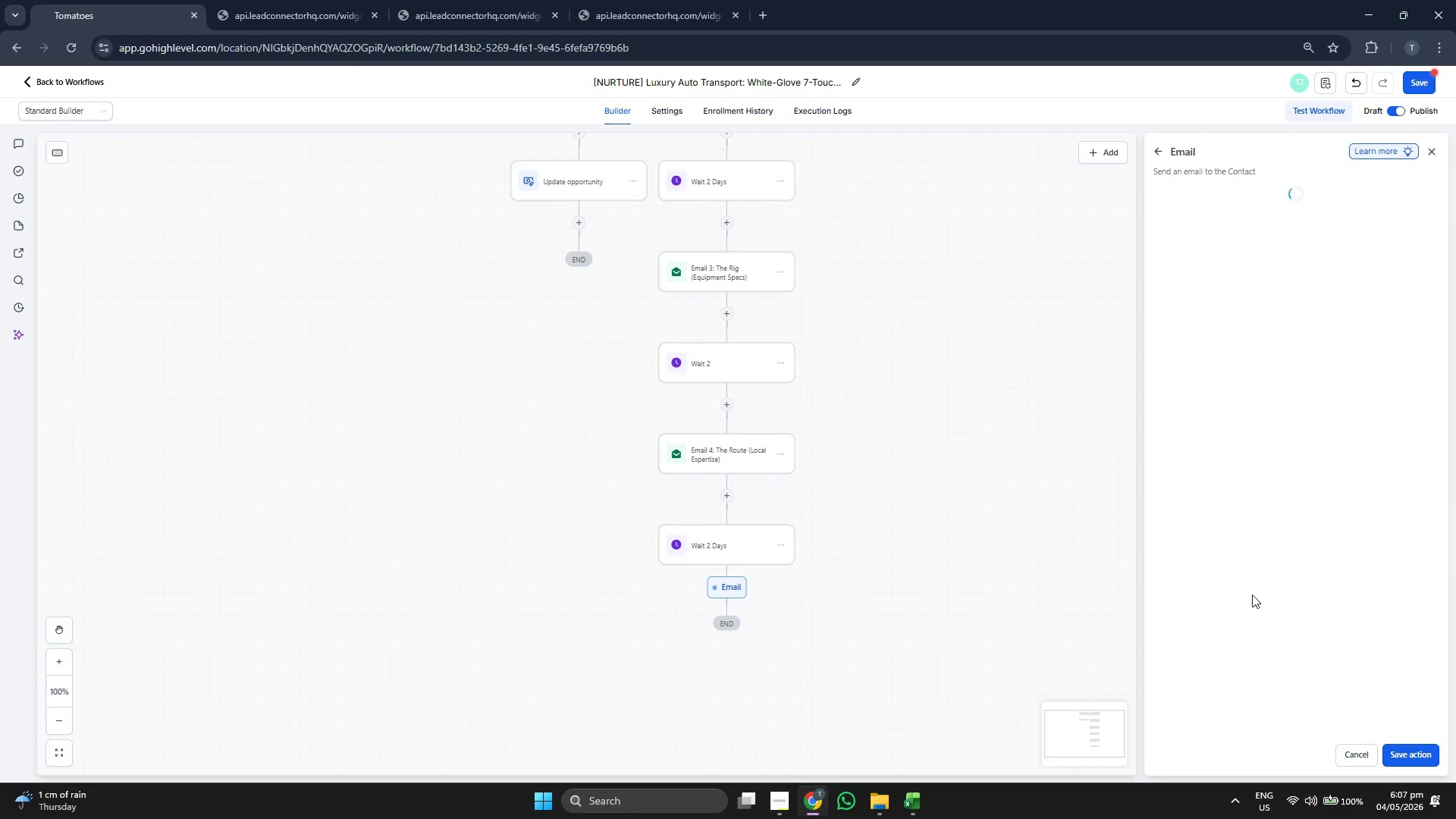 
left_click_drag(start_coordinate=[1008, 476], to_coordinate=[1015, 438])
 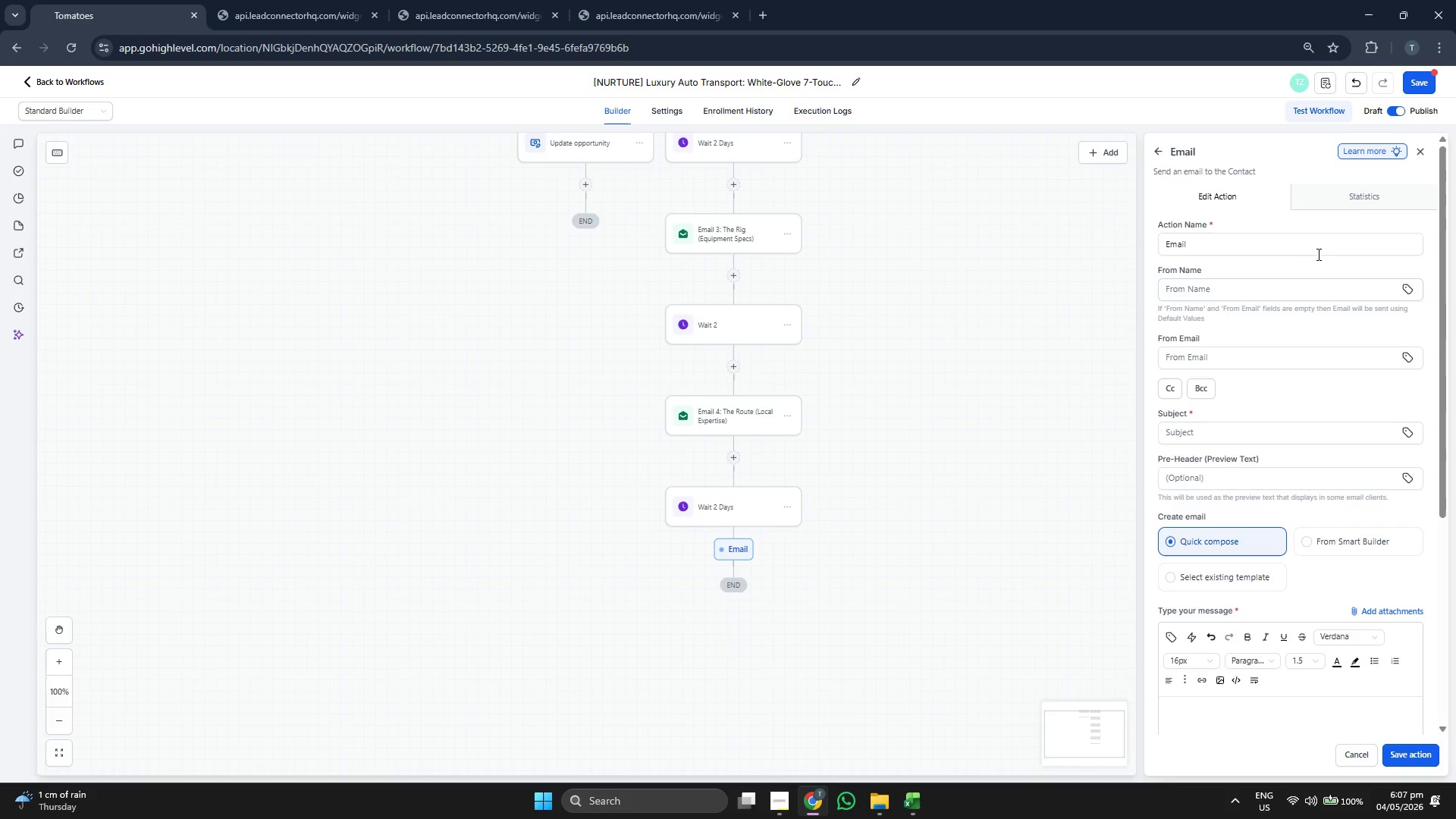 
left_click([1303, 244])
 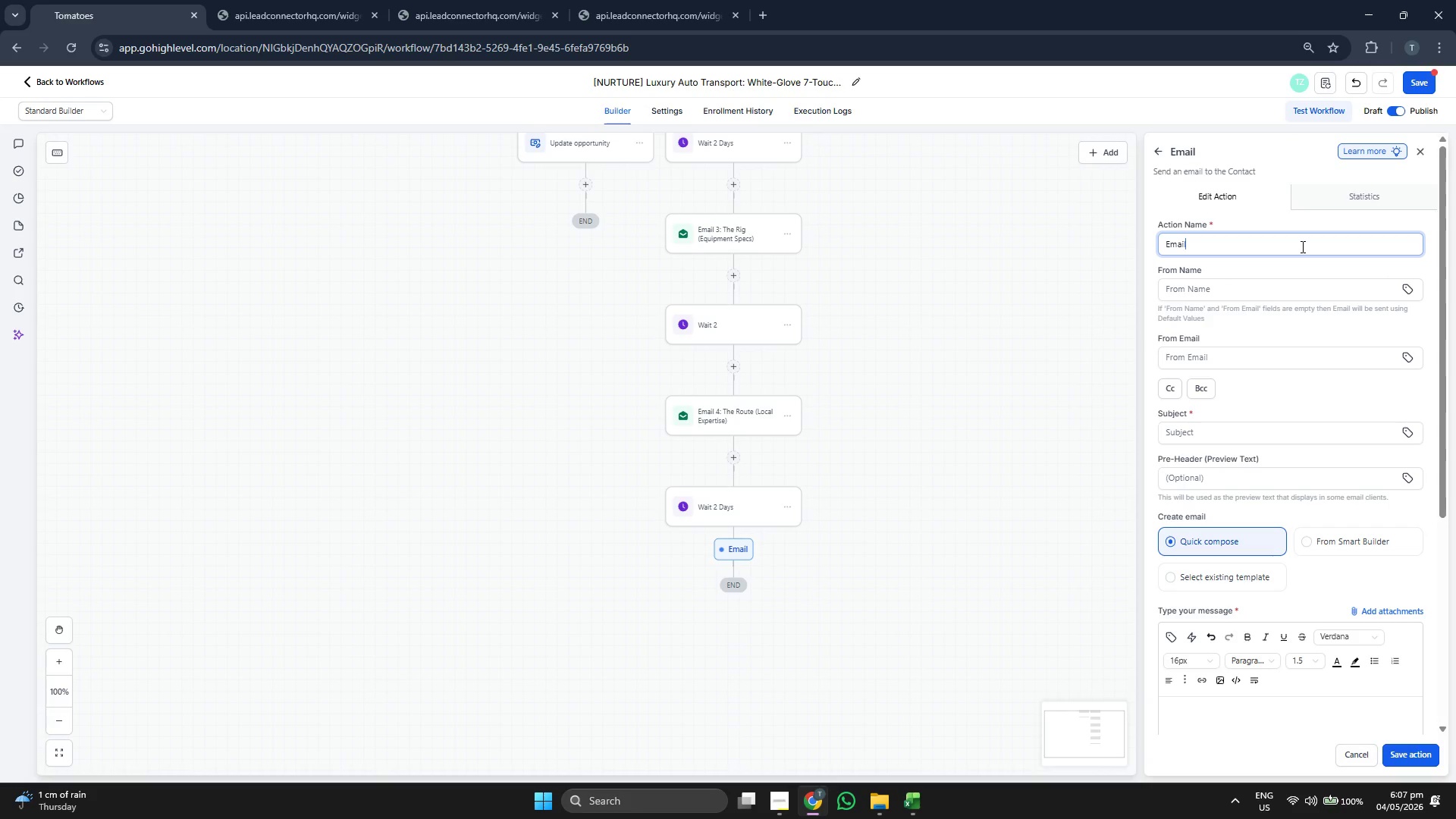 
type( v5: )
key(Backspace)
key(Backspace)
key(Backspace)
key(Backspace)
type(5: The Cause)
key(Backspace)
key(Backspace)
key(Backspace)
type(ase)
key(Backspace)
key(Backspace)
key(Backspace)
type(ase)
key(Backspace)
key(Backspace)
key(Backspace)
type(se Study (Social Proof))
 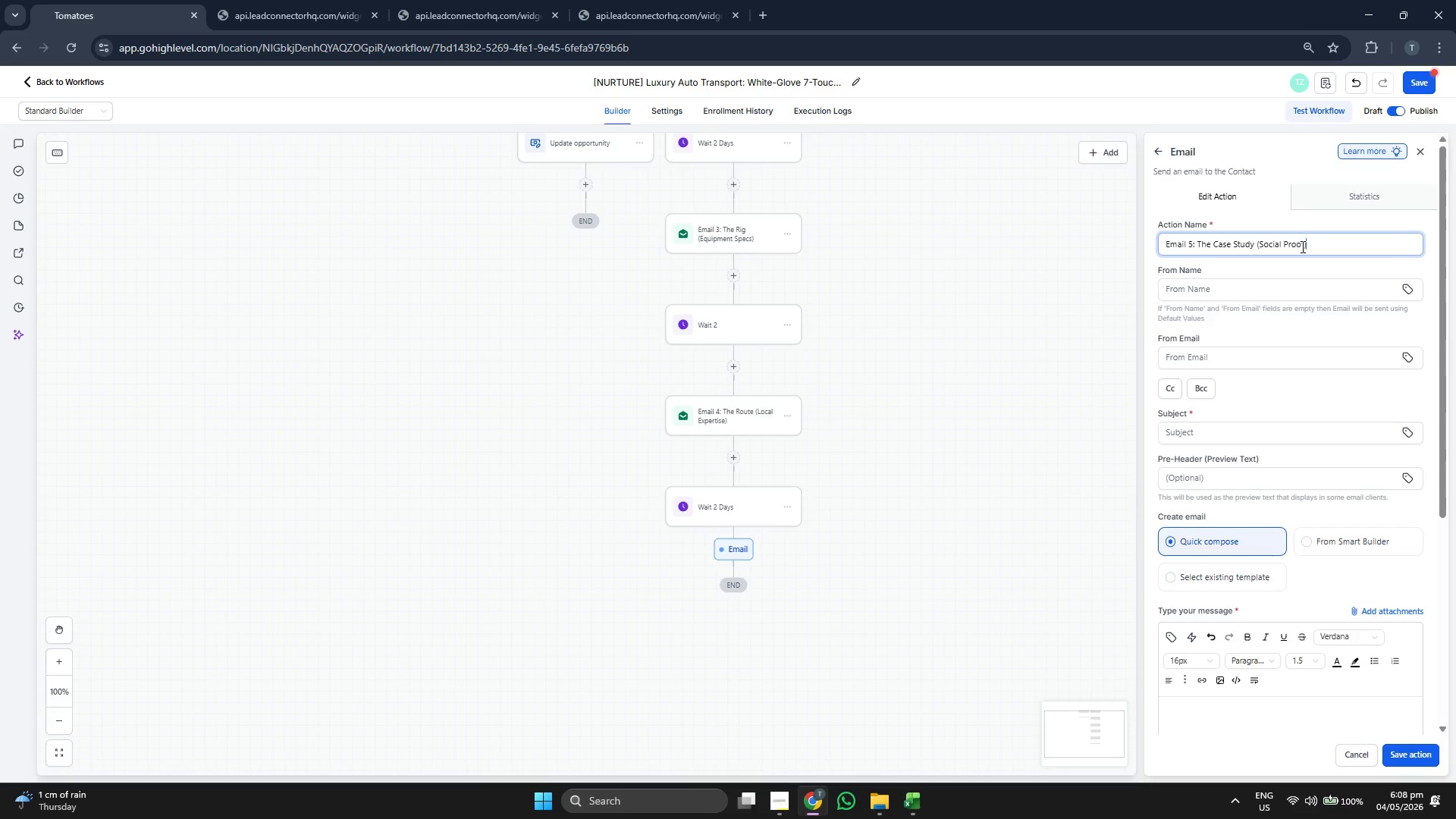 
scroll: coordinate [1256, 310], scroll_direction: down, amount: 1.0
 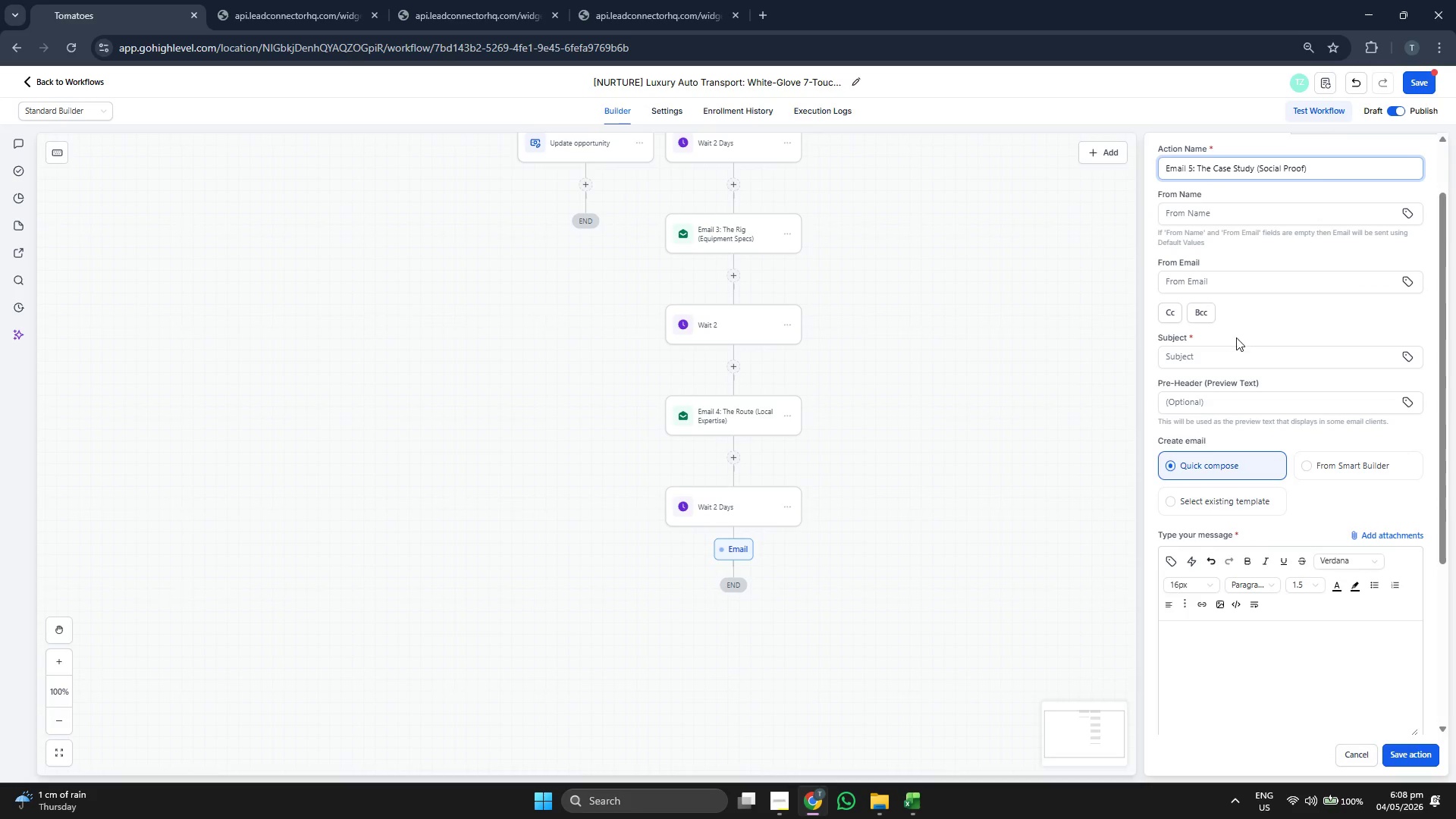 
left_click([1228, 356])
 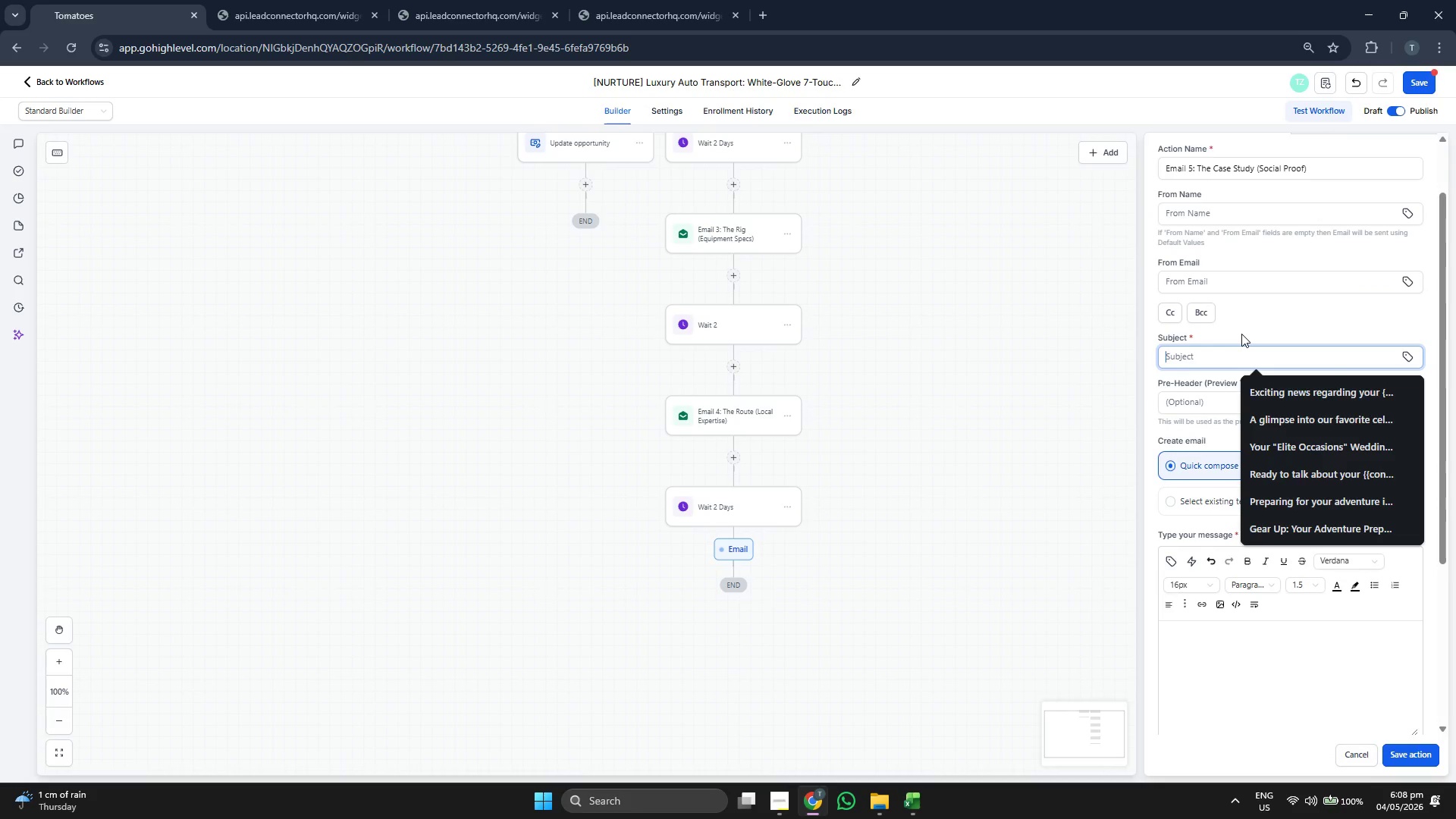 
type(A recent deliverty)
key(Backspace)
type( similar to your )
 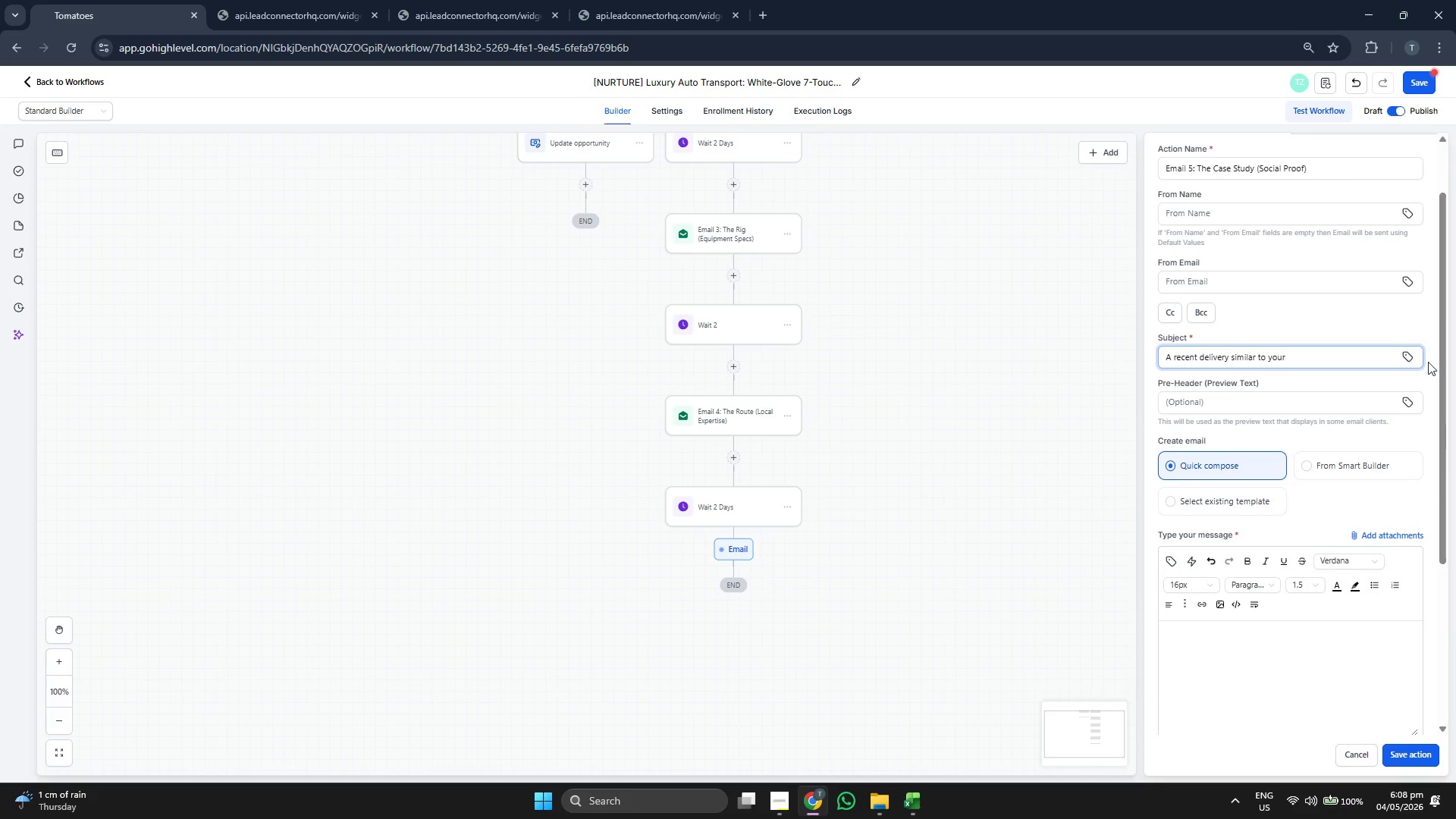 
left_click([1395, 359])
 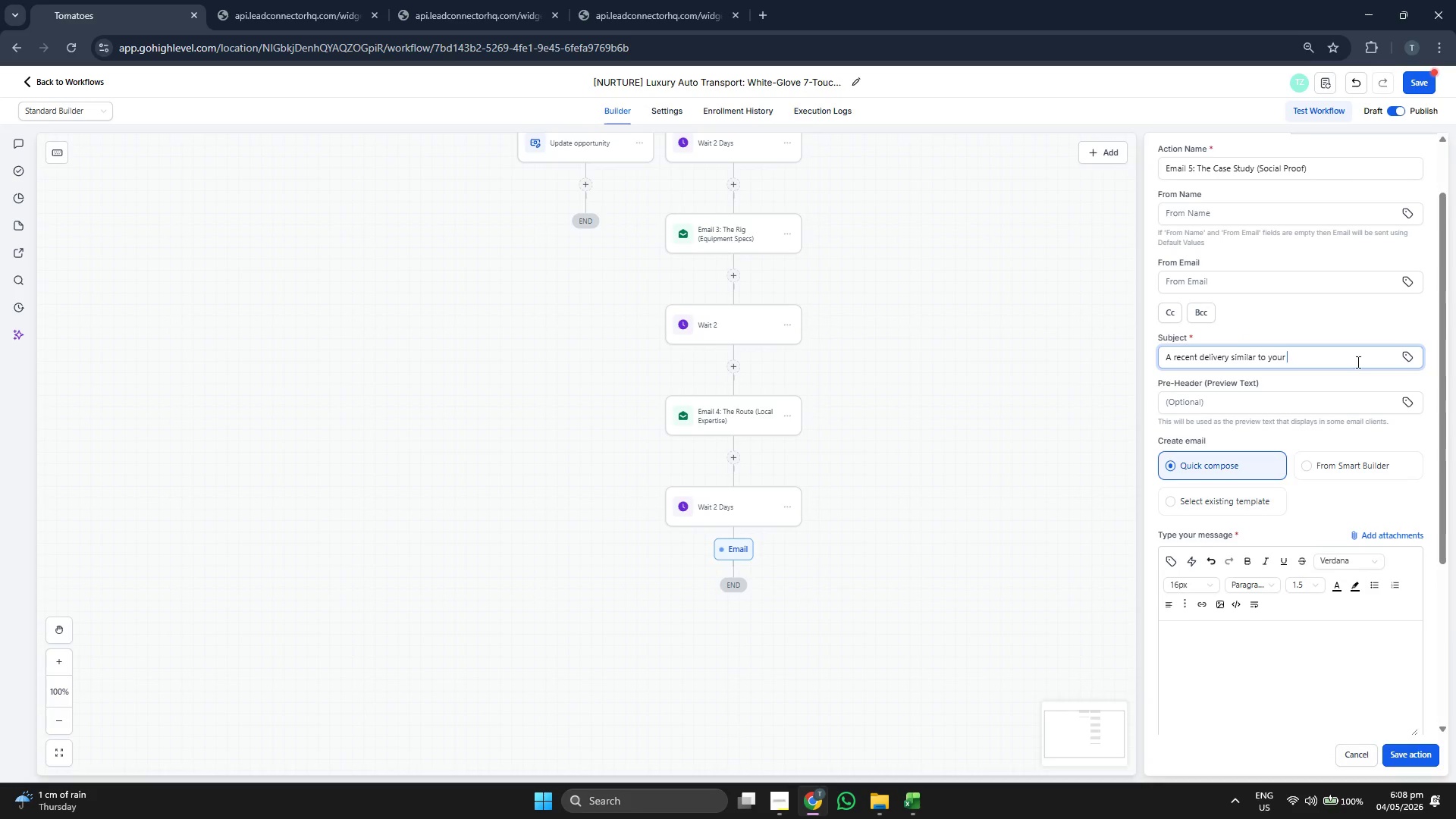 
left_click([1404, 352])
 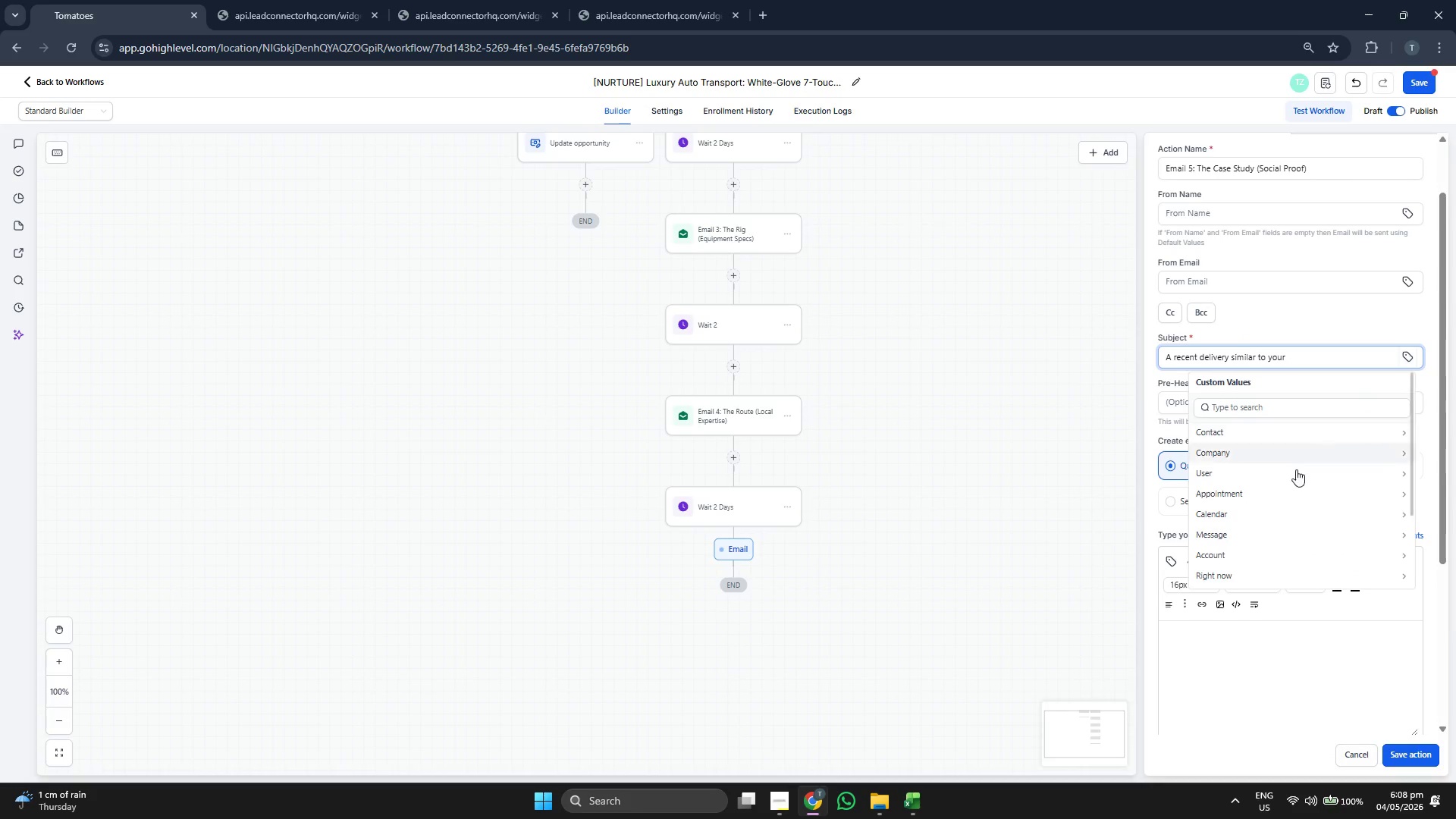 
scroll: coordinate [1274, 490], scroll_direction: none, amount: 0.0
 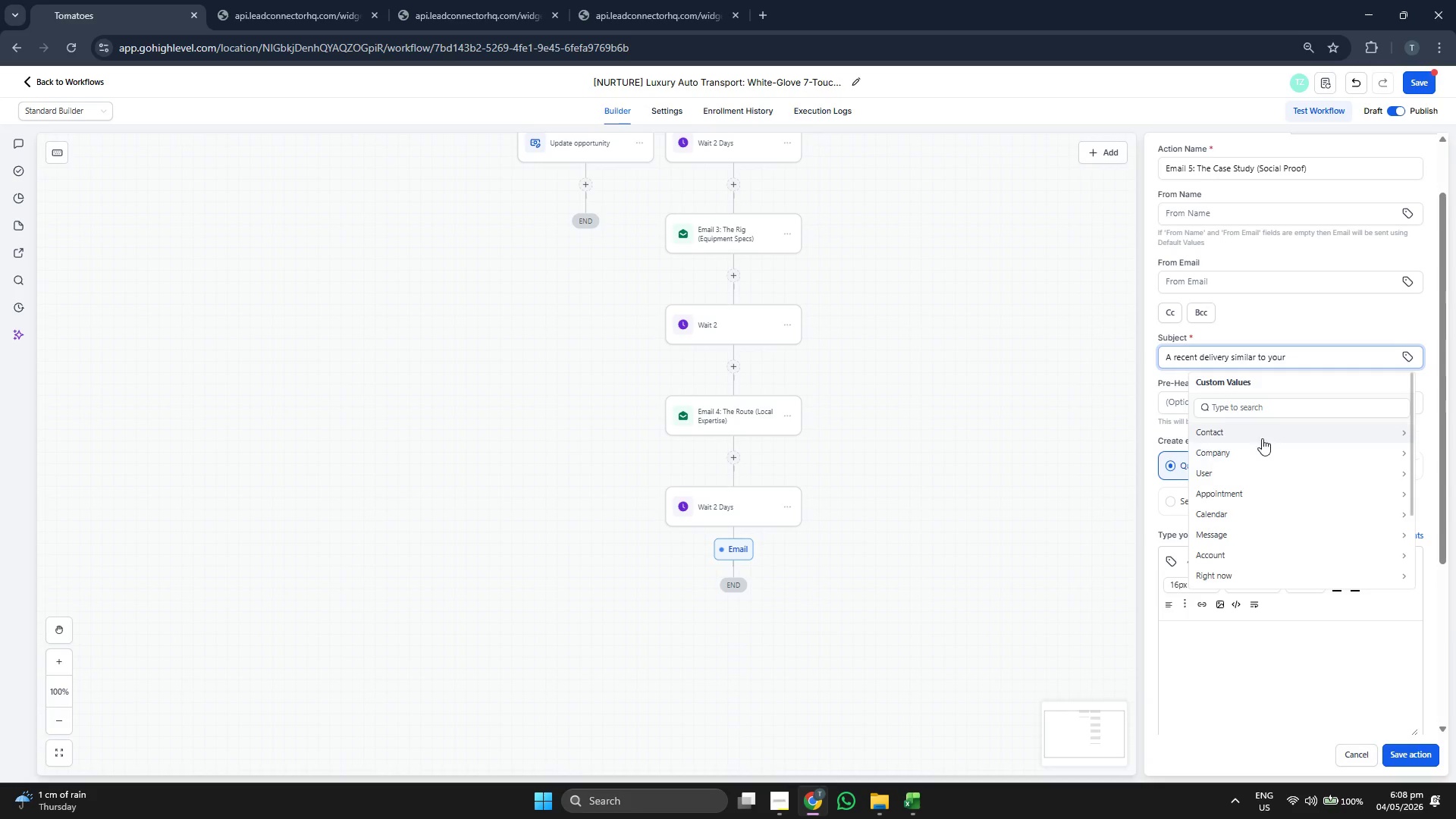 
left_click([1262, 431])
 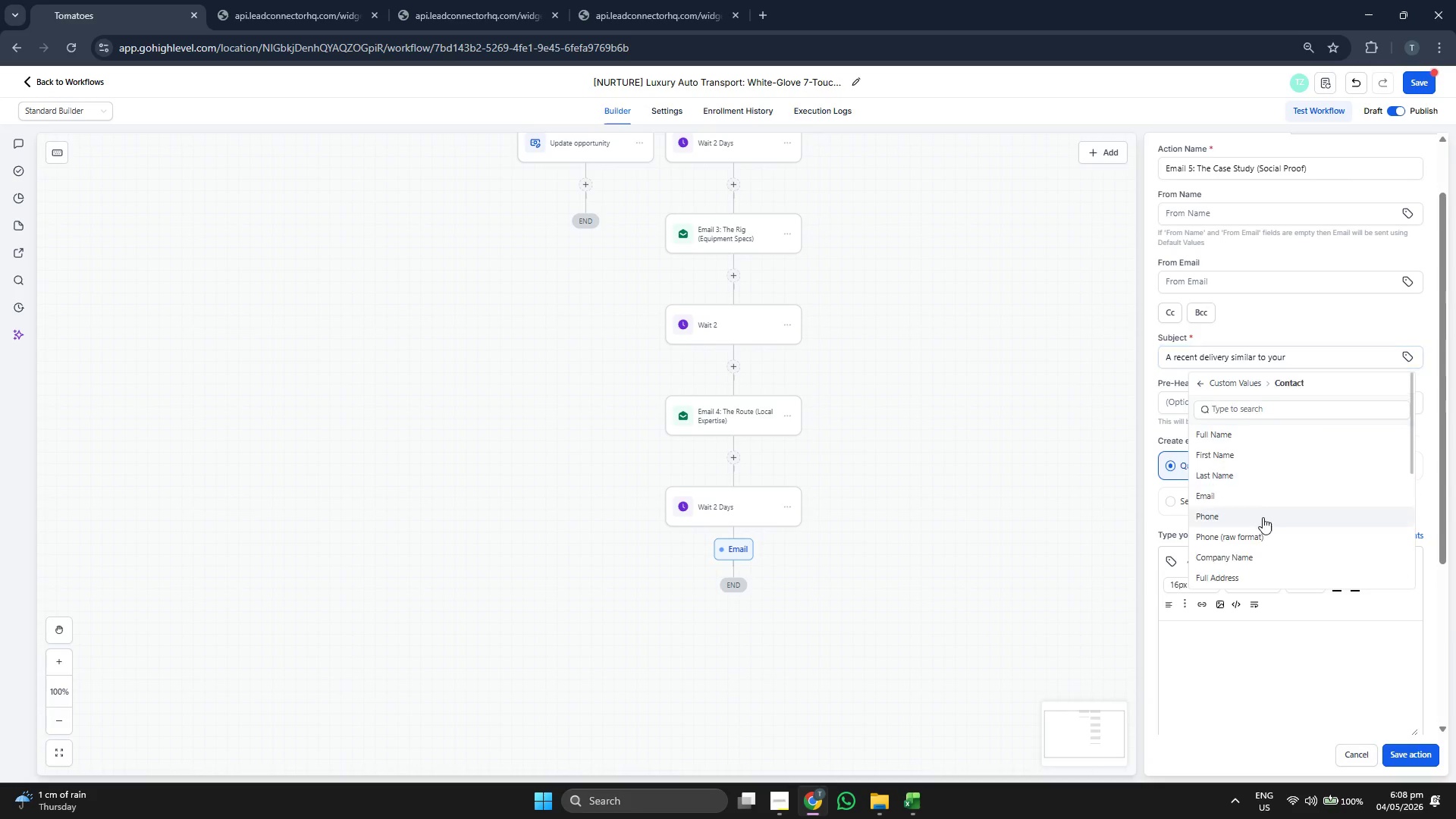 
scroll: coordinate [1265, 527], scroll_direction: down, amount: 7.0
 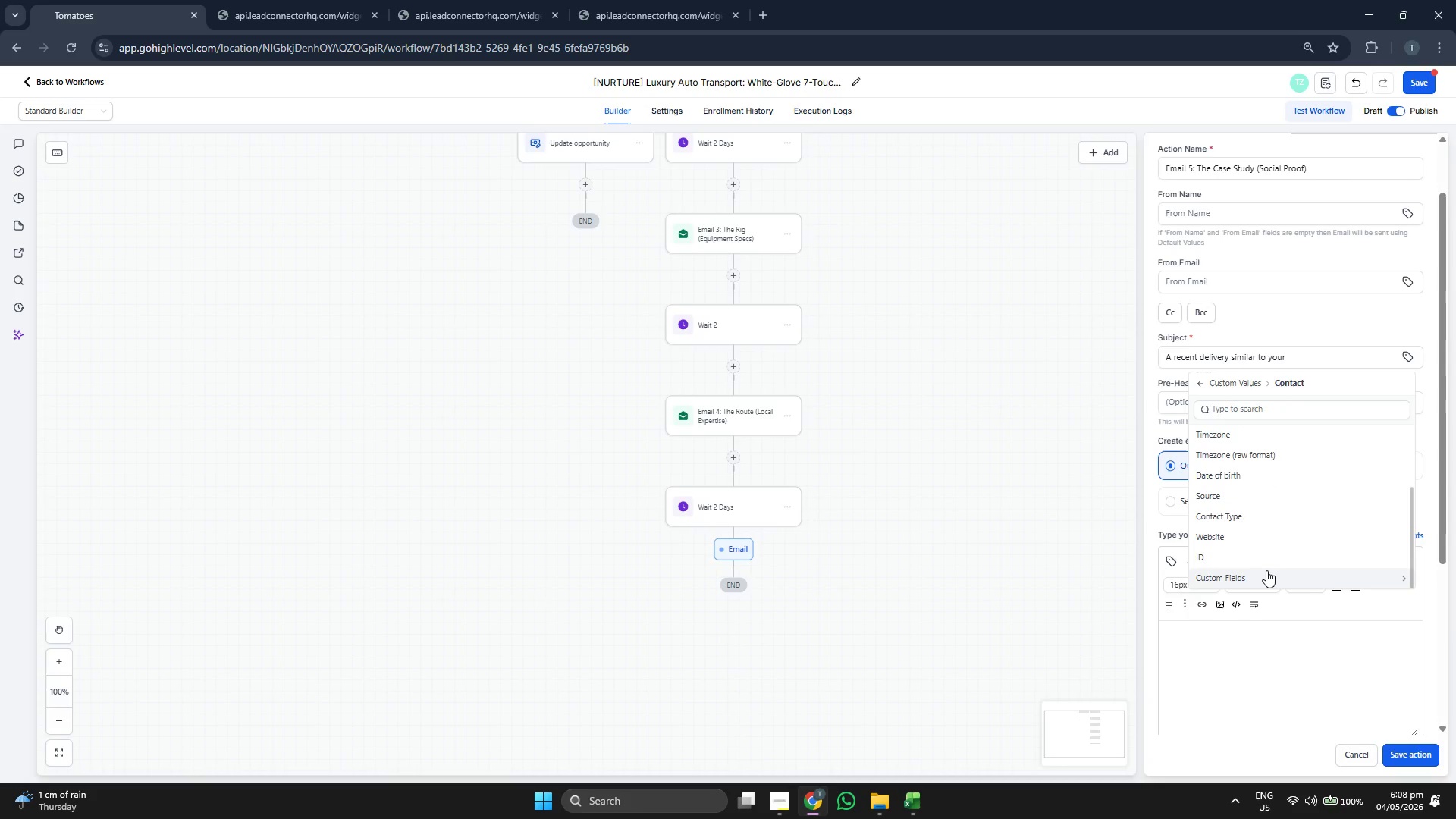 
left_click([1266, 572])
 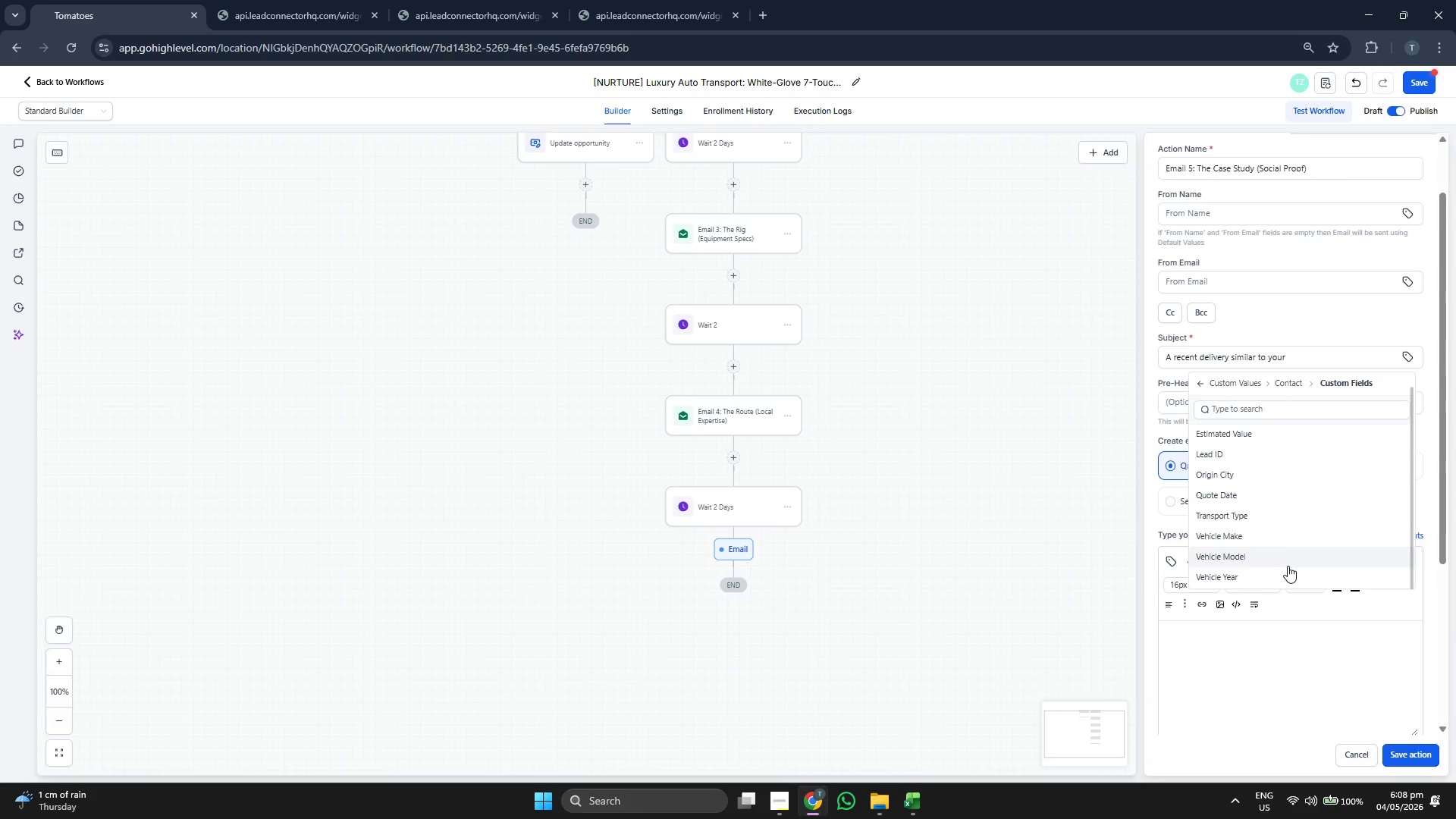 
left_click([1286, 540])
 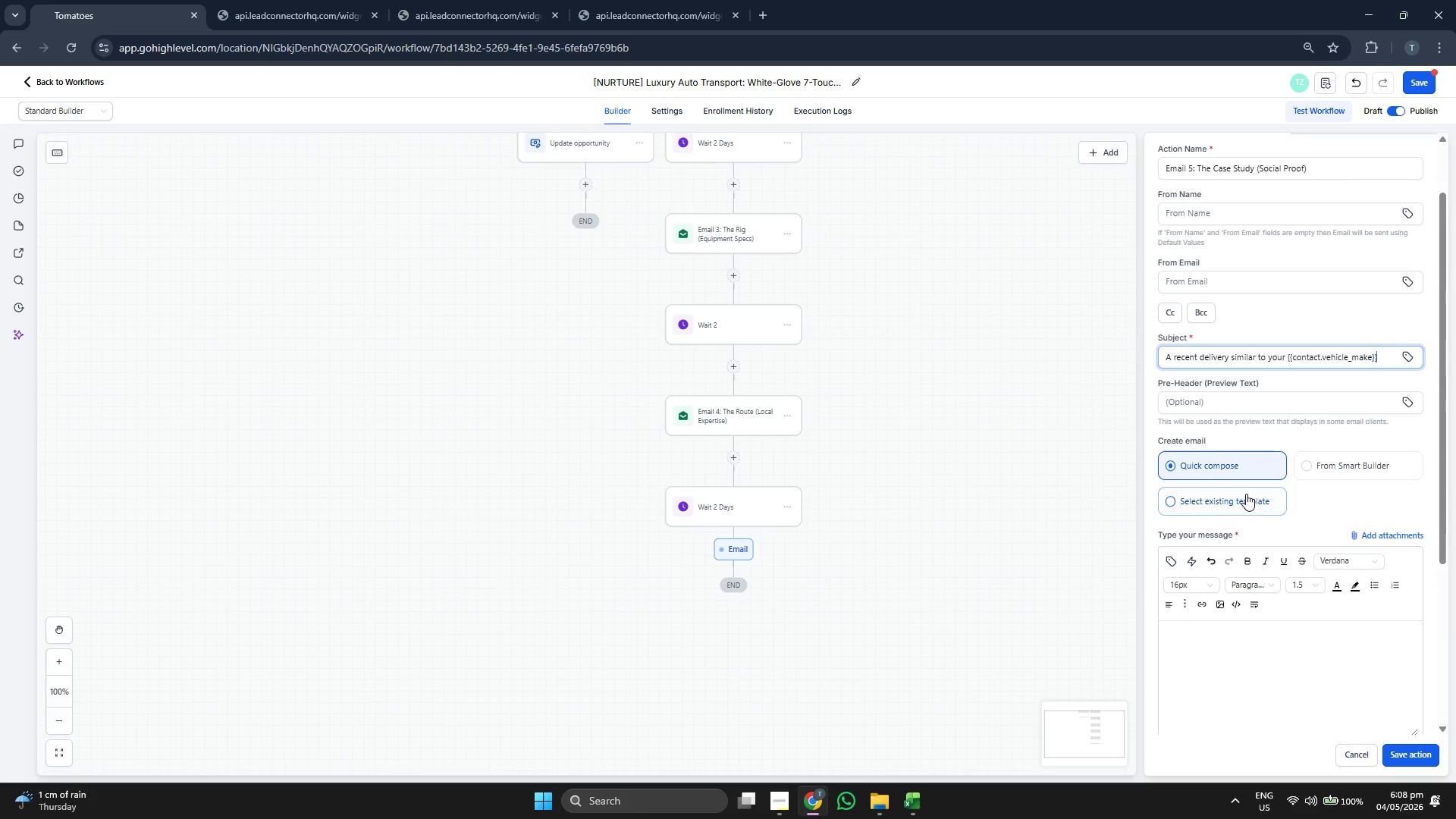 
left_click([1225, 485])
 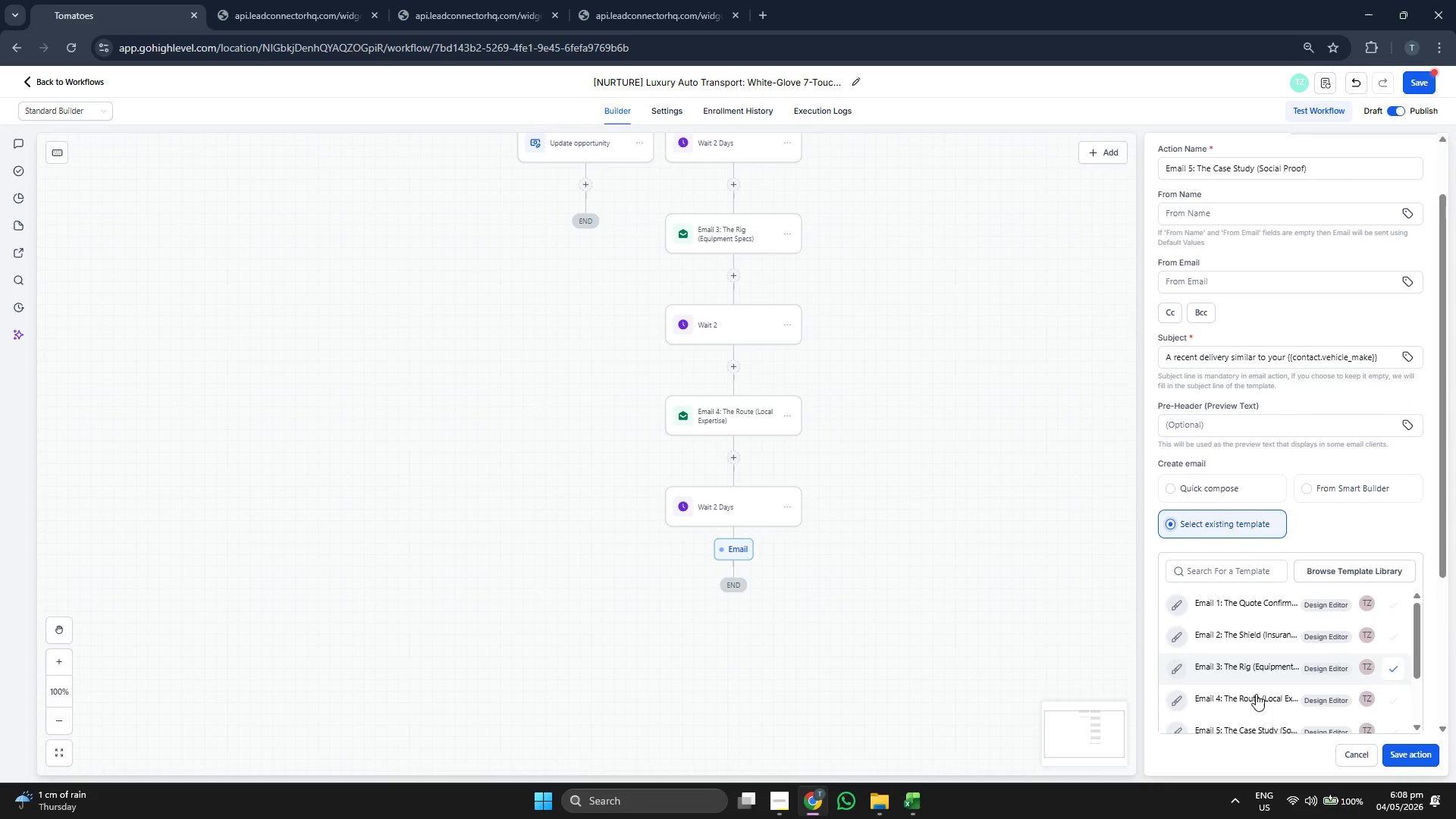 
scroll: coordinate [1266, 648], scroll_direction: down, amount: 2.0
 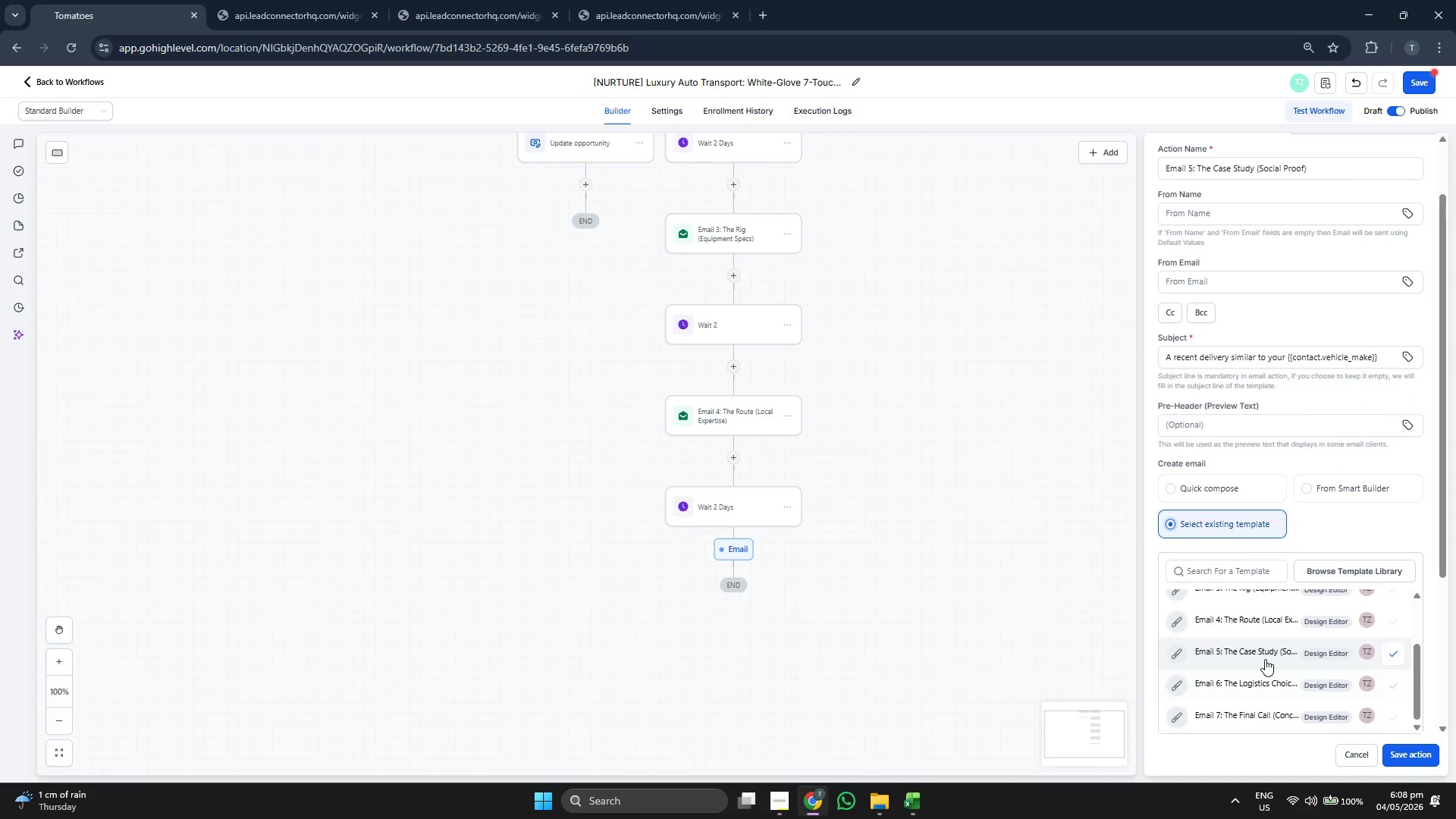 
left_click([1258, 651])
 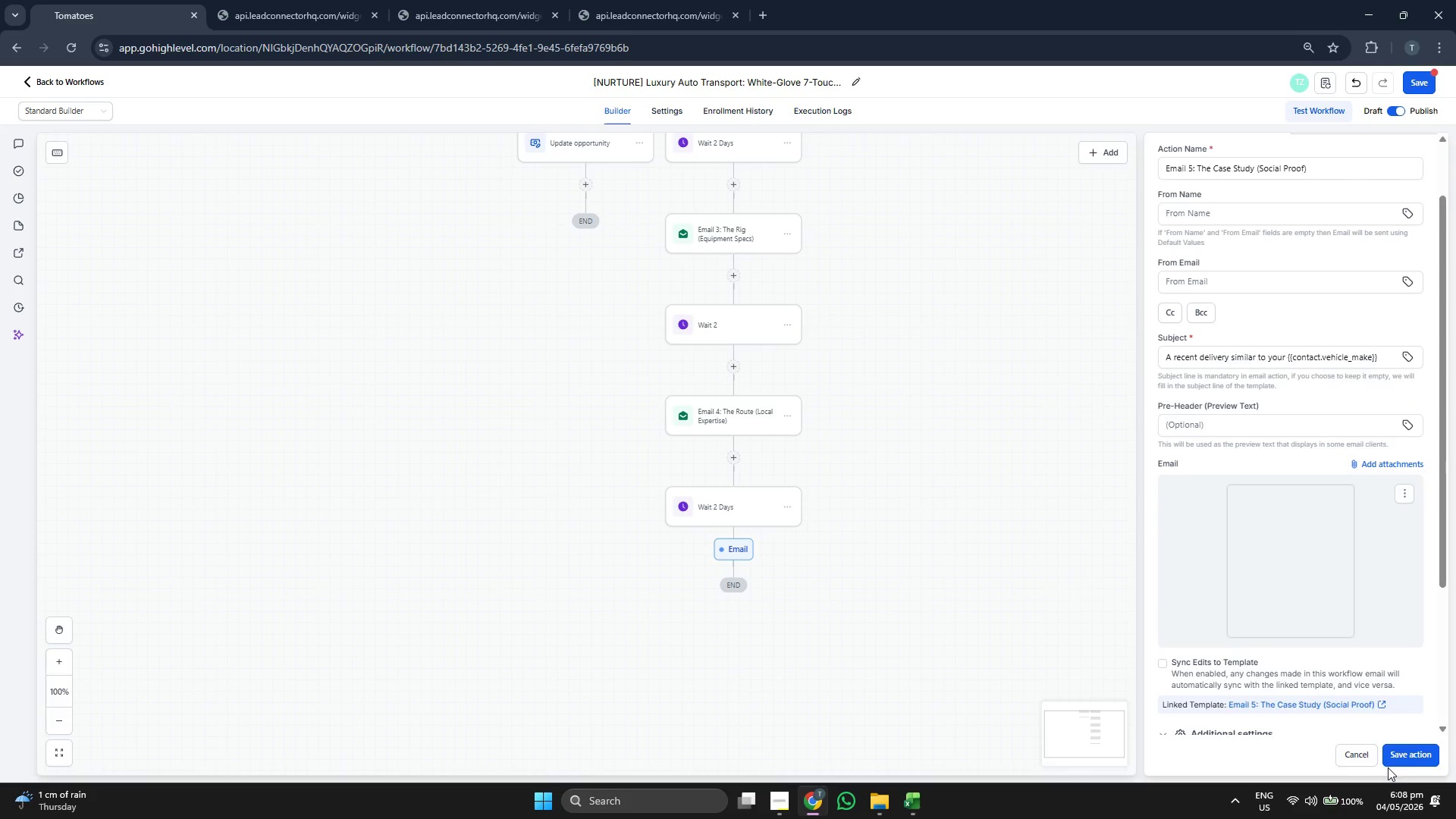 
left_click([1400, 759])
 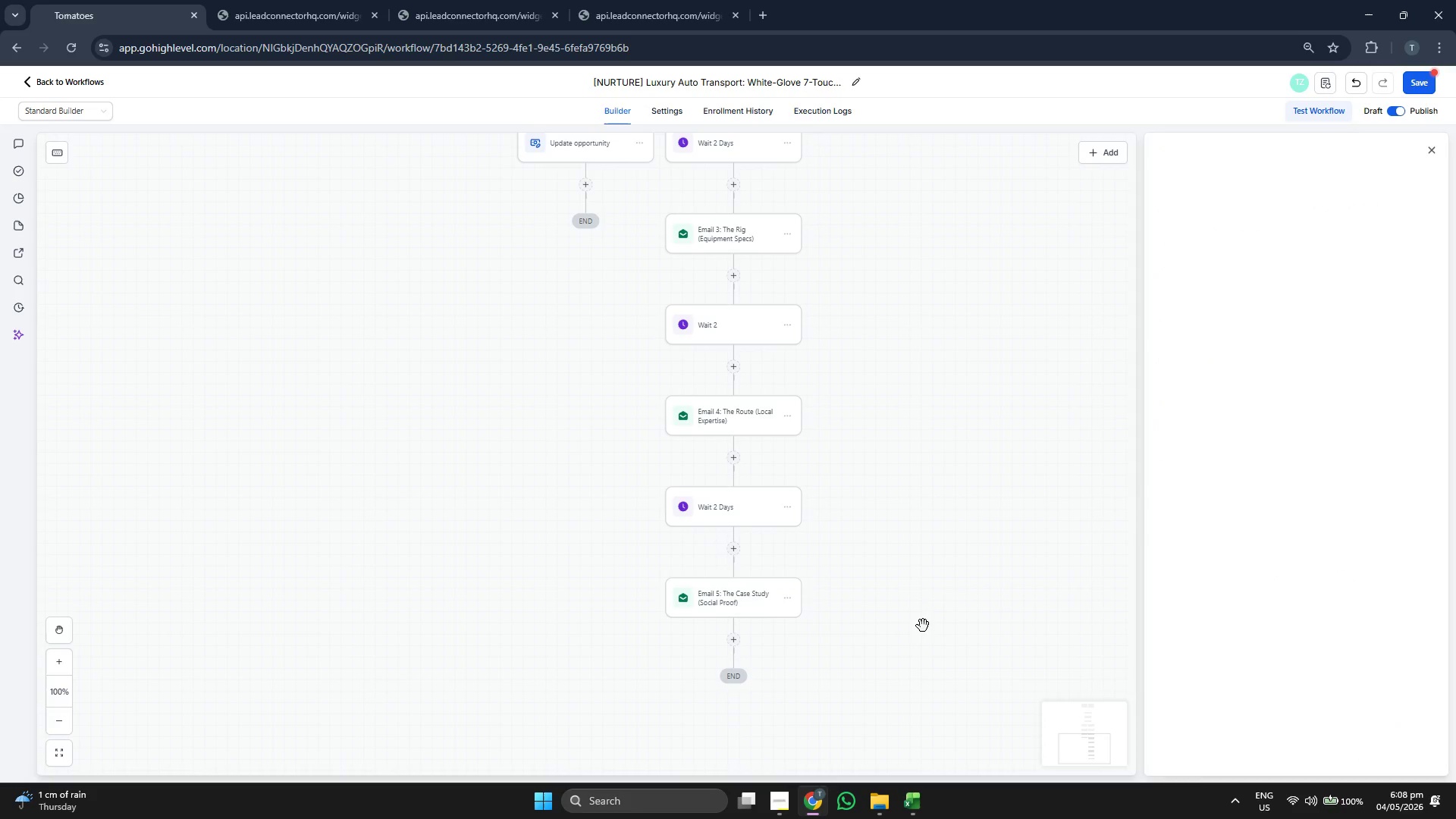 
left_click_drag(start_coordinate=[919, 626], to_coordinate=[913, 504])
 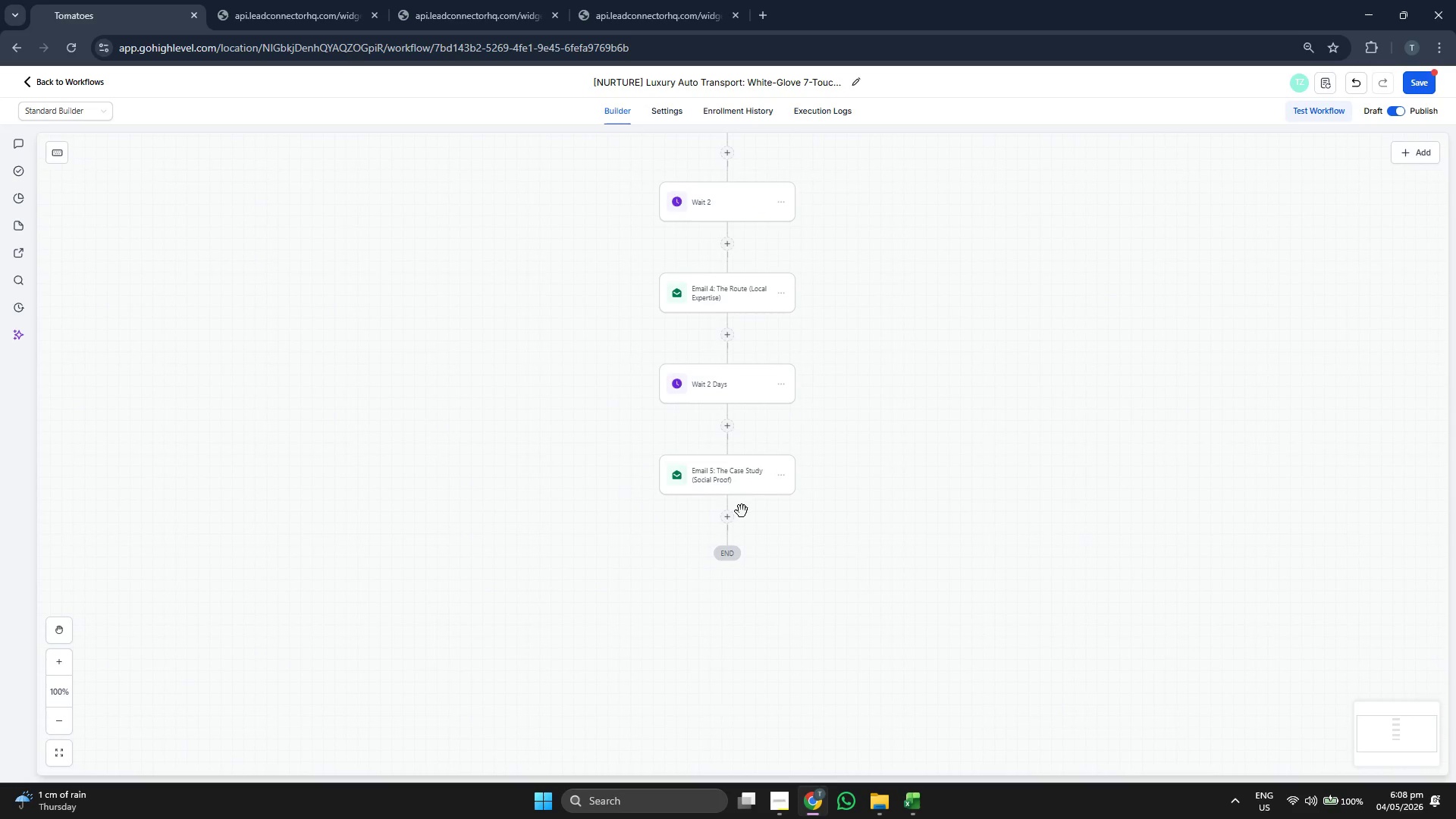 
left_click([732, 521])
 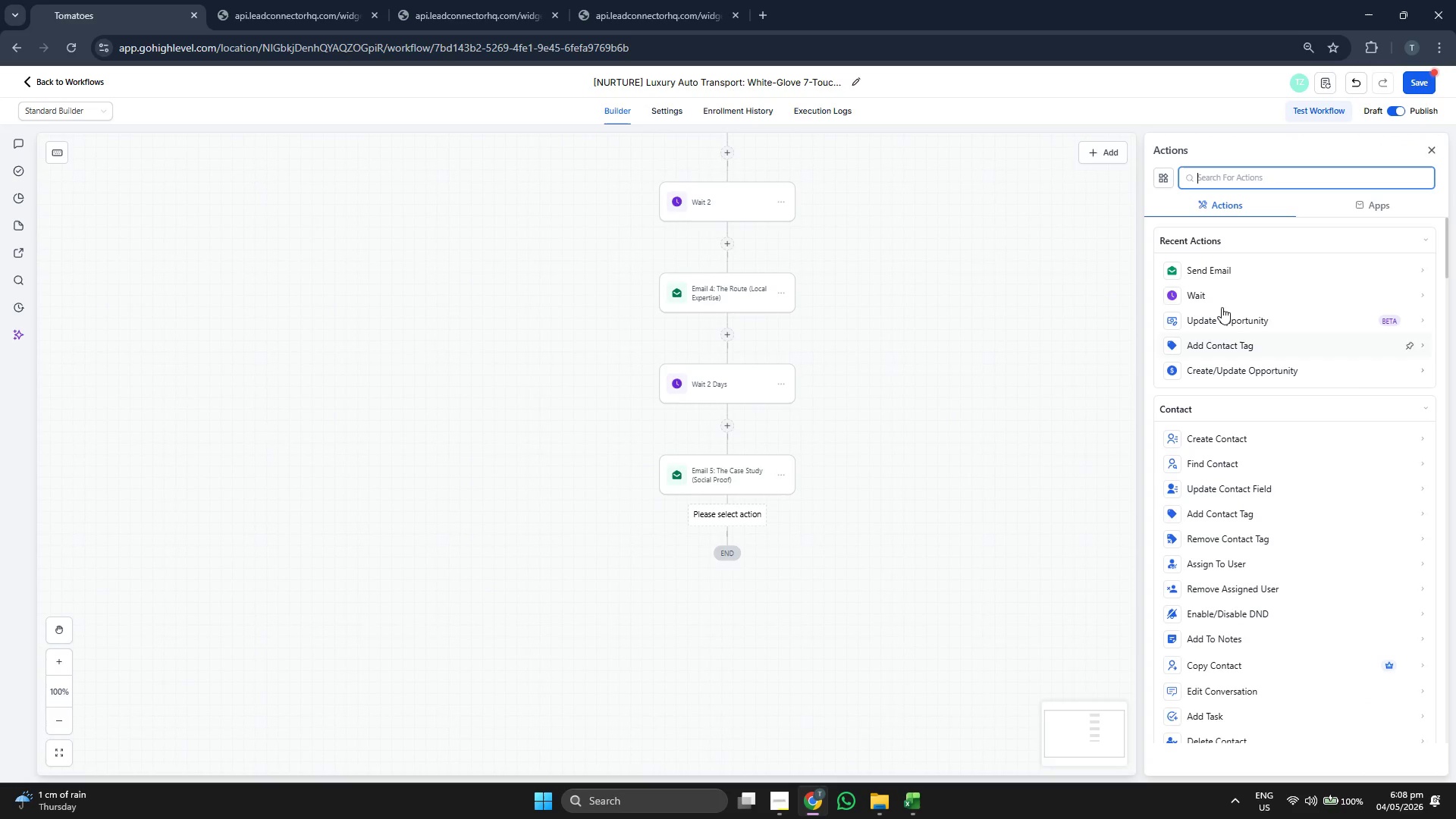 
left_click([1230, 299])
 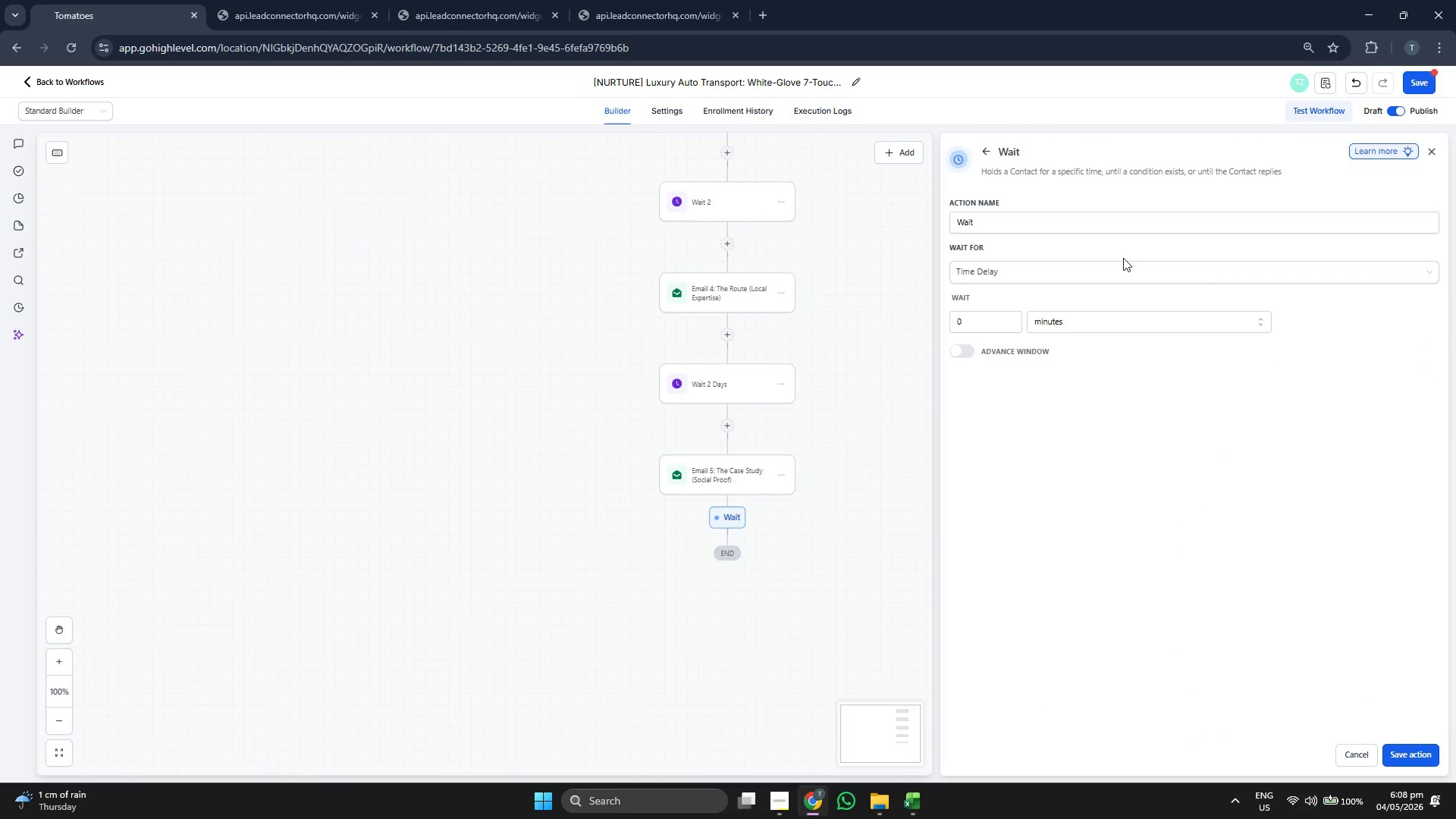 
left_click([1087, 219])
 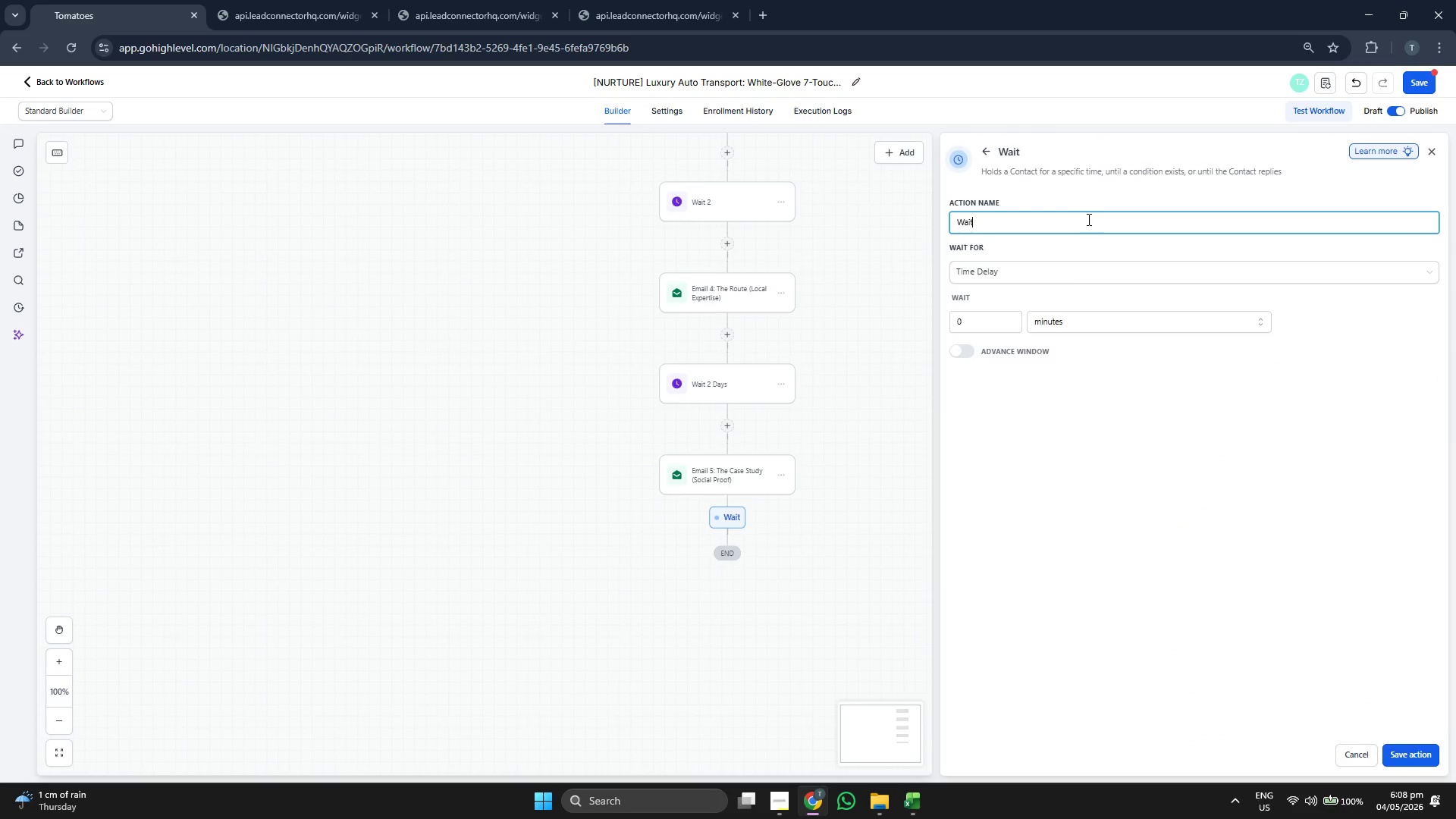 
type( 2 Days)
 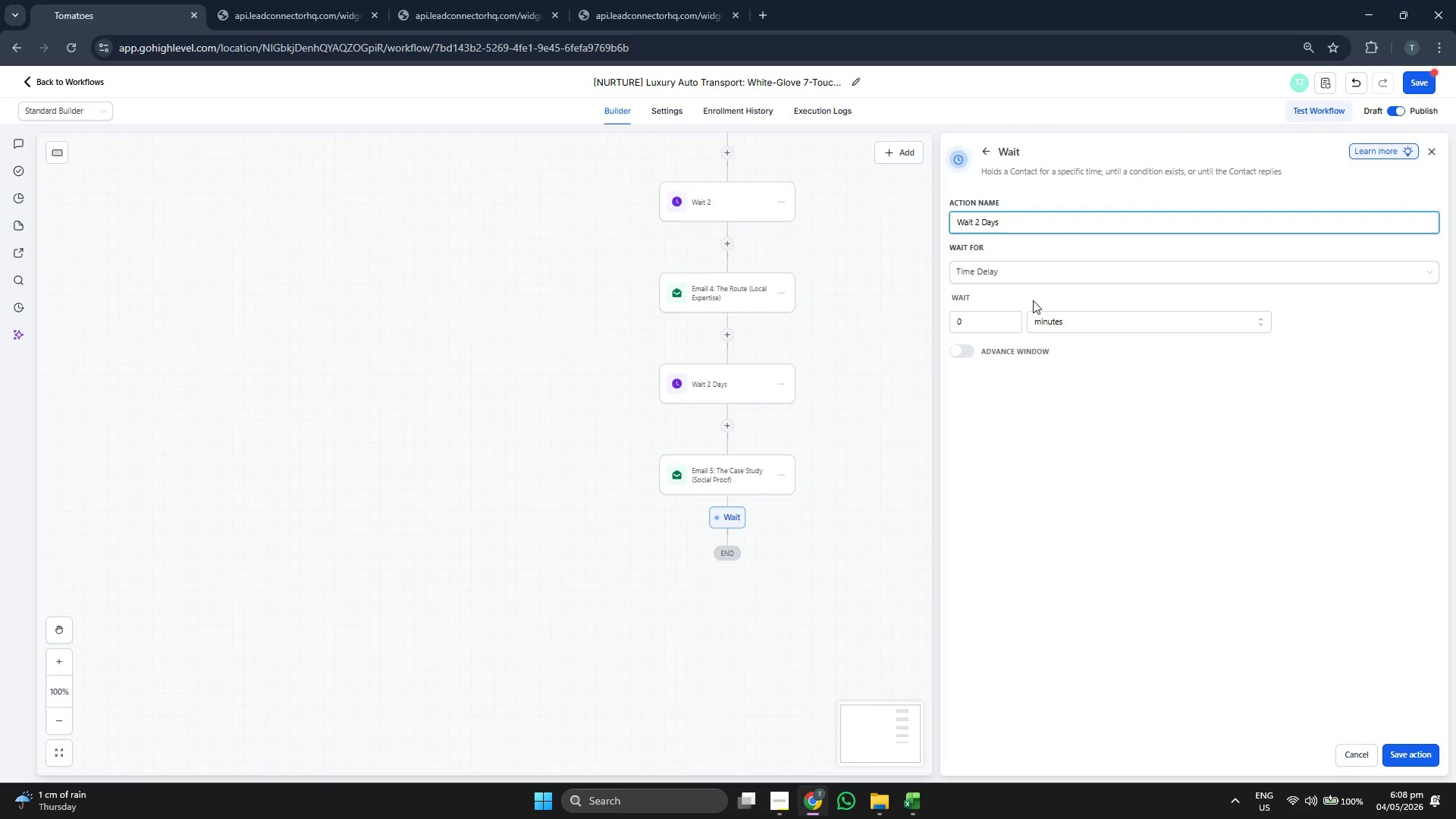 
left_click([950, 322])
 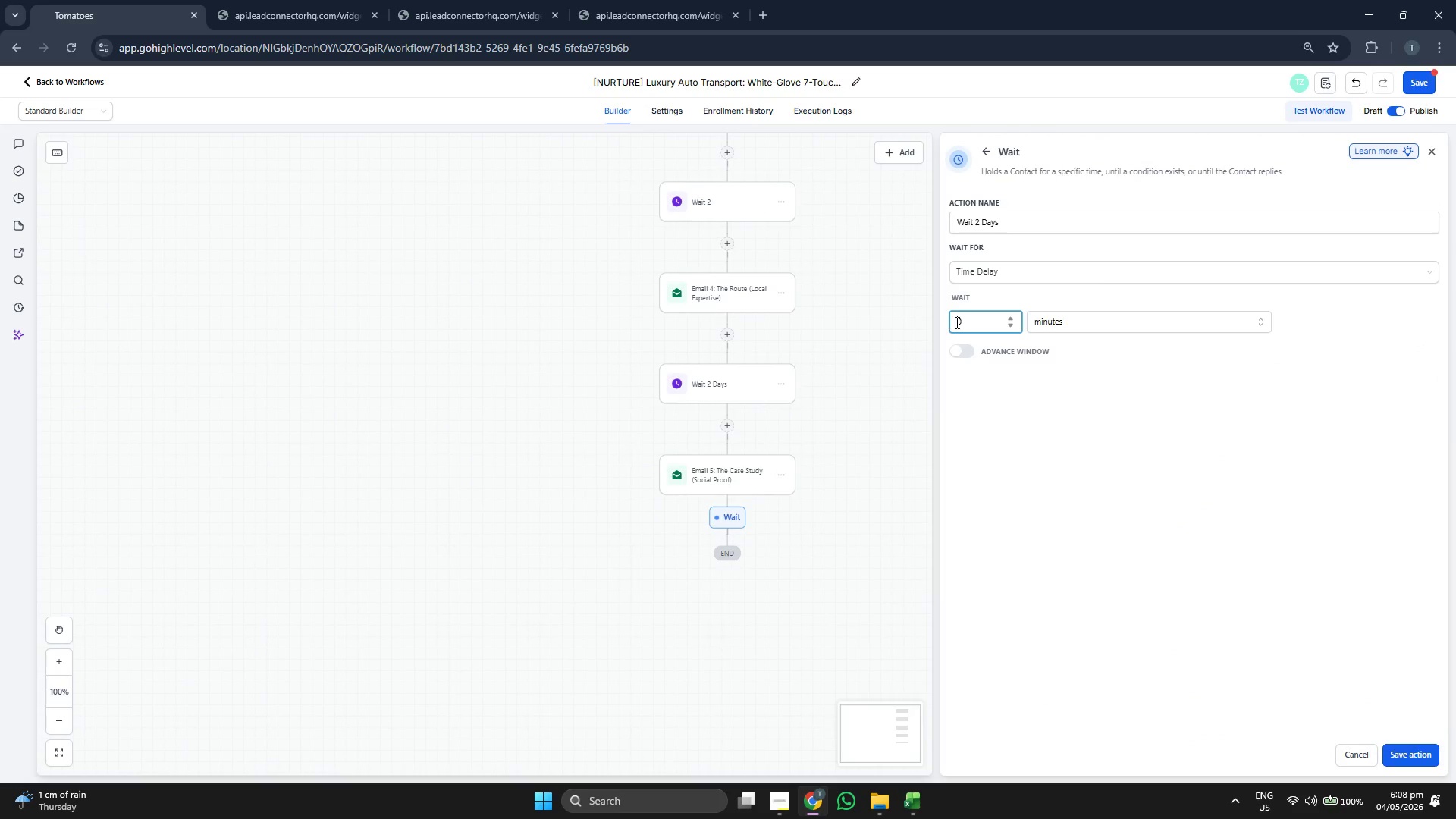 
key(2)
 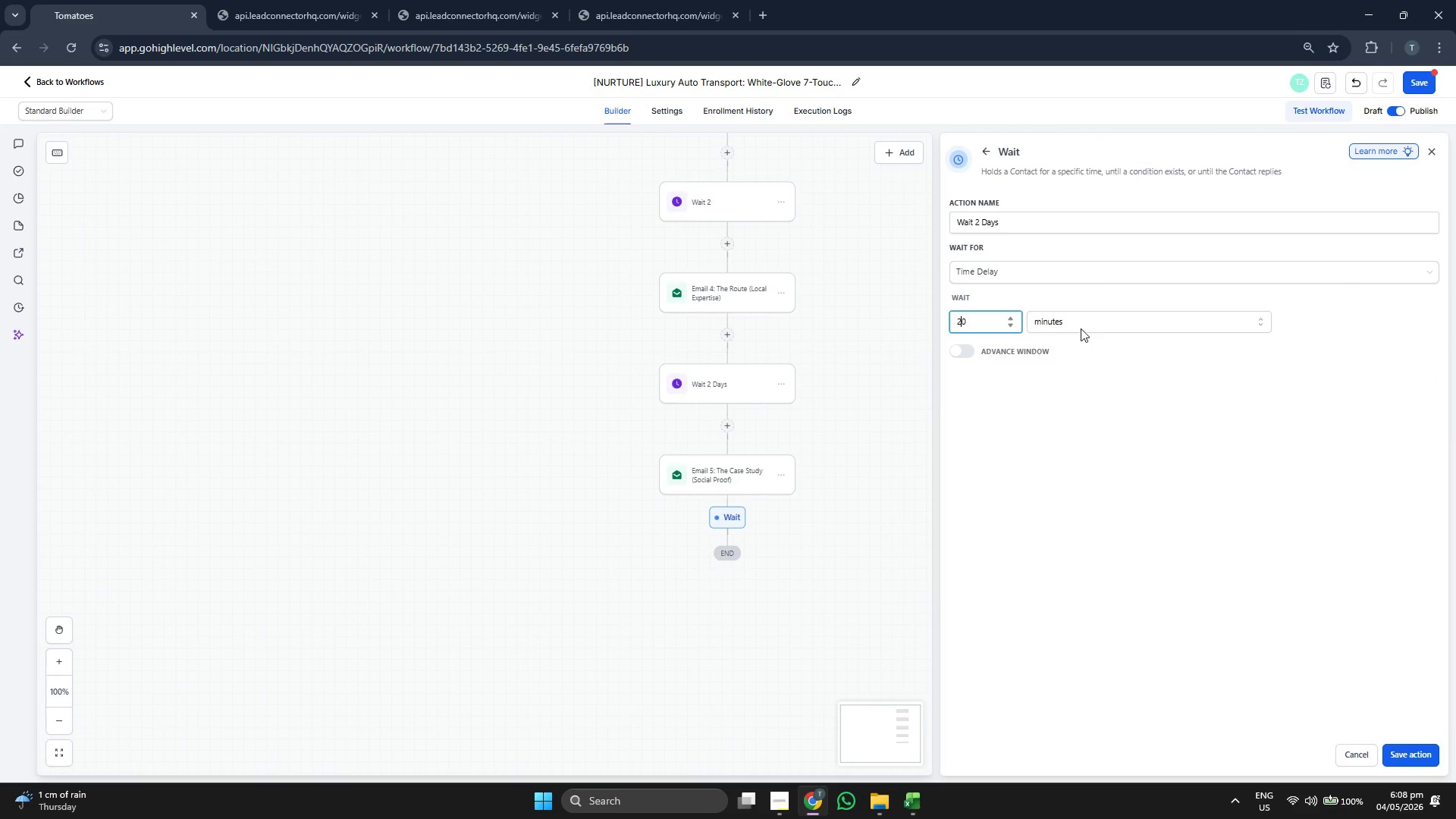 
double_click([1086, 327])
 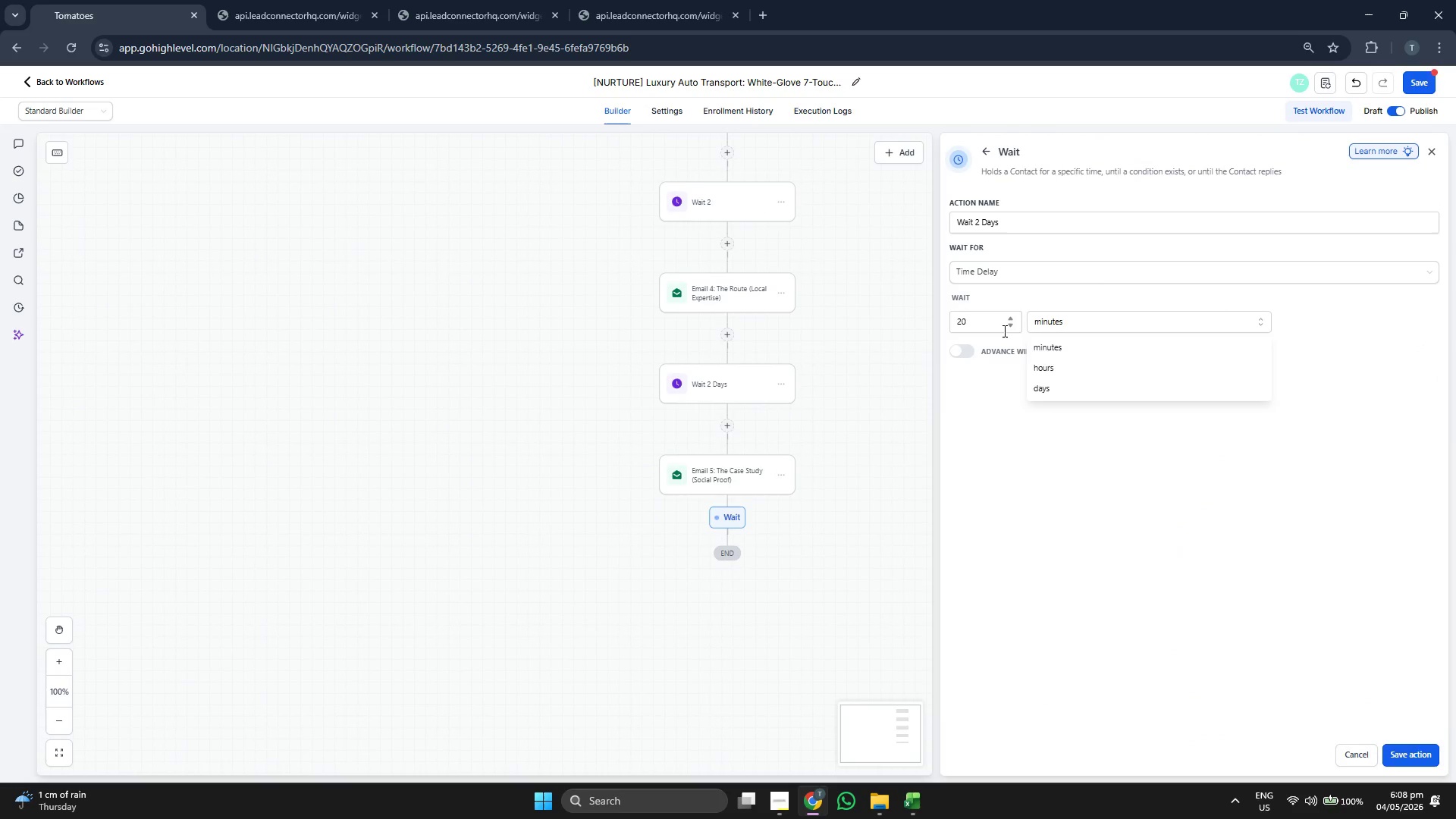 
double_click([1003, 331])
 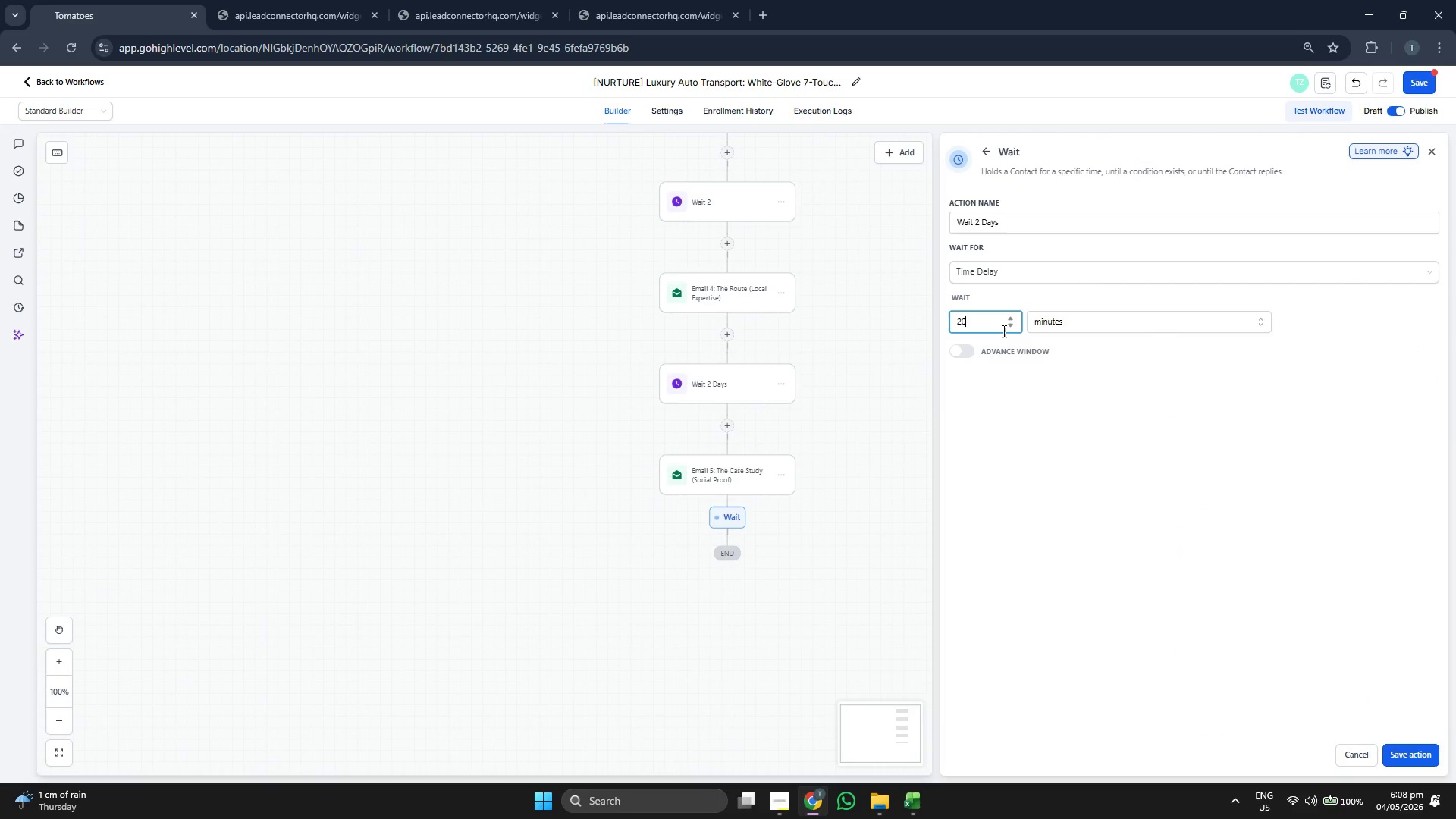 
triple_click([1003, 331])
 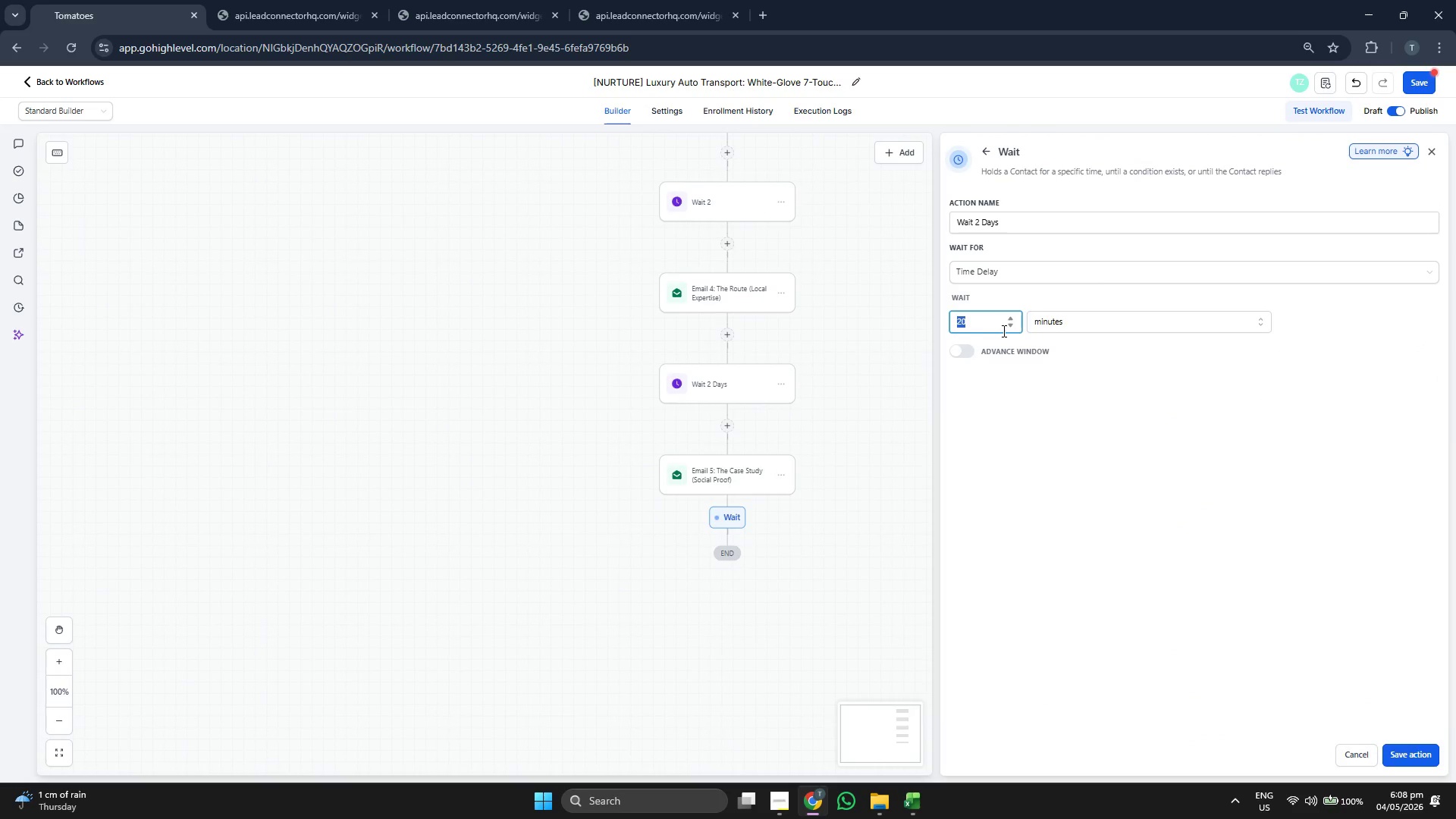 
key(2)
 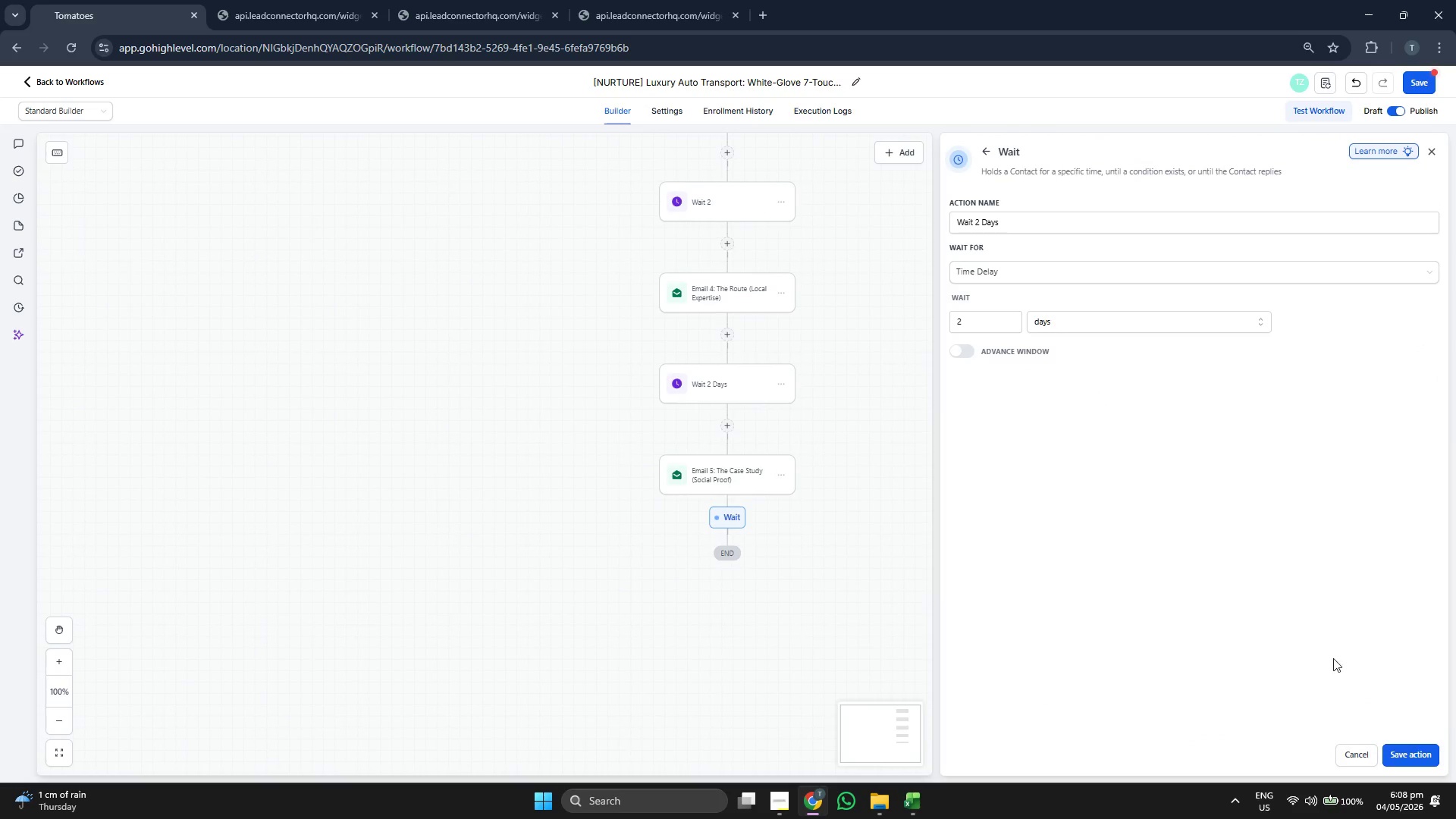 
left_click_drag(start_coordinate=[1401, 738], to_coordinate=[1403, 742])
 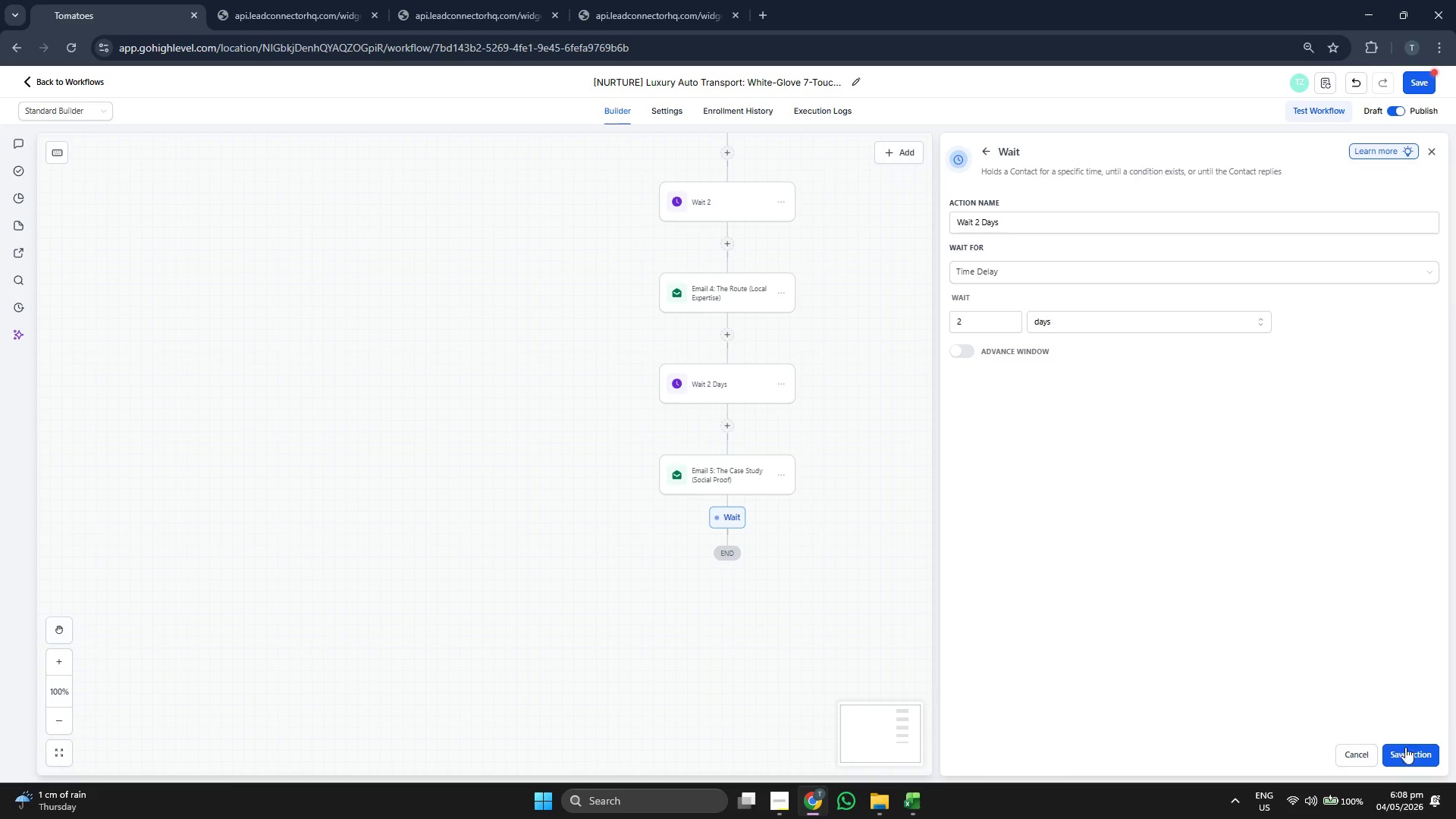 
double_click([1408, 752])
 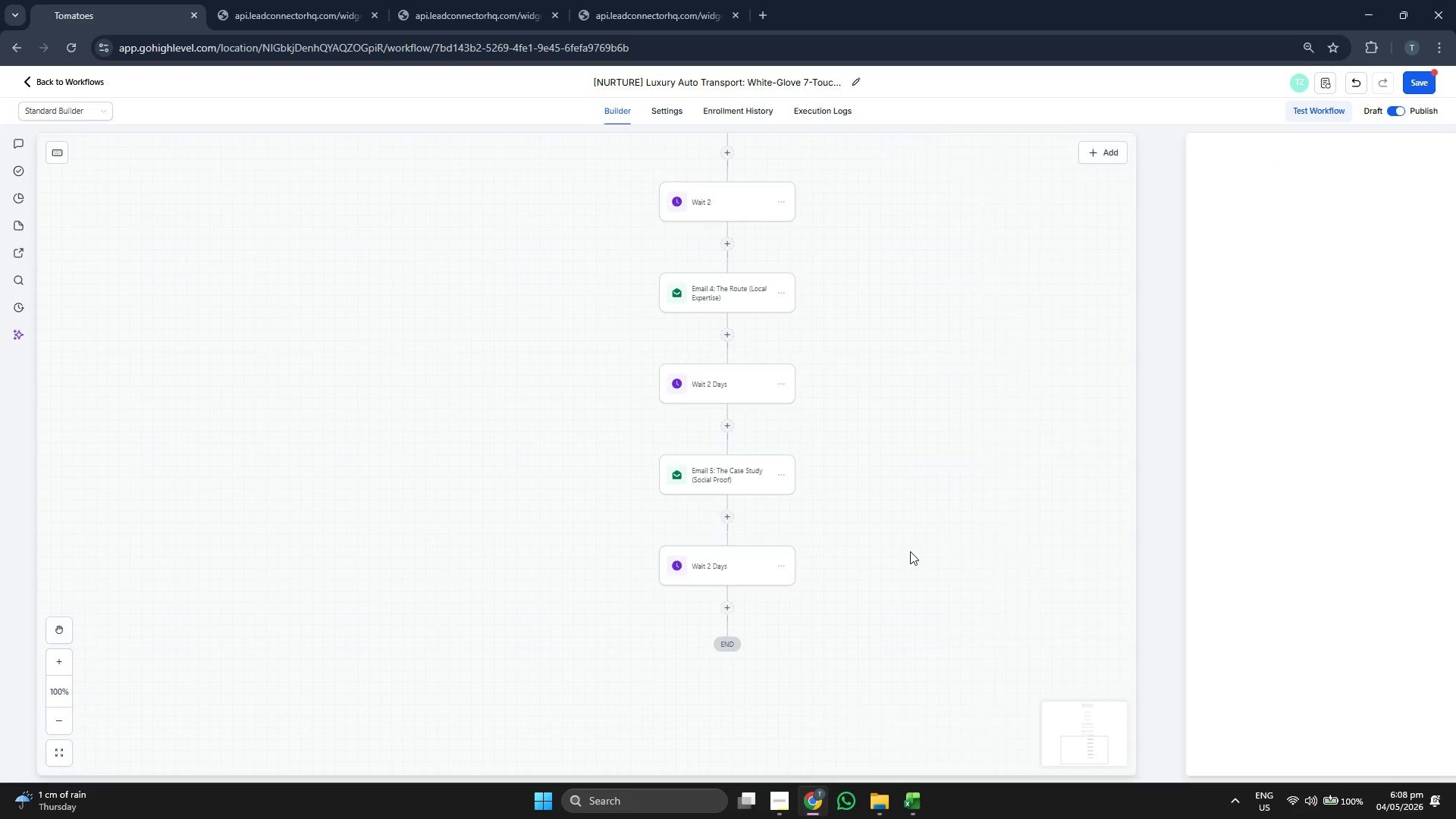 
left_click_drag(start_coordinate=[890, 549], to_coordinate=[866, 436])
 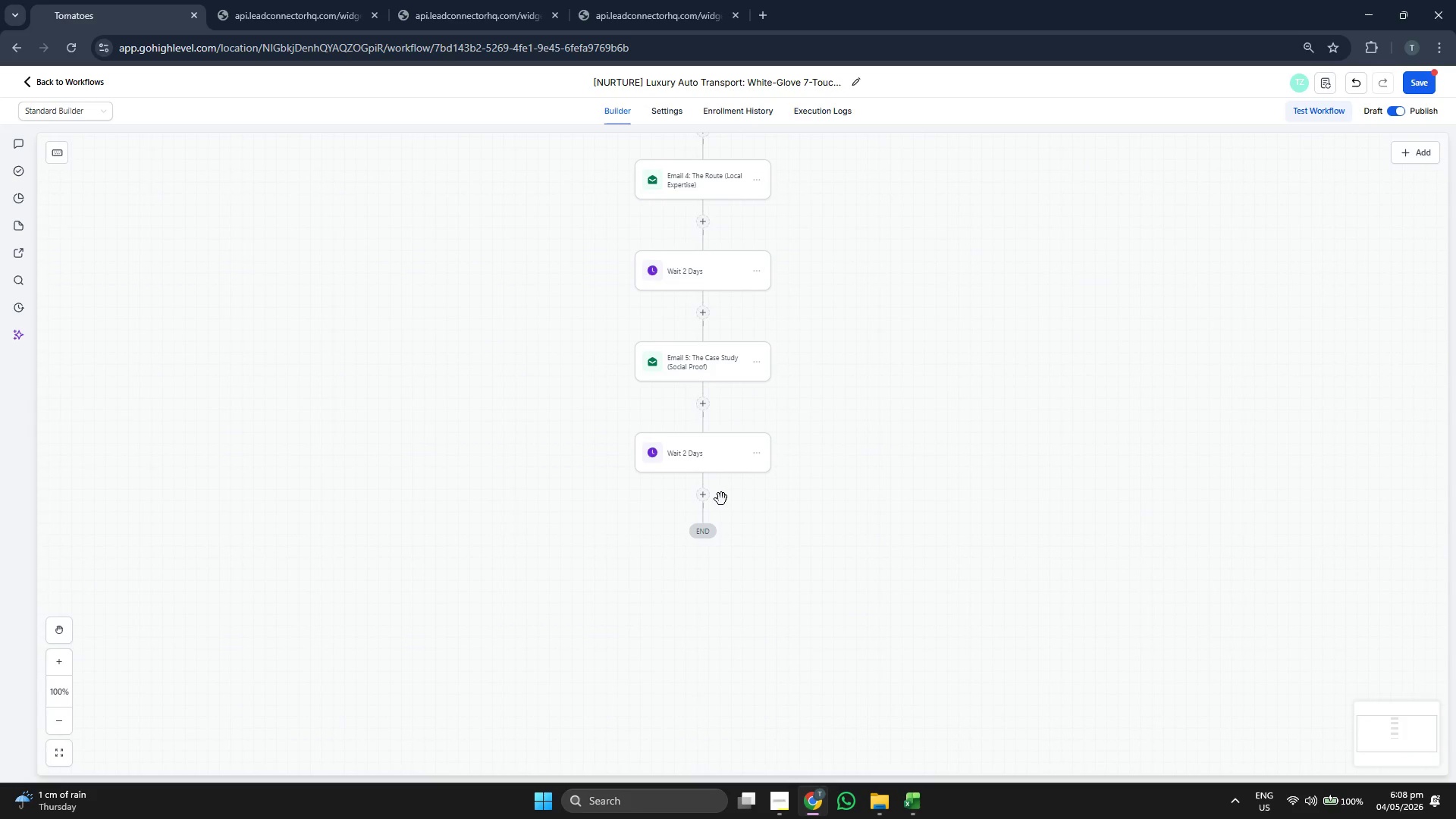 
left_click([708, 497])
 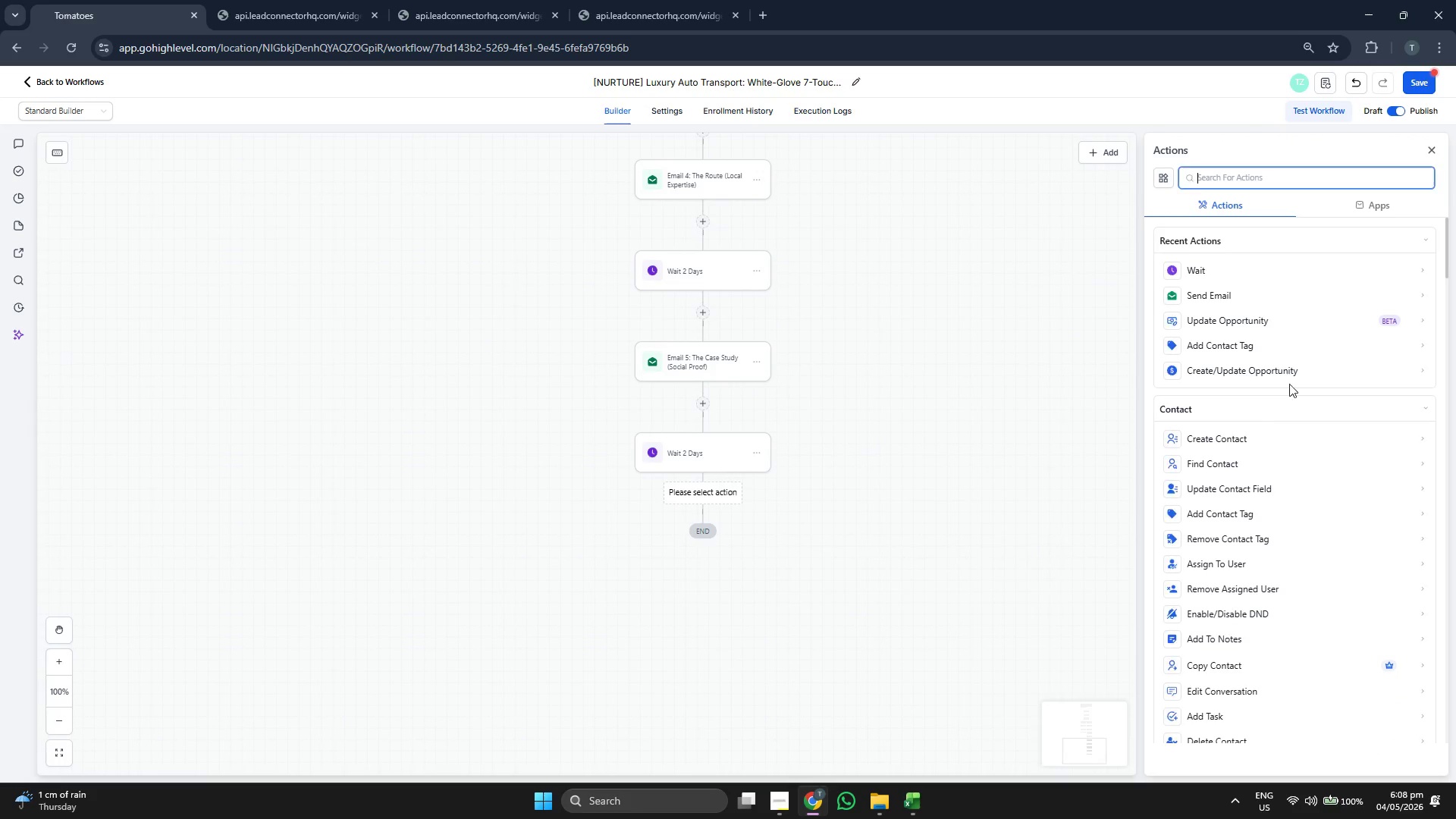 
scroll: coordinate [1297, 506], scroll_direction: down, amount: 19.0
 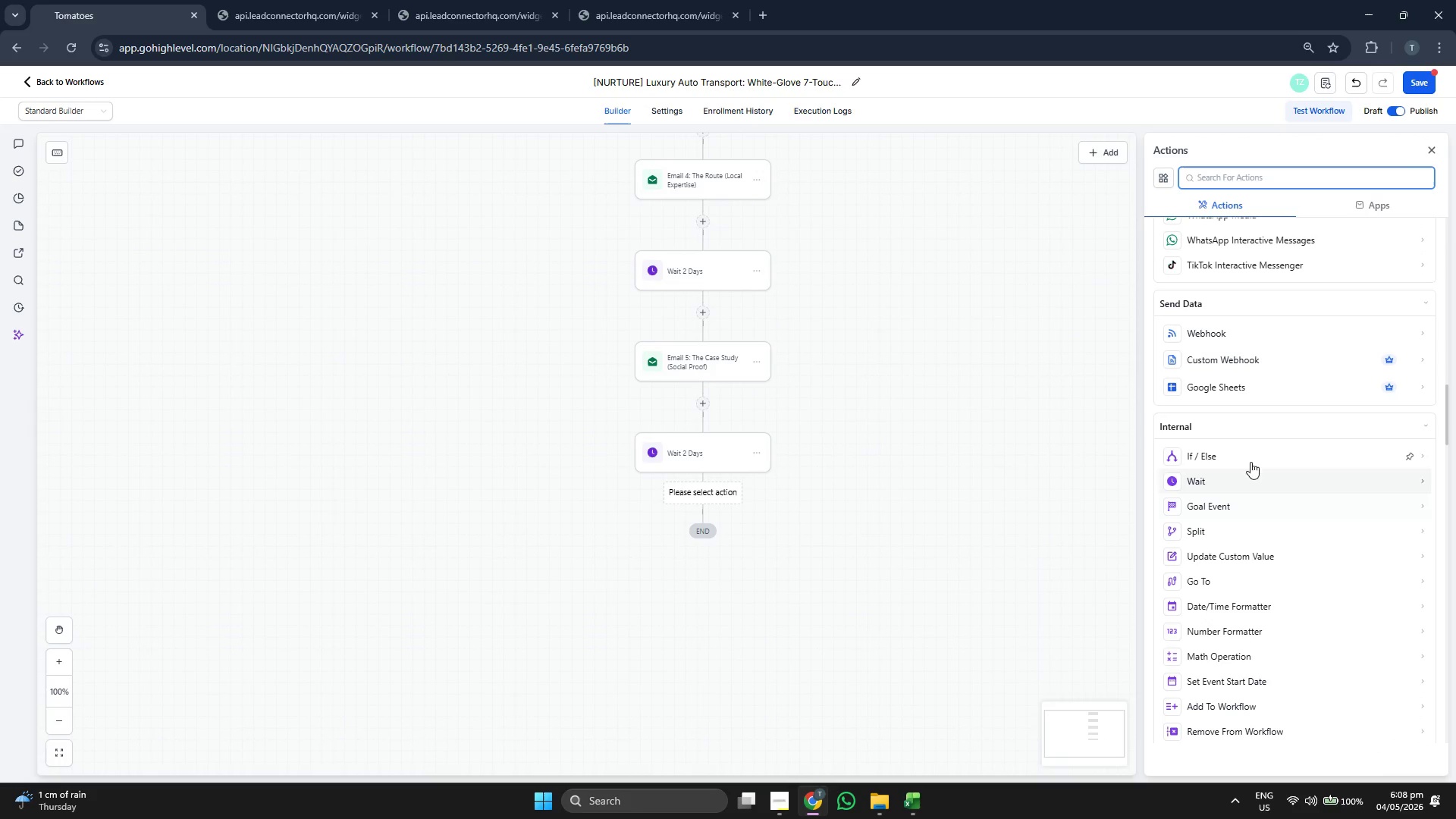 
left_click([1247, 455])
 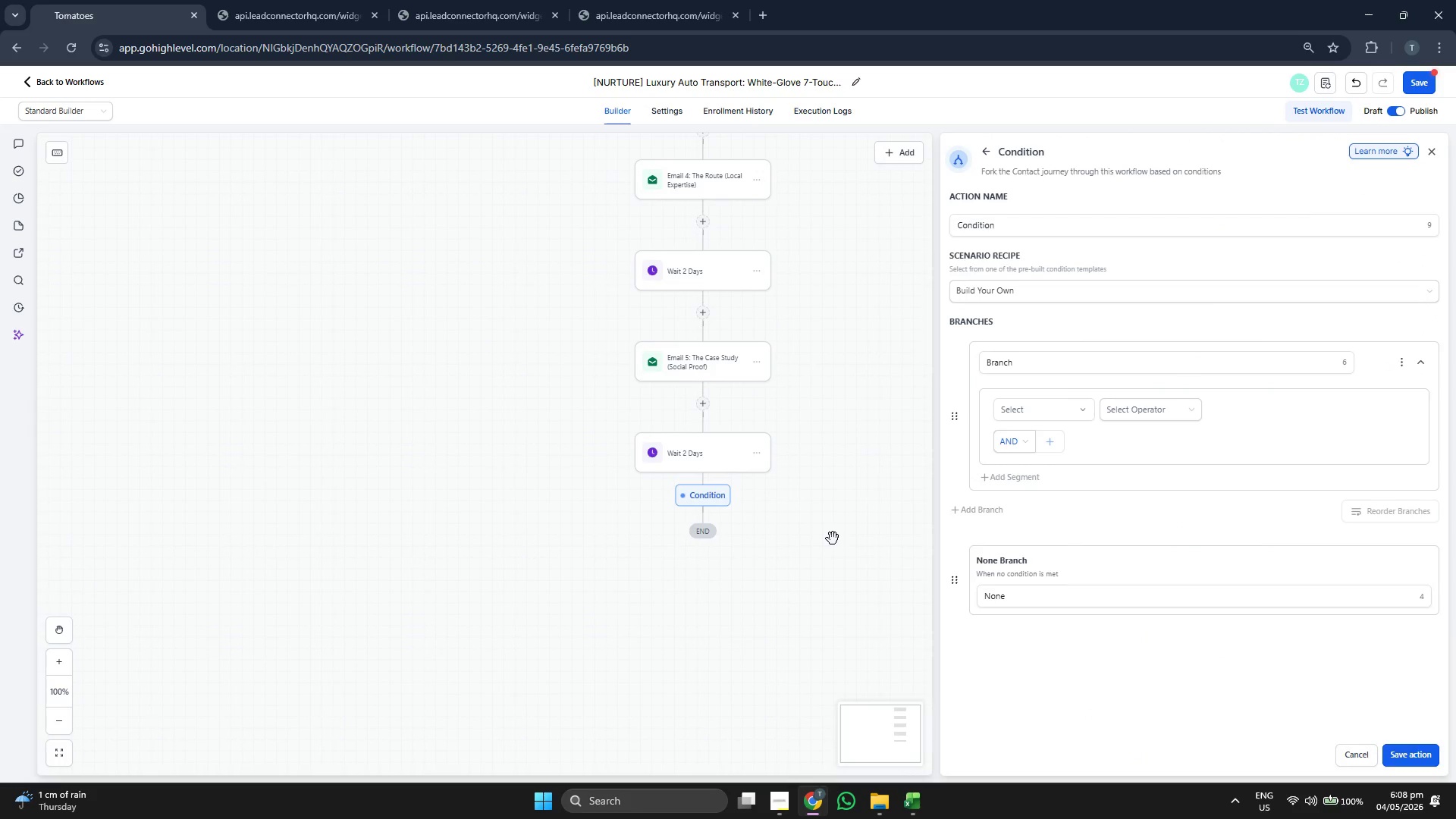 
left_click_drag(start_coordinate=[830, 538], to_coordinate=[742, 431])
 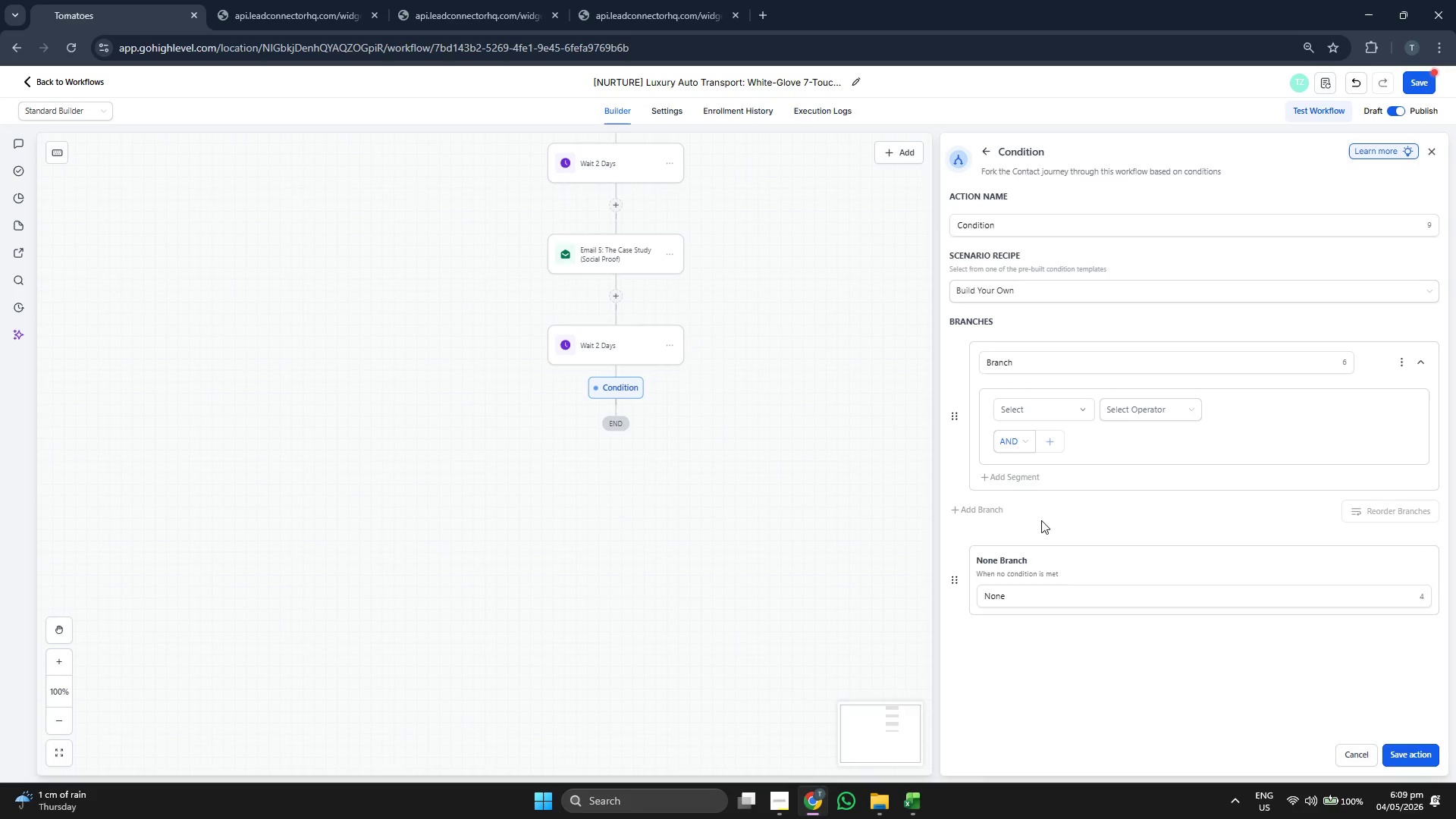 
left_click_drag(start_coordinate=[801, 525], to_coordinate=[808, 548])
 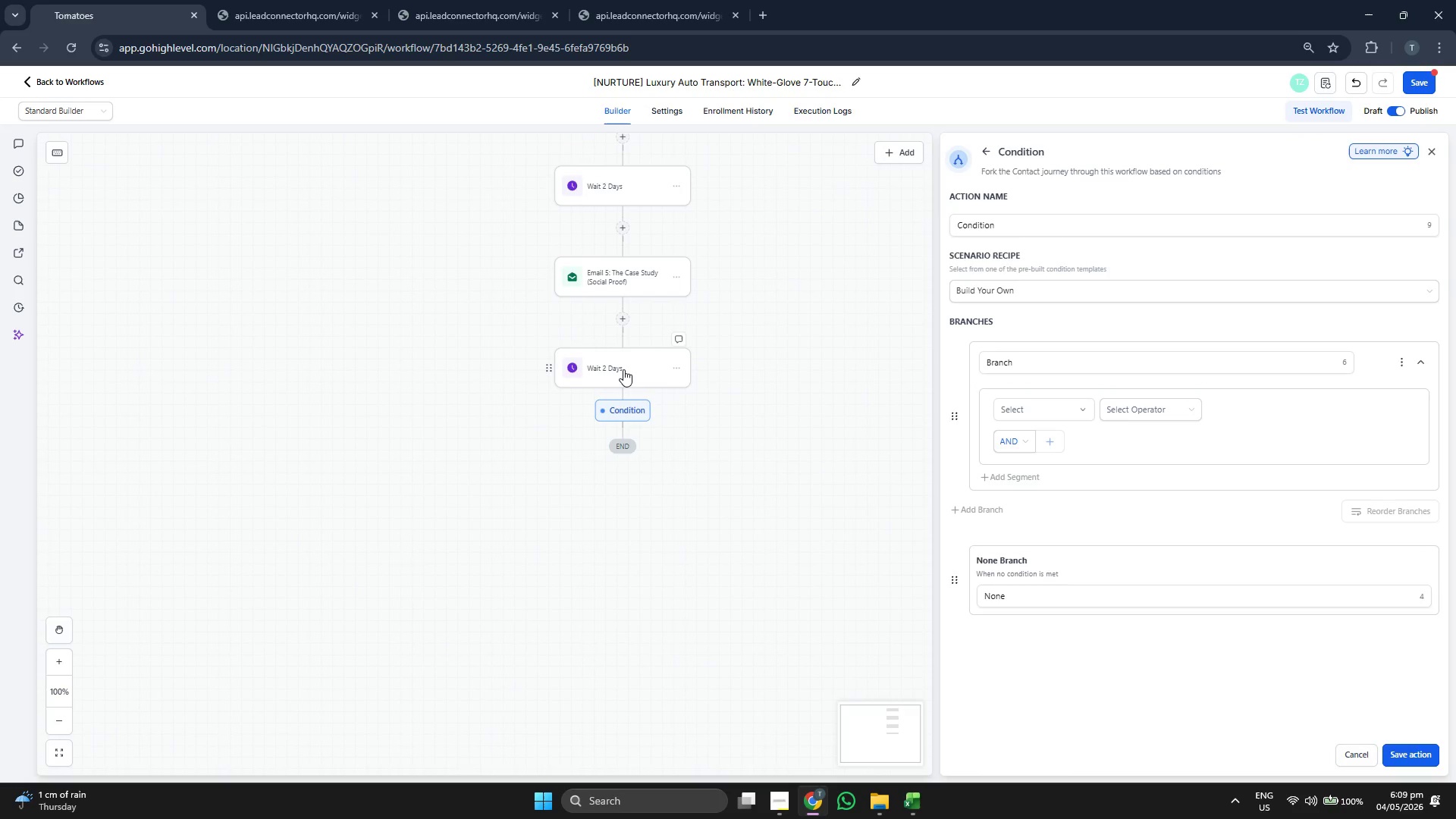 
left_click_drag(start_coordinate=[763, 395], to_coordinate=[757, 425])
 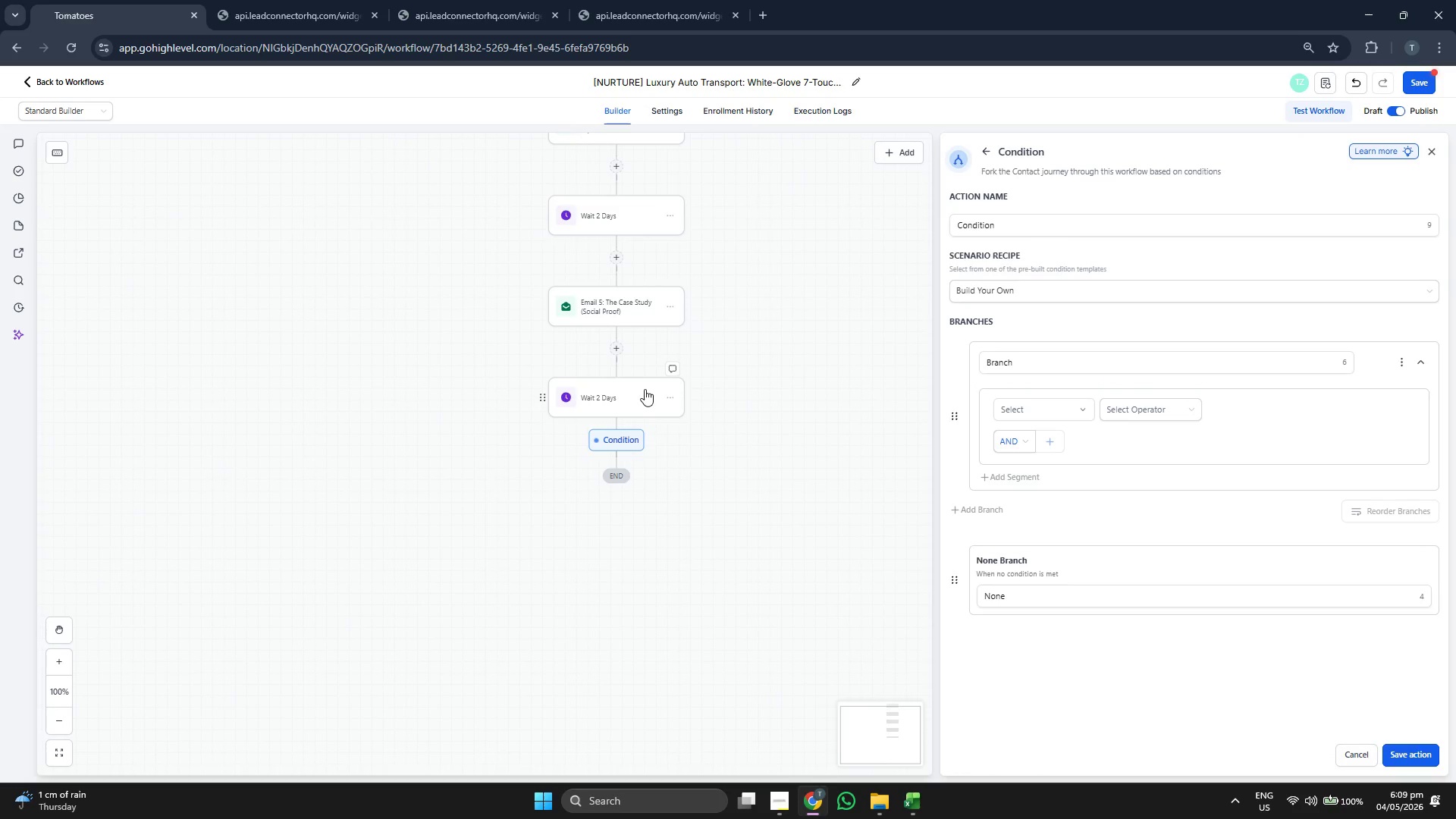 
left_click_drag(start_coordinate=[739, 466], to_coordinate=[675, 471])
 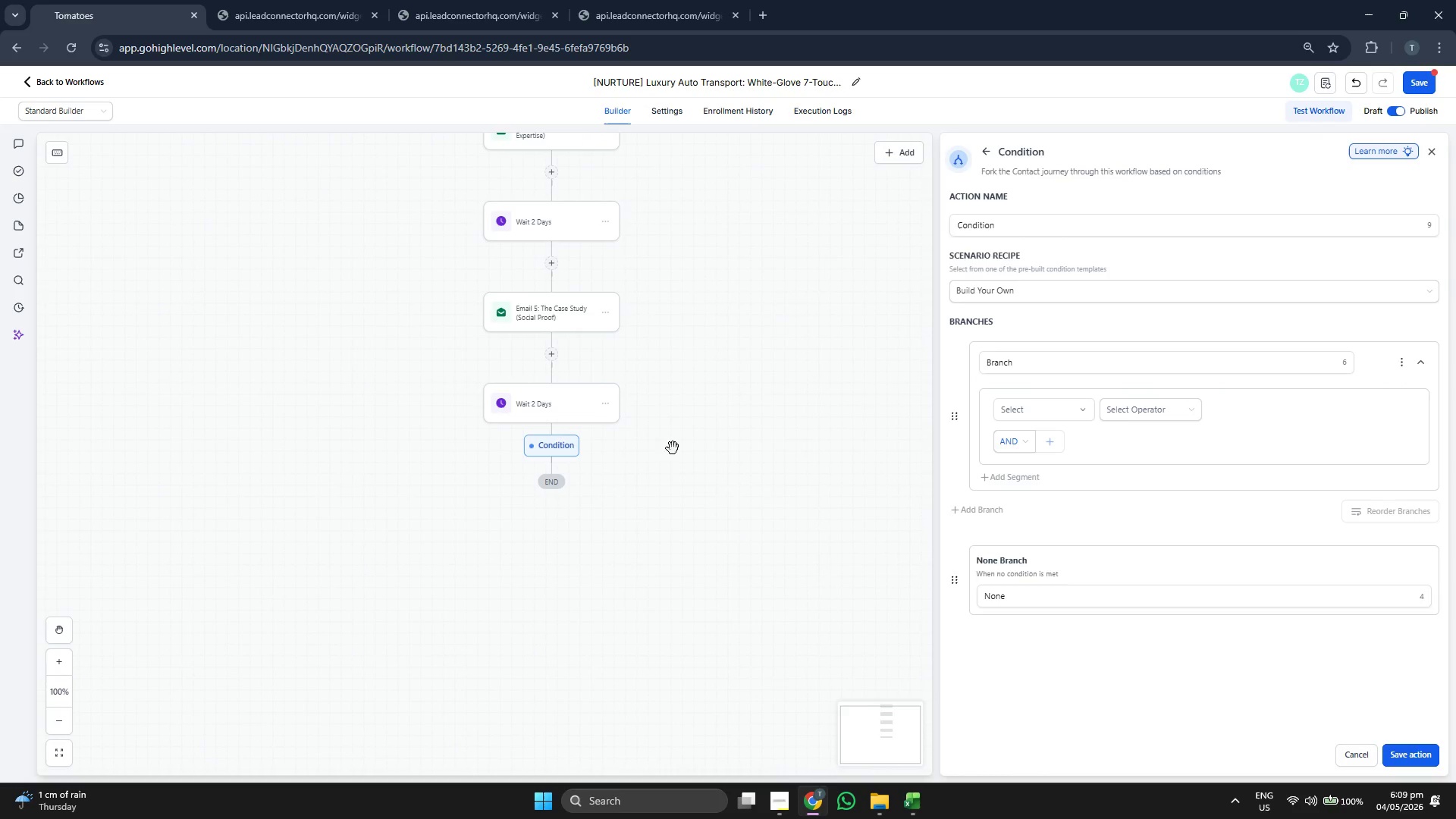 
left_click_drag(start_coordinate=[726, 434], to_coordinate=[736, 471])
 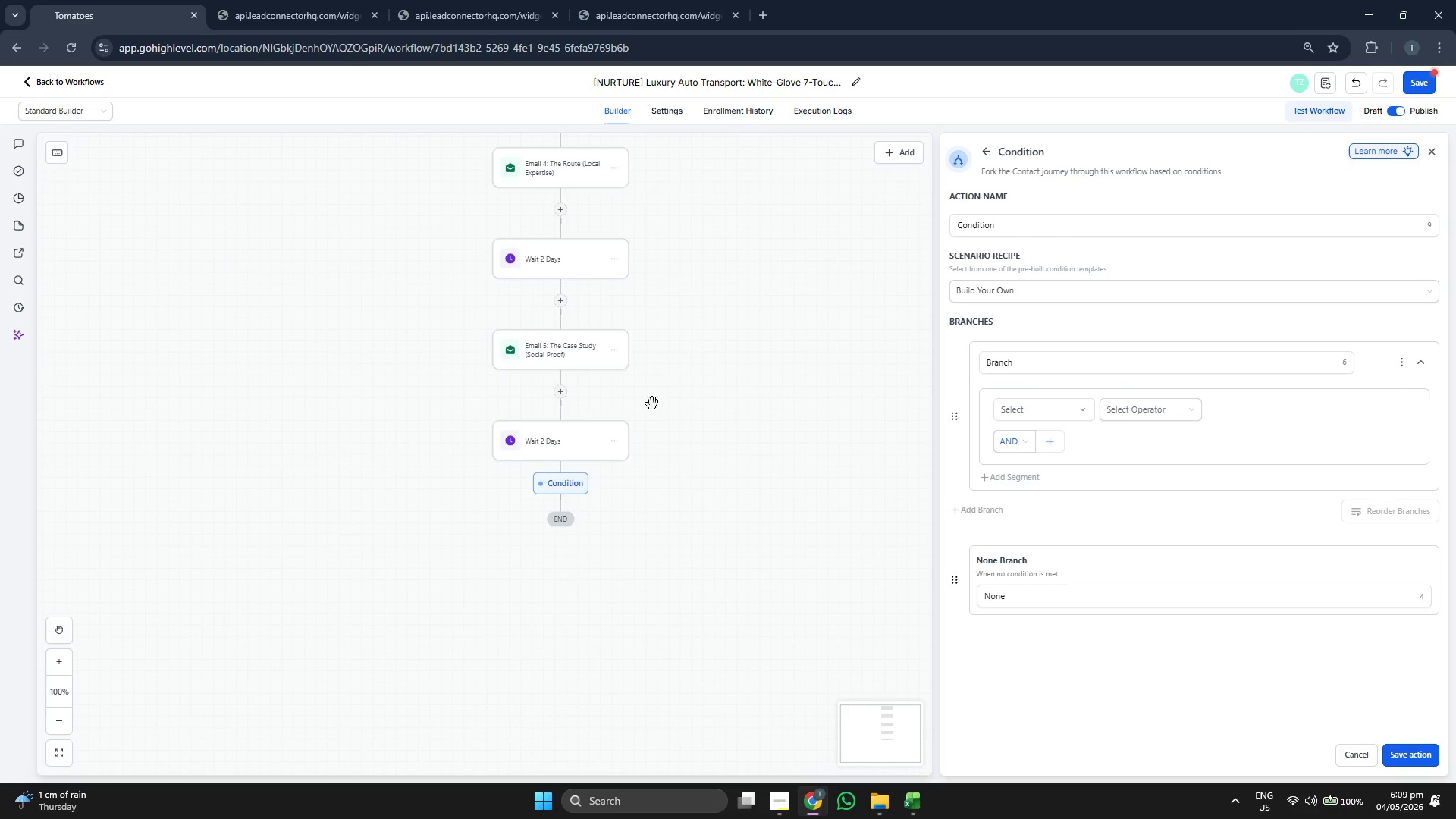 
left_click_drag(start_coordinate=[691, 391], to_coordinate=[706, 428])
 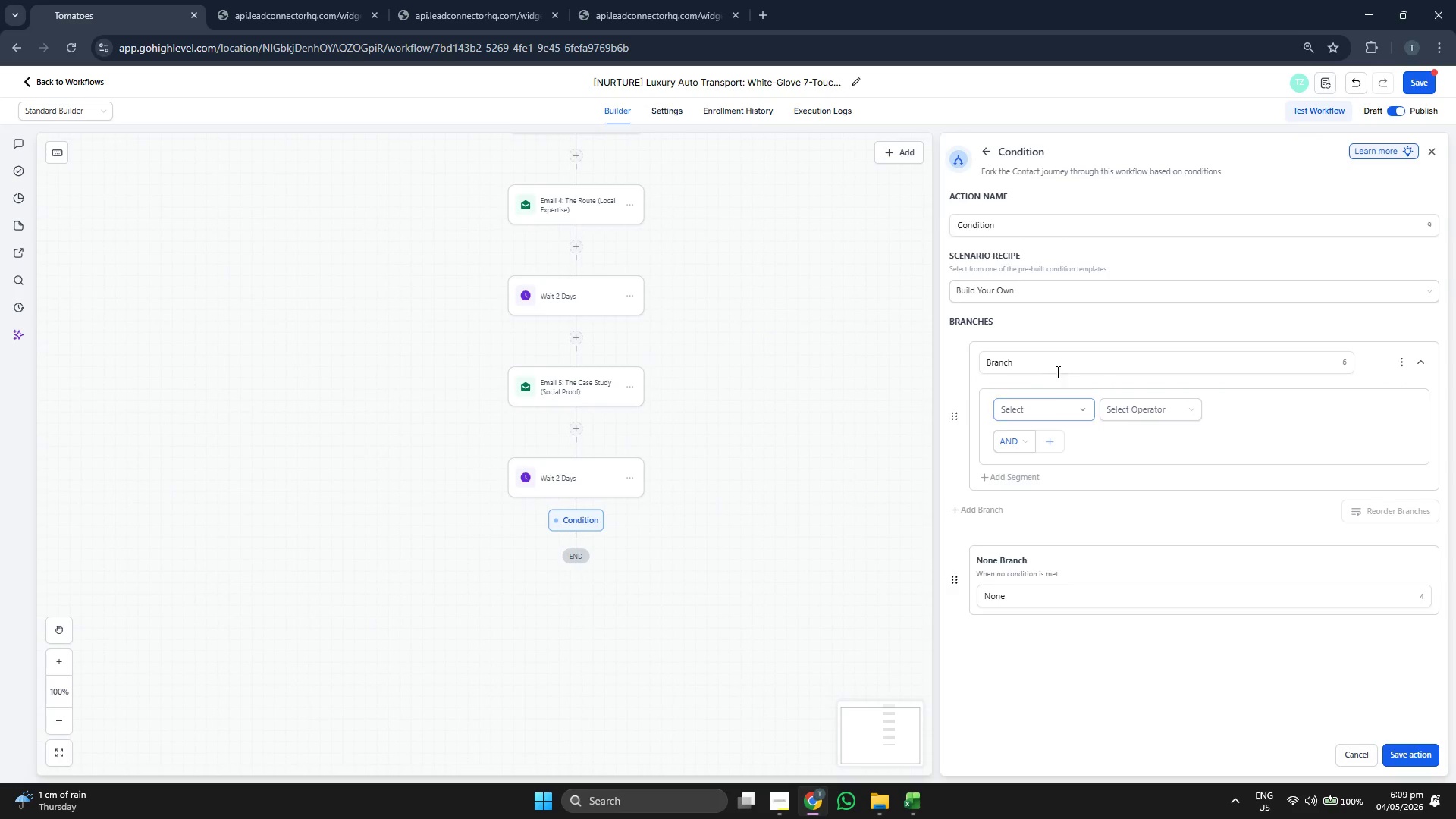 
left_click_drag(start_coordinate=[839, 449], to_coordinate=[843, 435])
 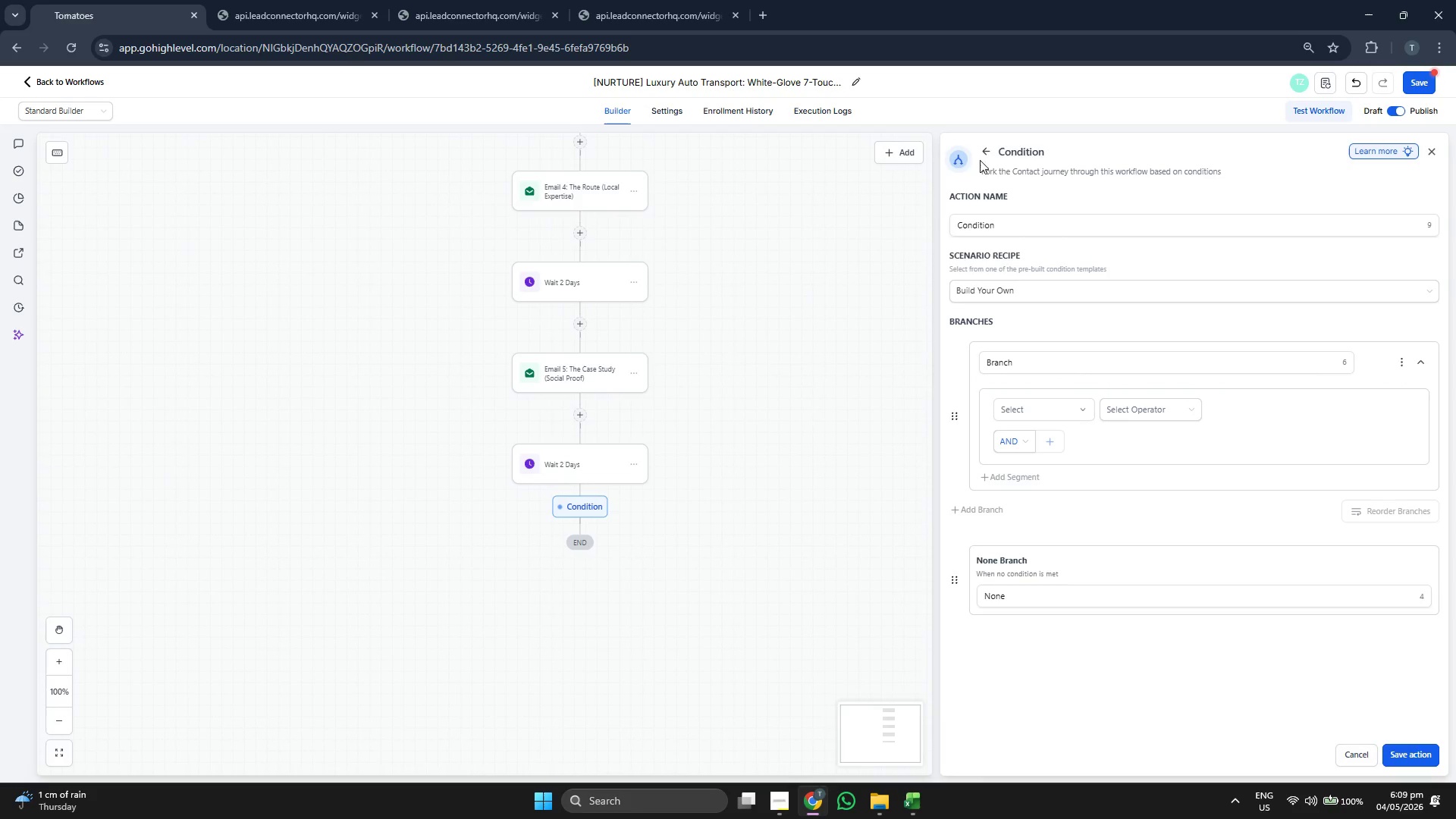 
left_click([981, 148])
 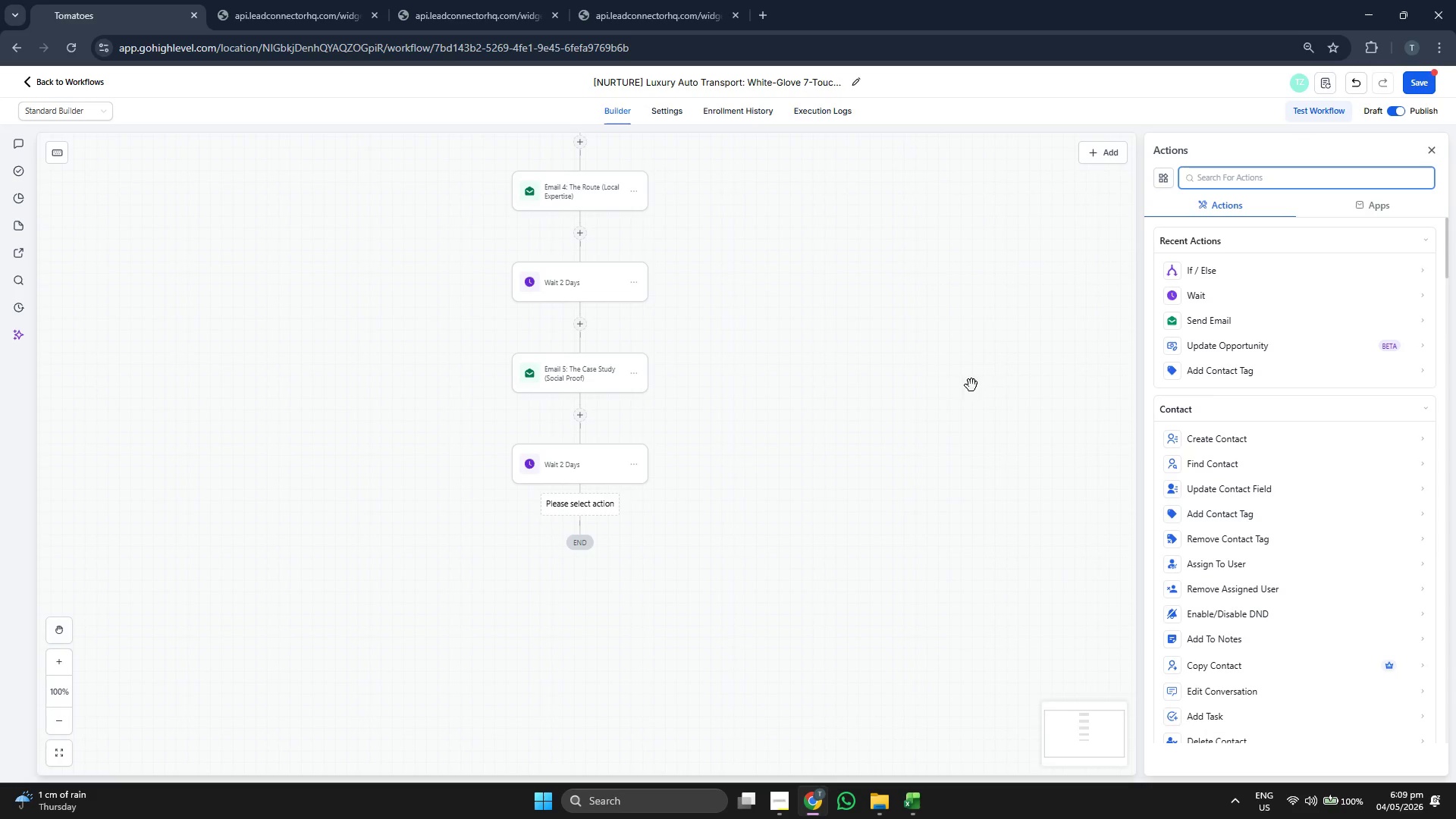 
left_click([1241, 320])
 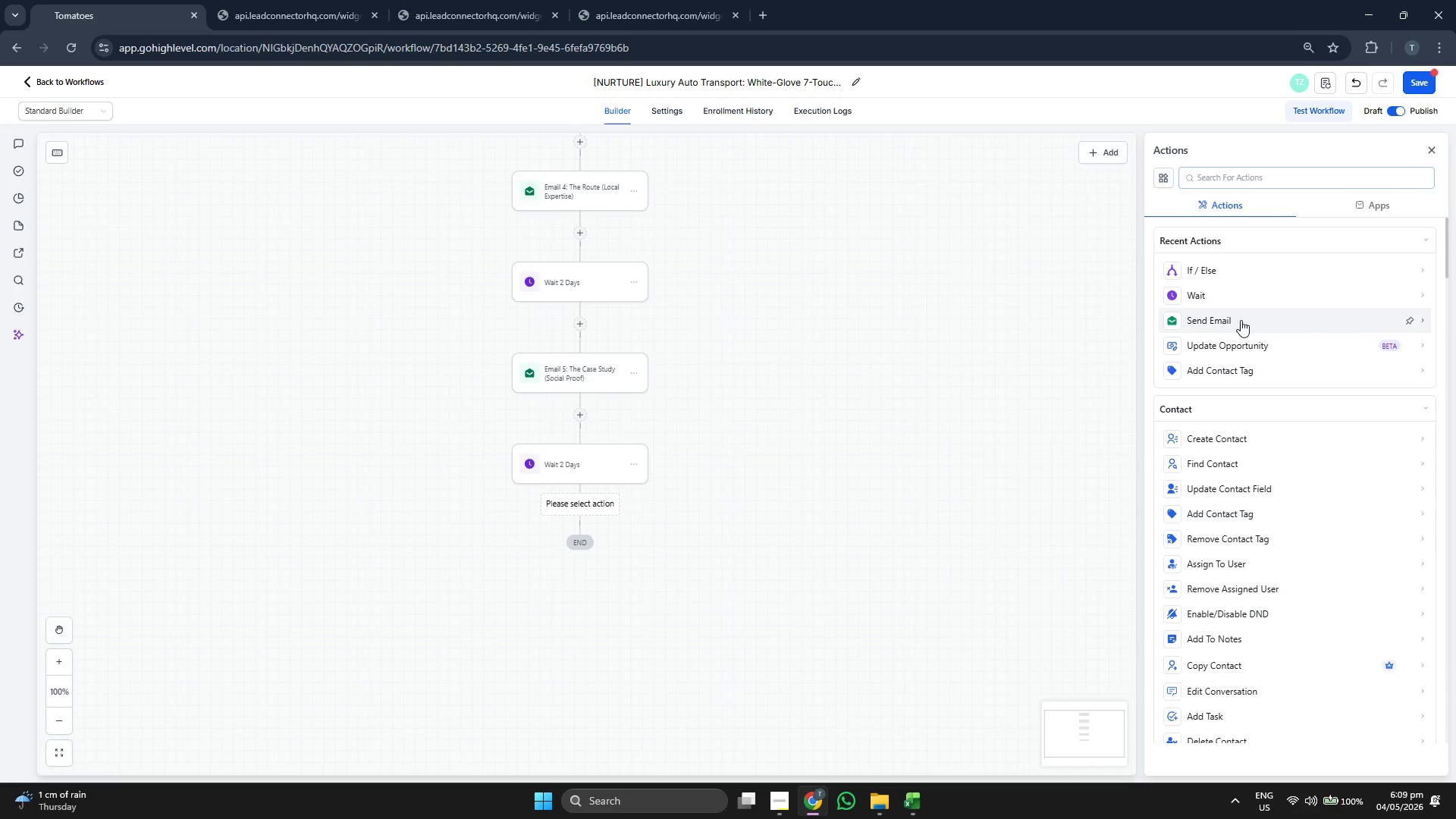 
mouse_move([1218, 331])
 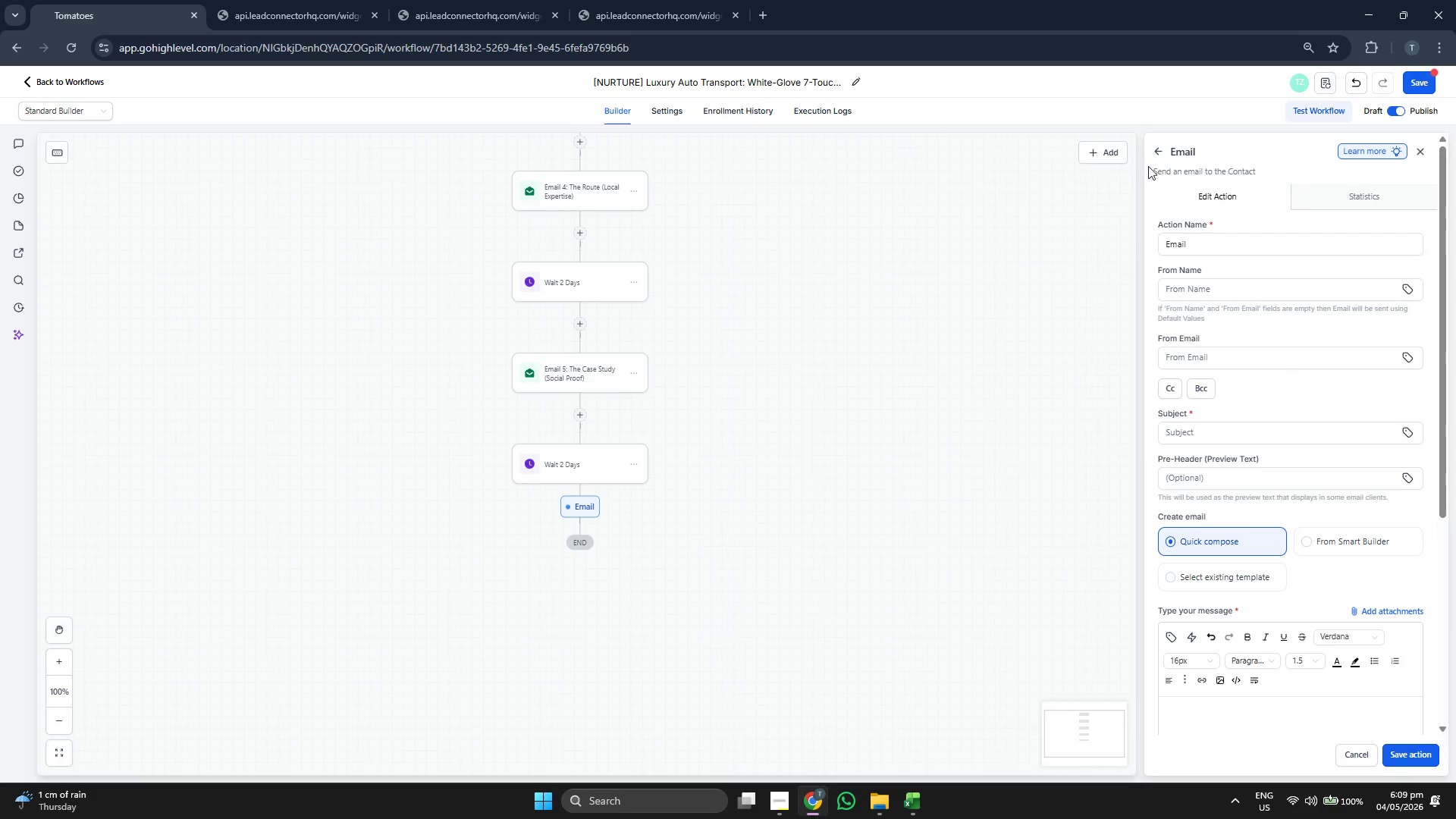 
left_click_drag(start_coordinate=[947, 442], to_coordinate=[970, 413])
 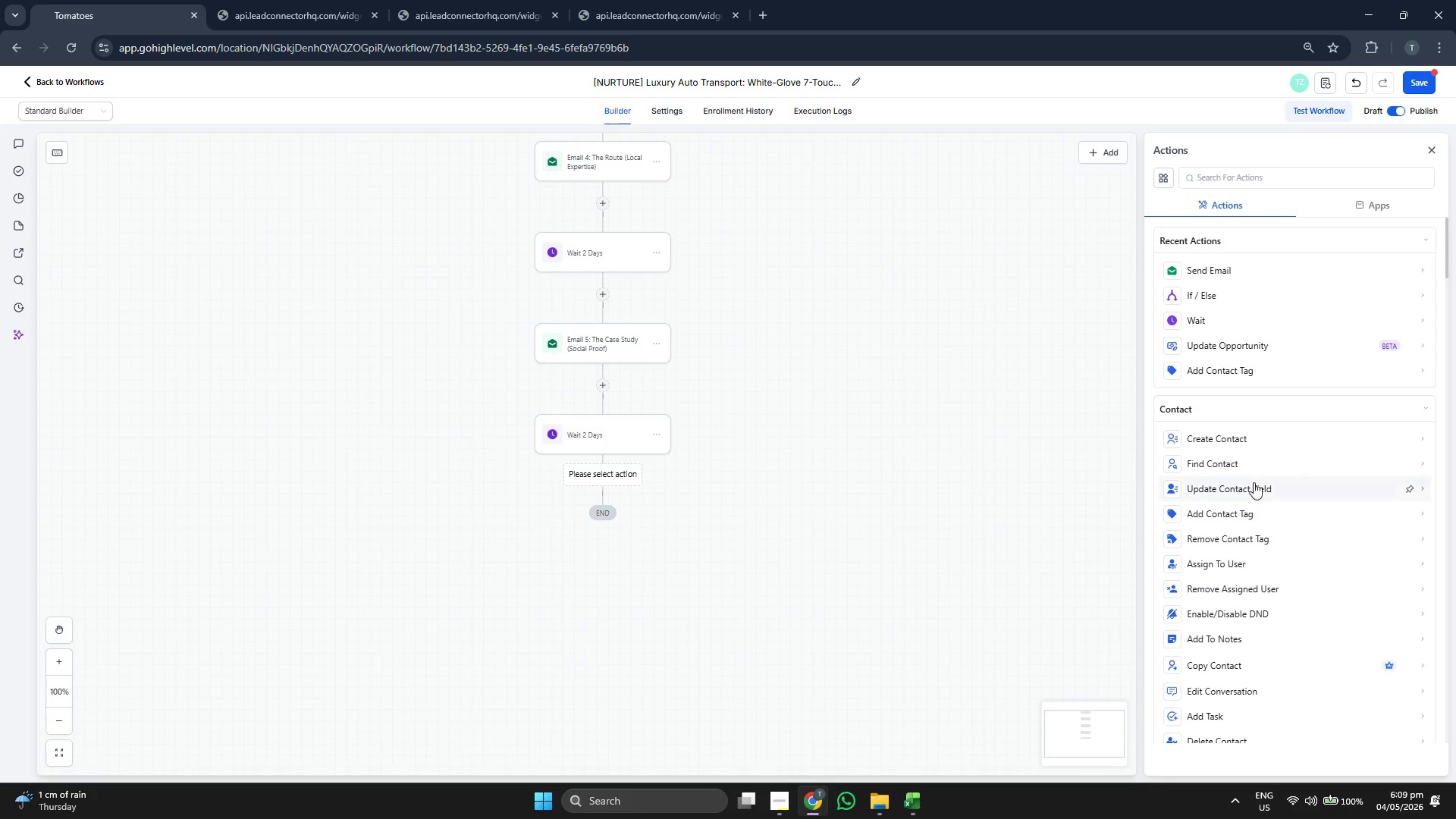 
scroll: coordinate [1270, 479], scroll_direction: down, amount: 6.0
 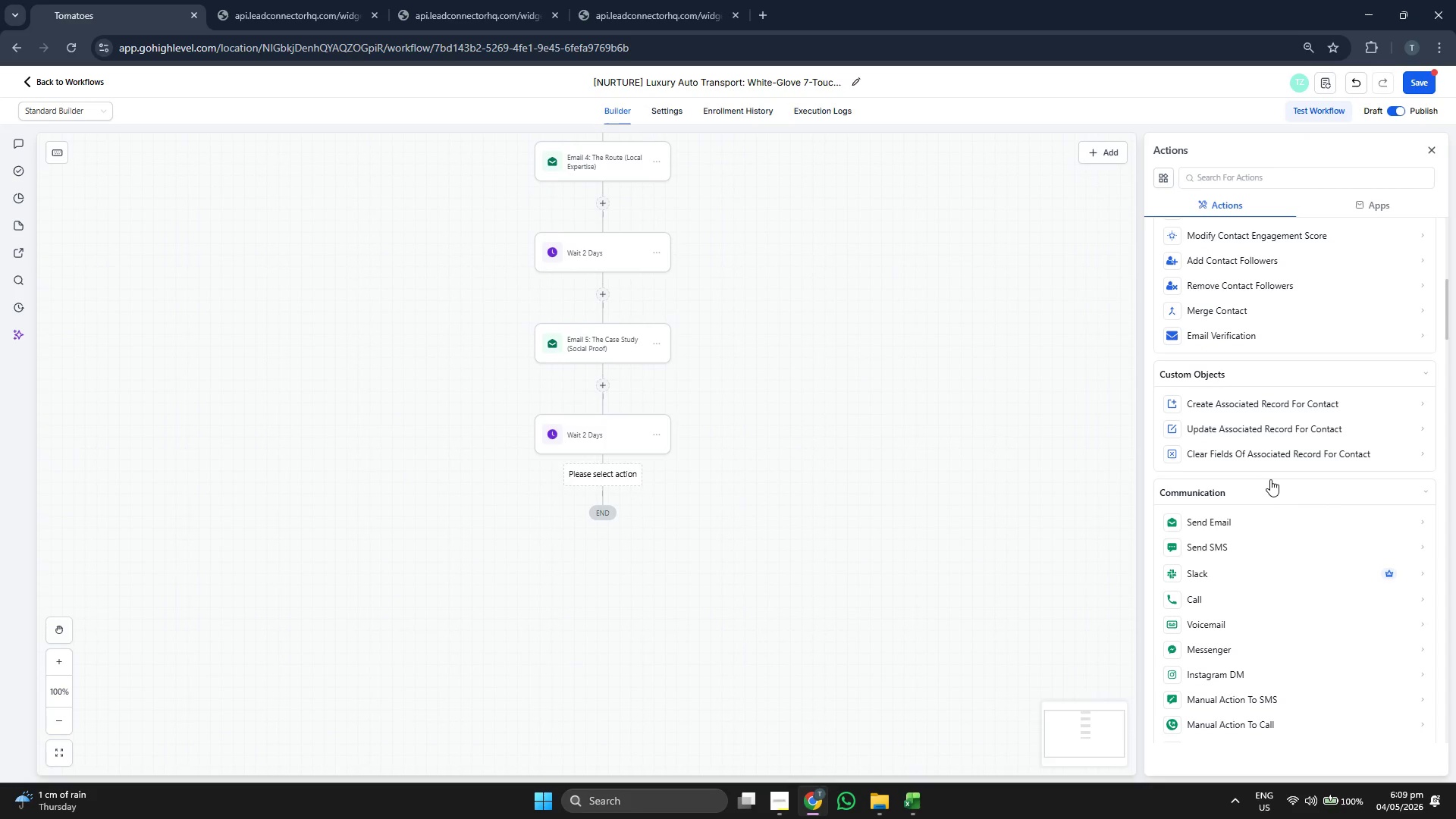 
scroll: coordinate [1270, 479], scroll_direction: down, amount: 5.0
 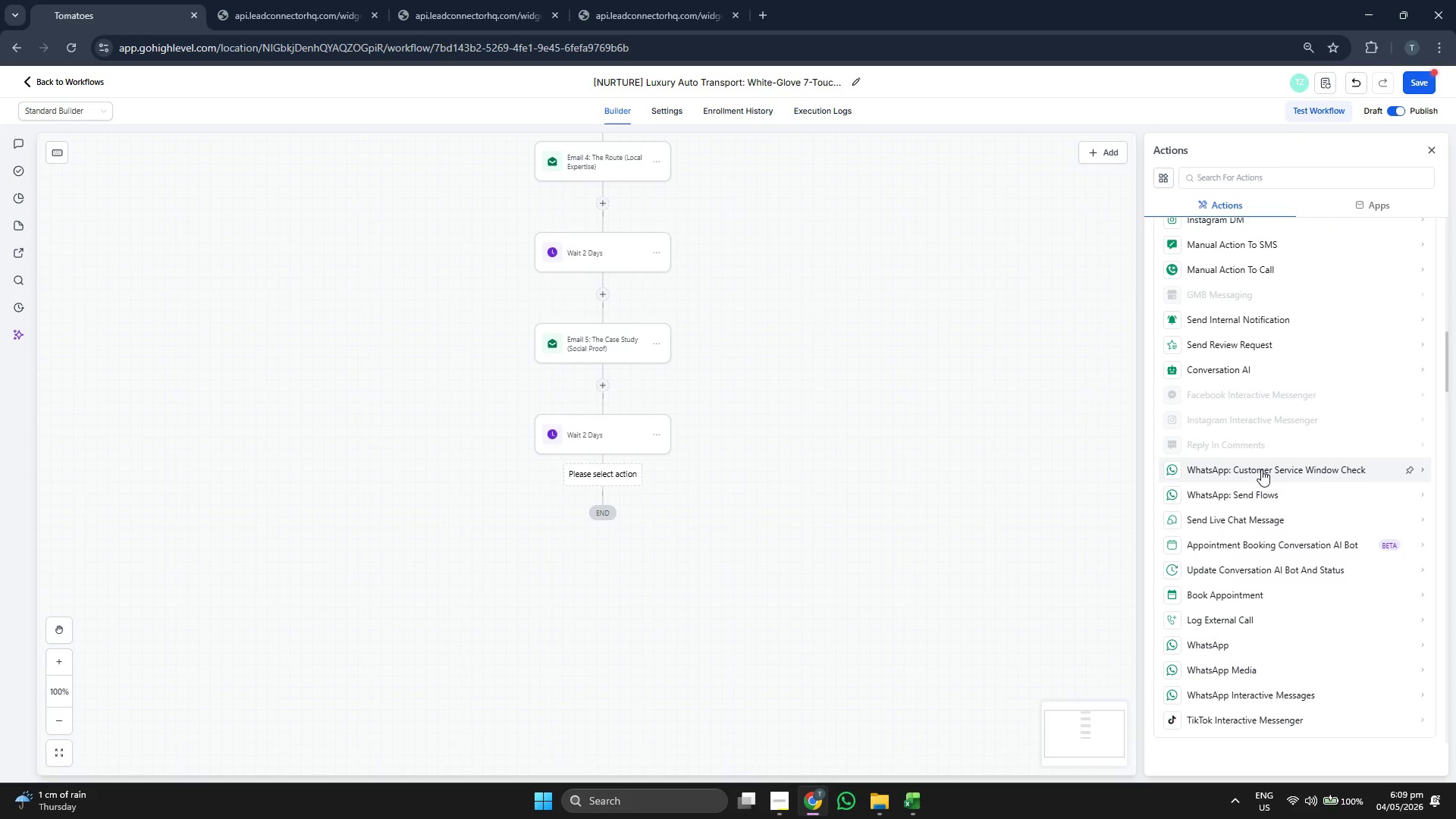 
wait(5.15)
 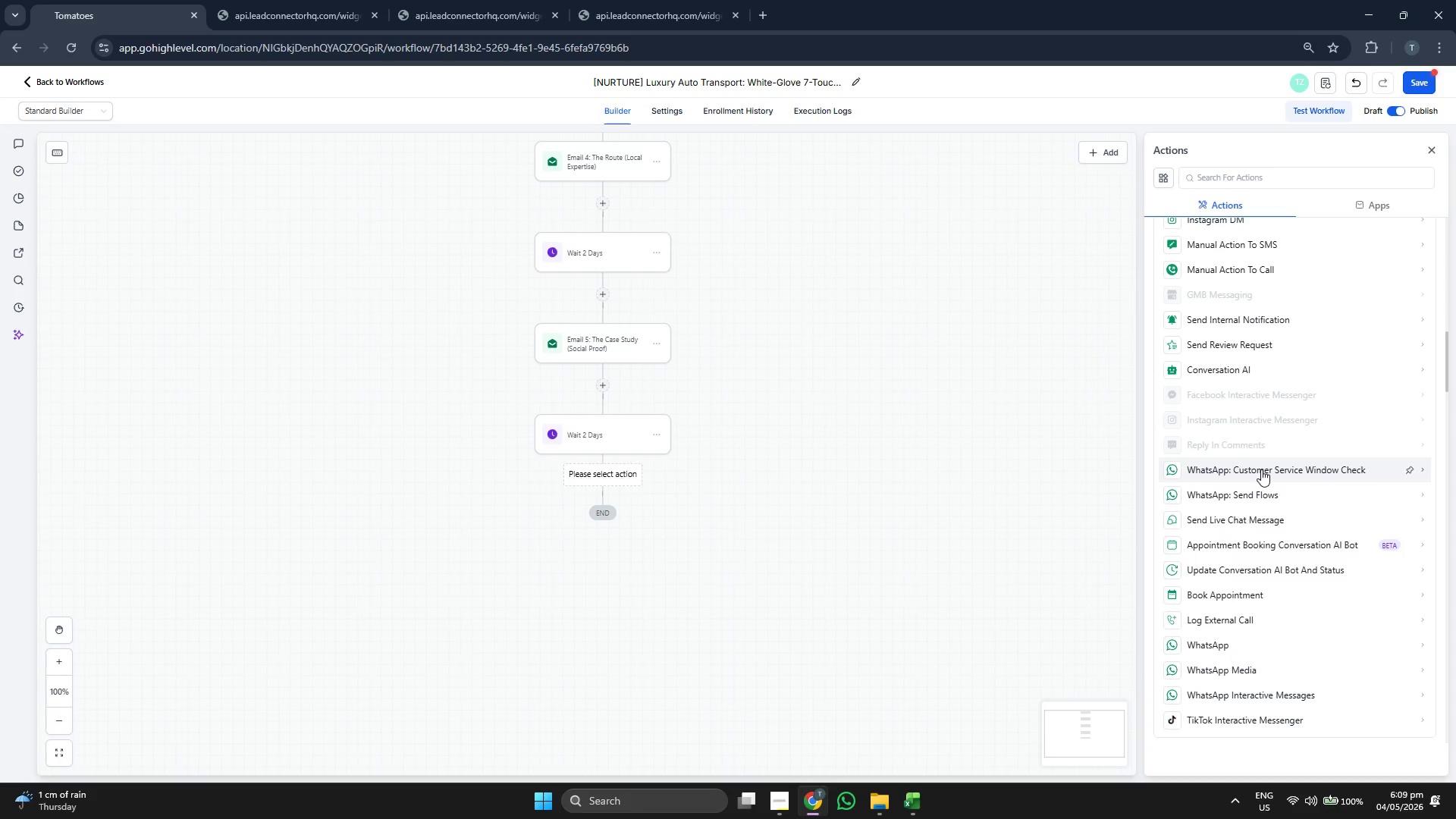 
left_click_drag(start_coordinate=[970, 449], to_coordinate=[990, 478])
 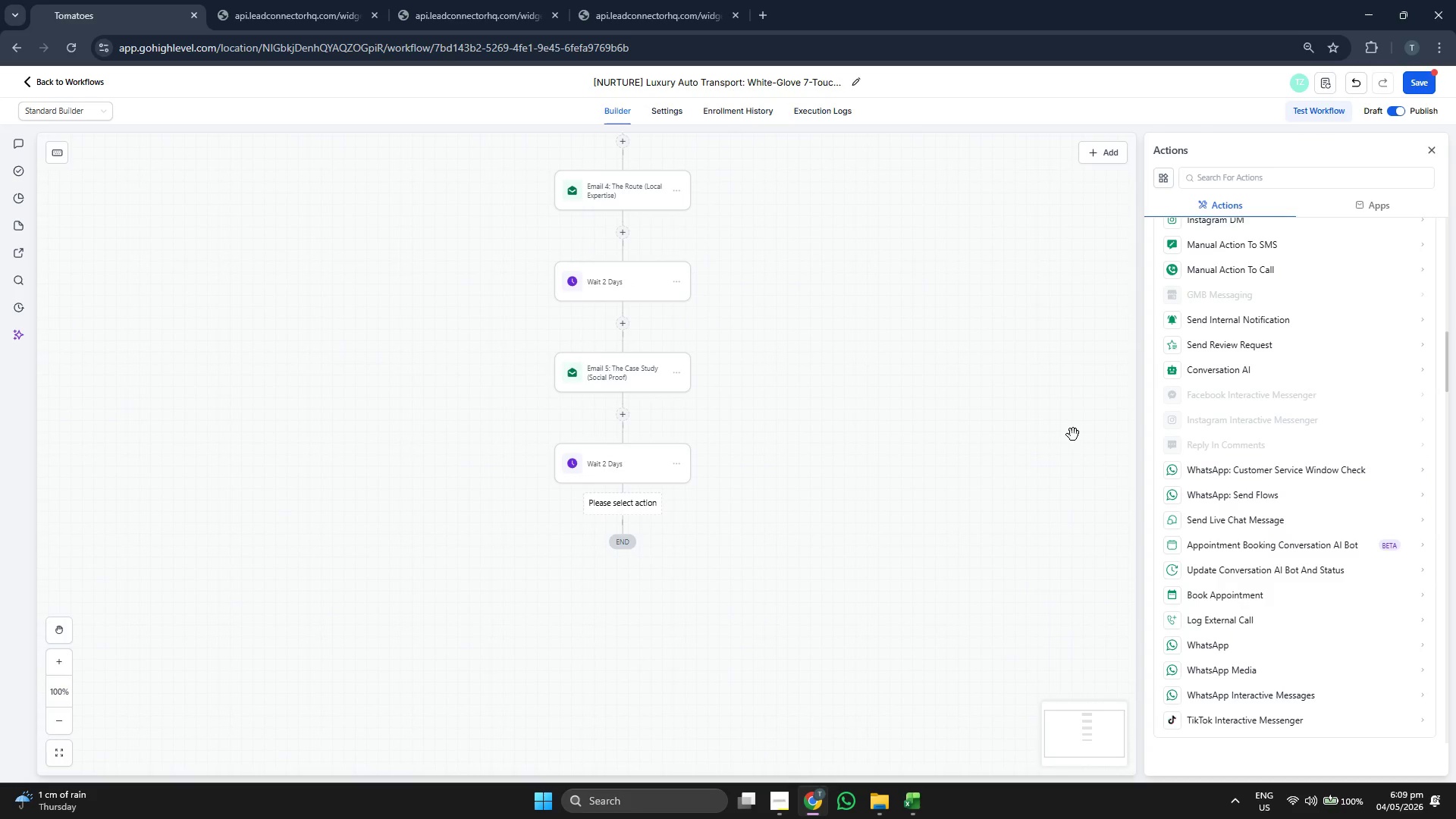 
scroll: coordinate [1241, 411], scroll_direction: up, amount: 5.0
 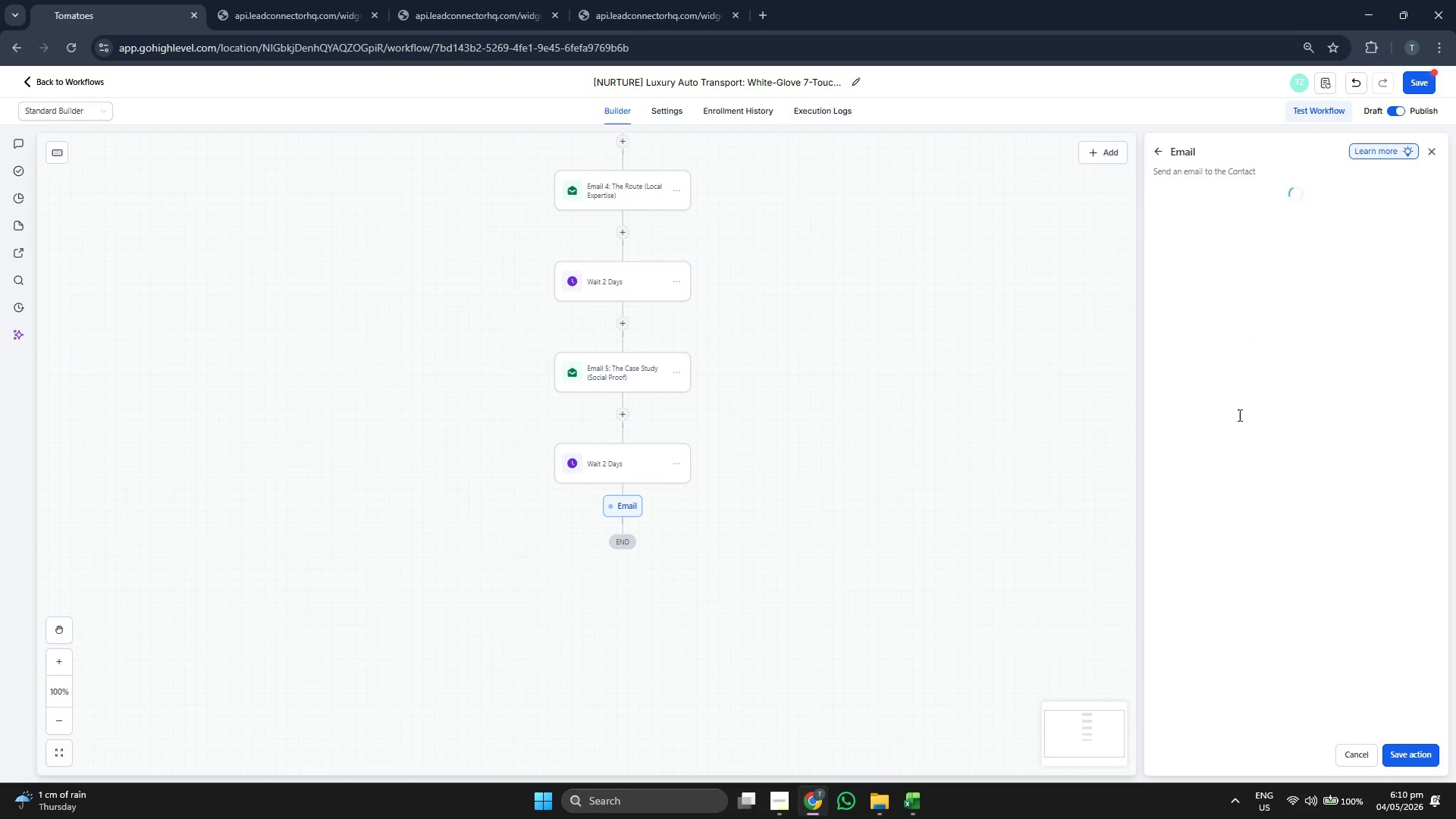 
left_click([1238, 249])
 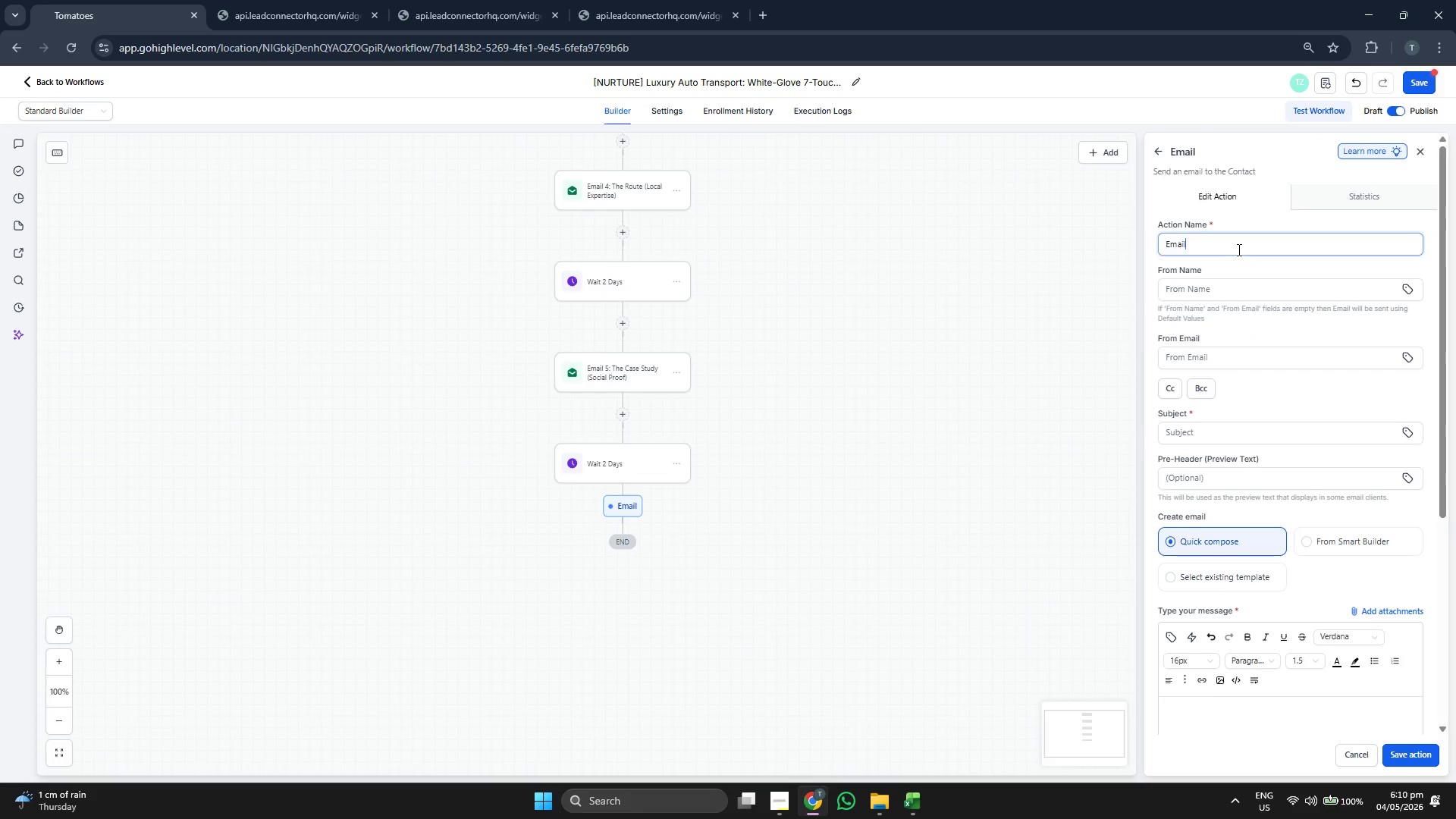 
type( 6: The Logistics)
 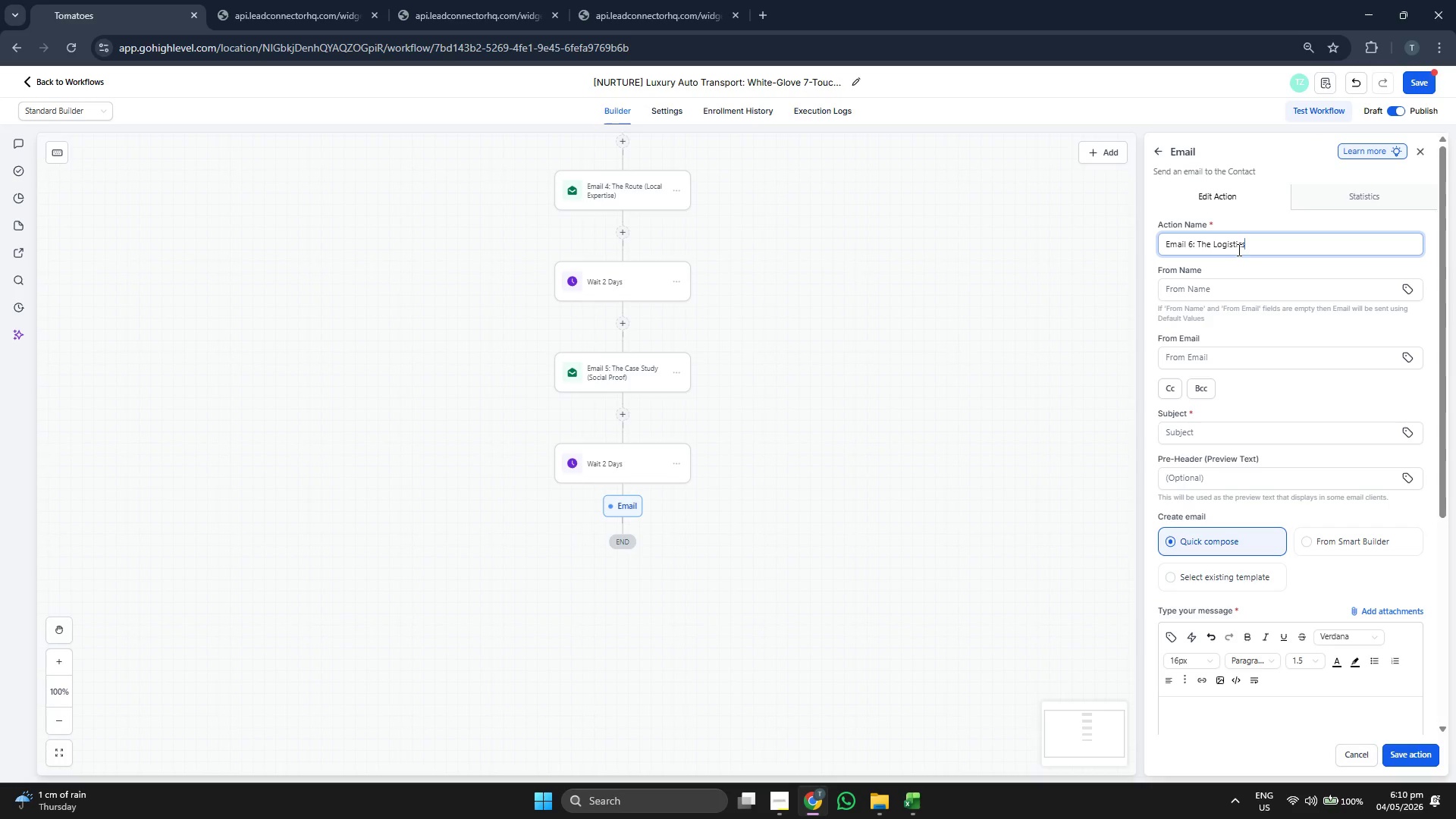 
type( Choice)
 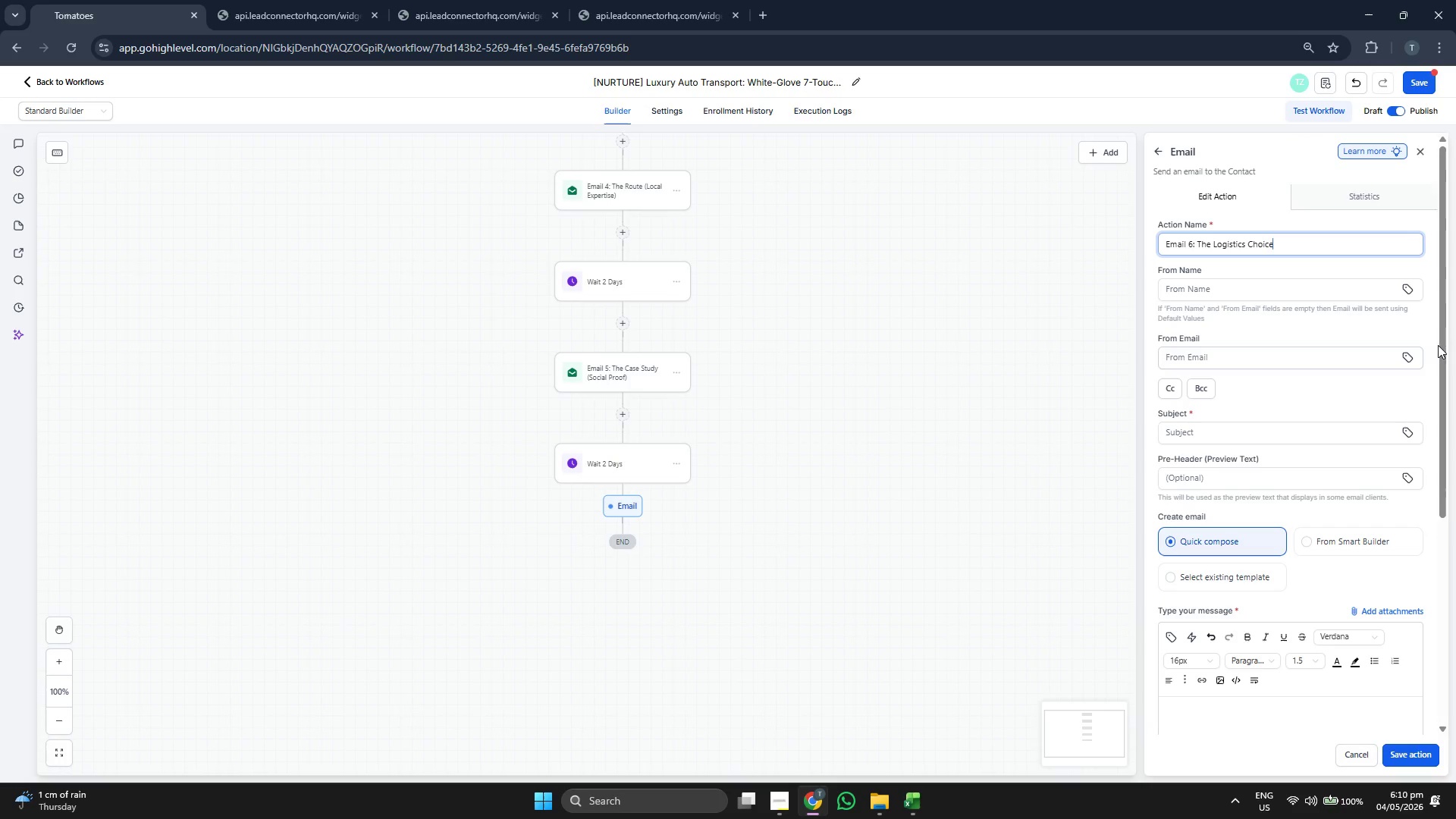 
wait(10.8)
 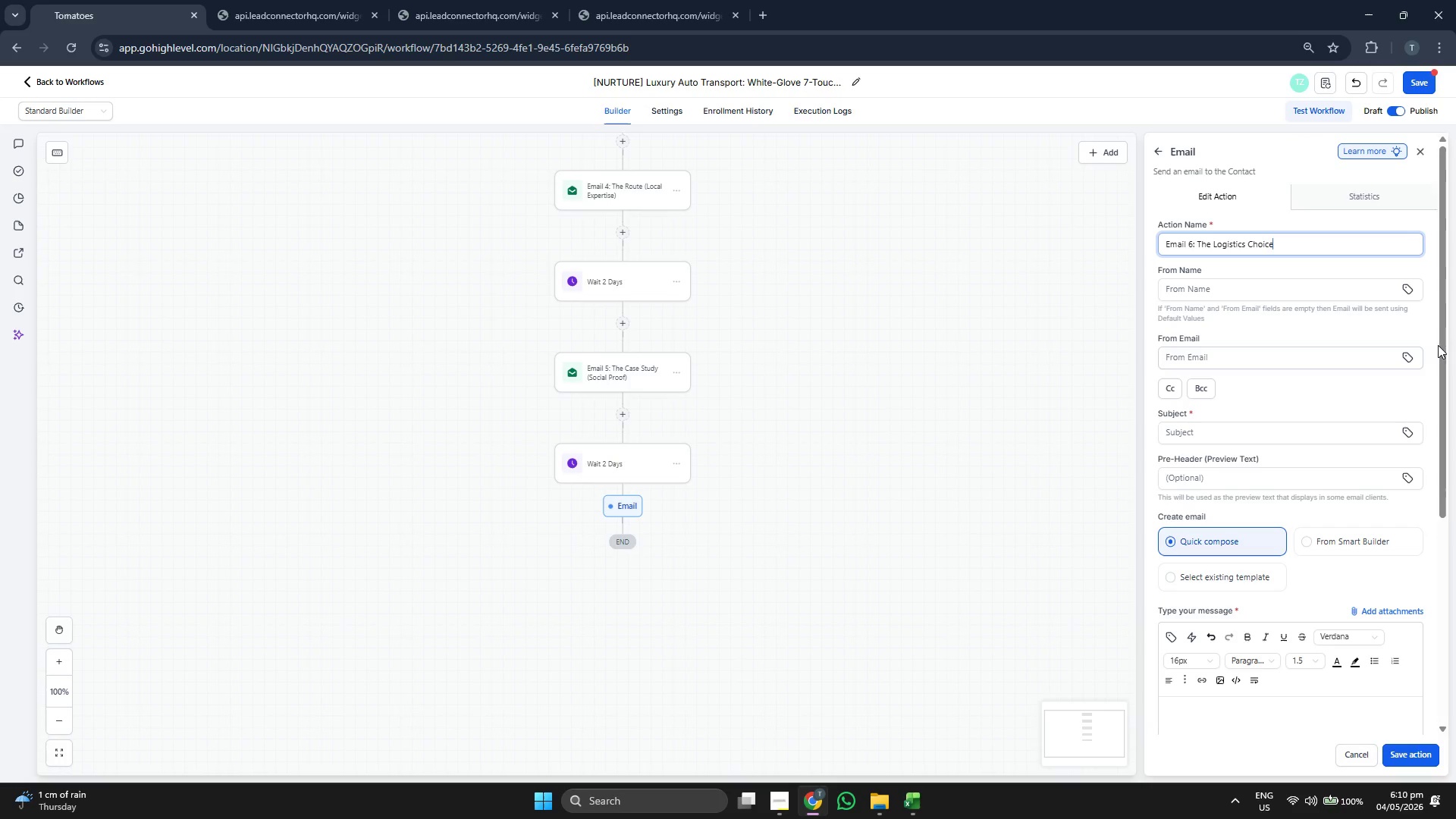 
type(Finalizing the details for )
 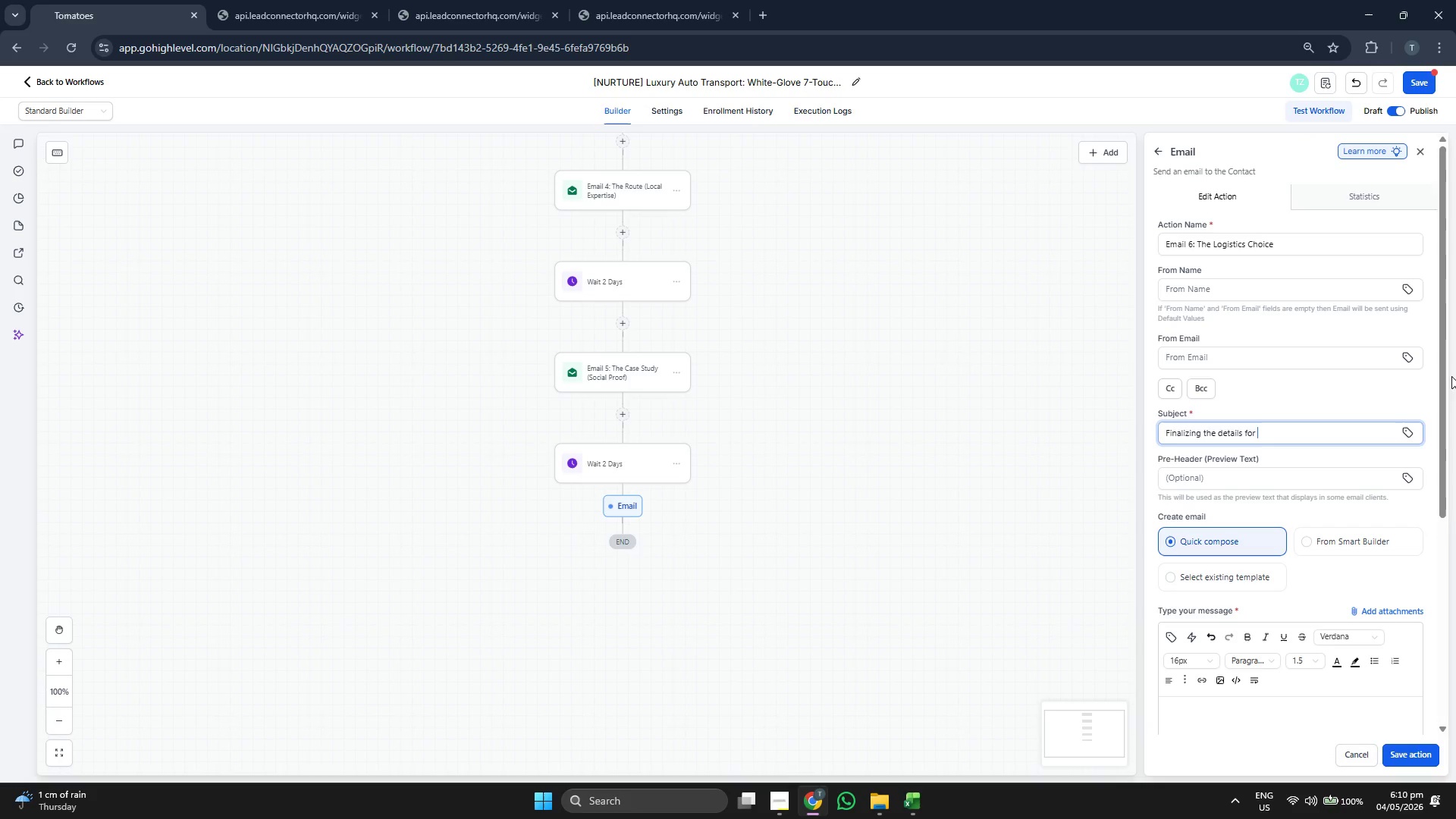 
left_click([1405, 428])
 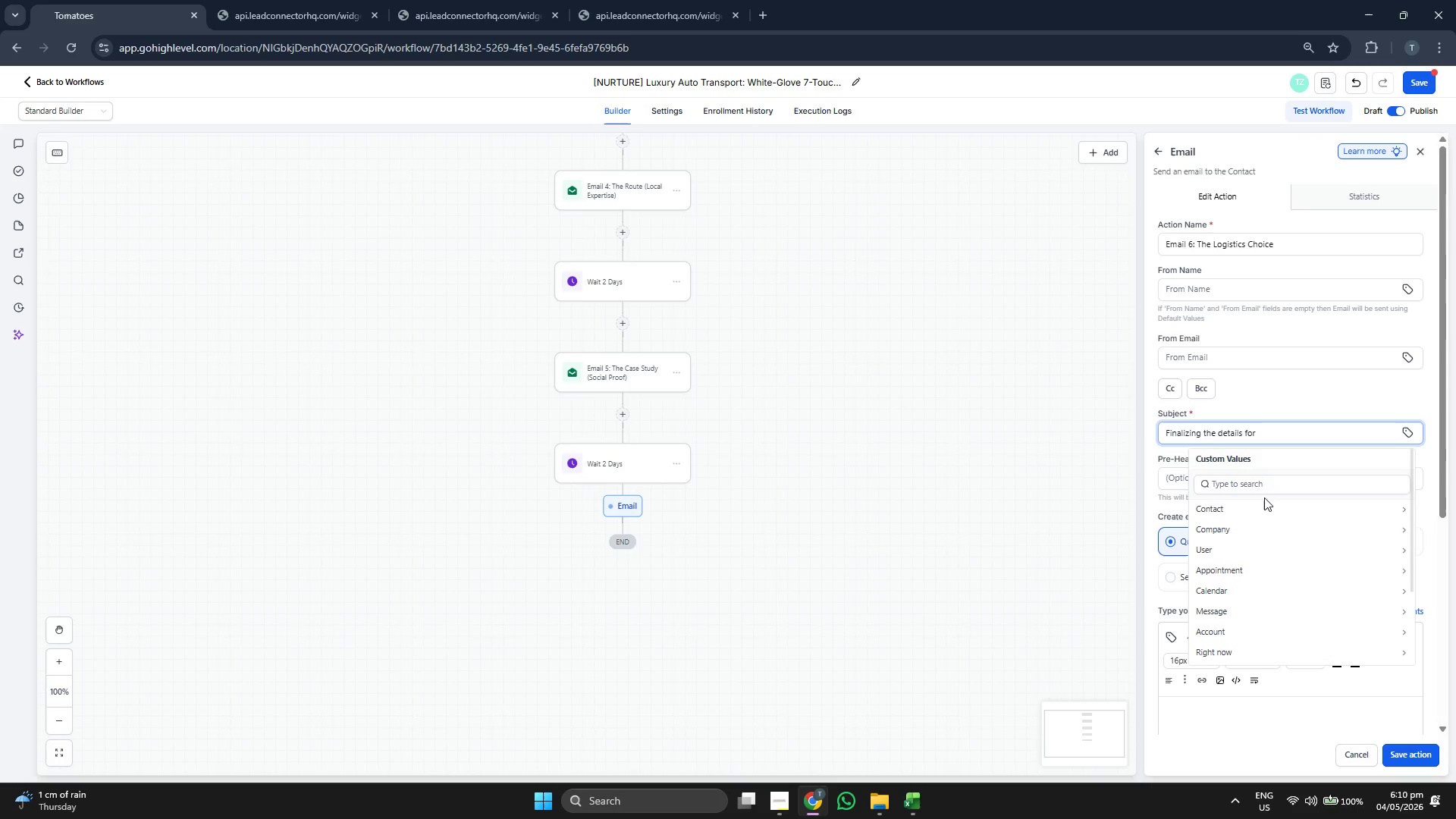 
left_click([1250, 510])
 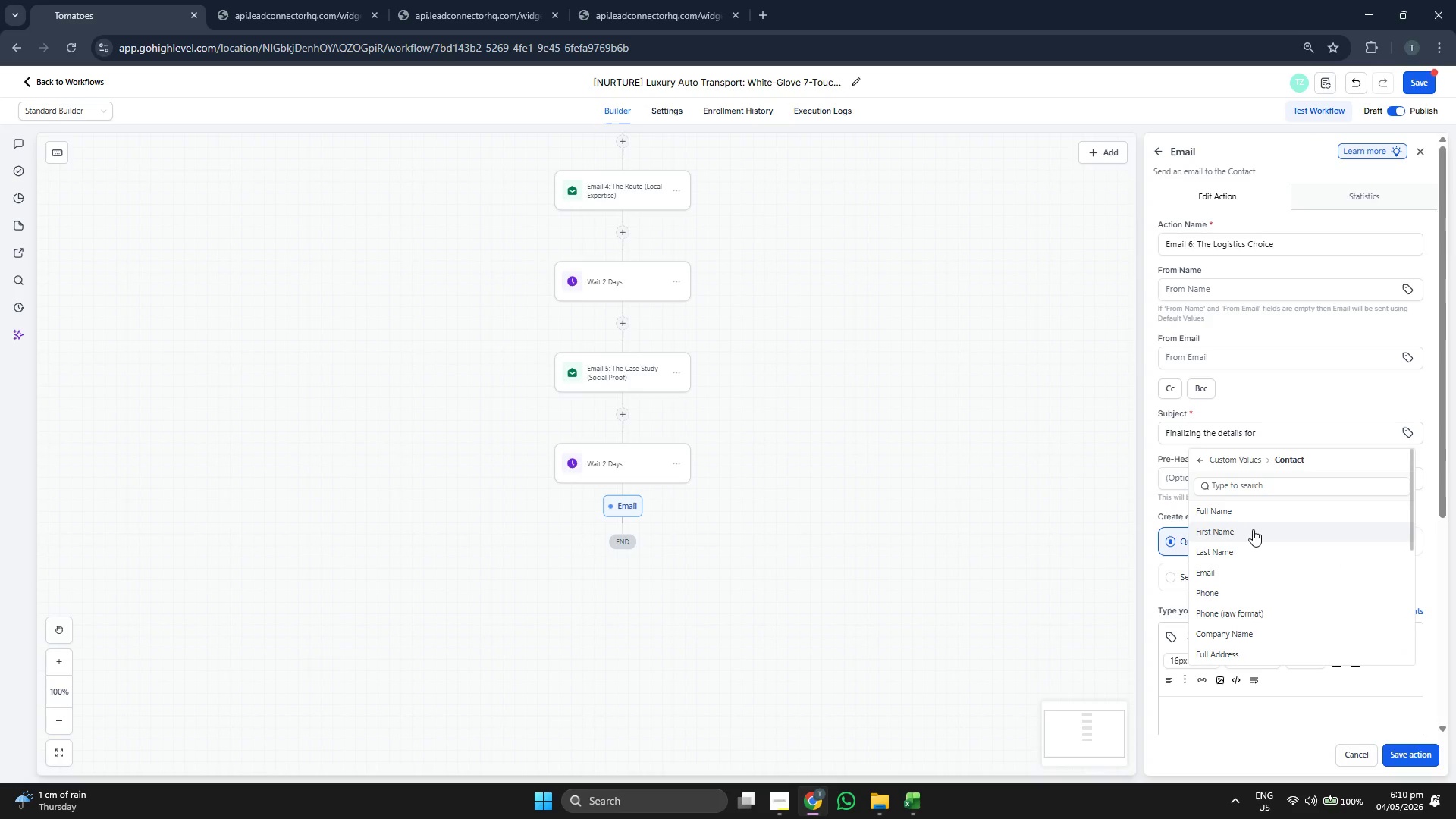 
left_click([1253, 529])
 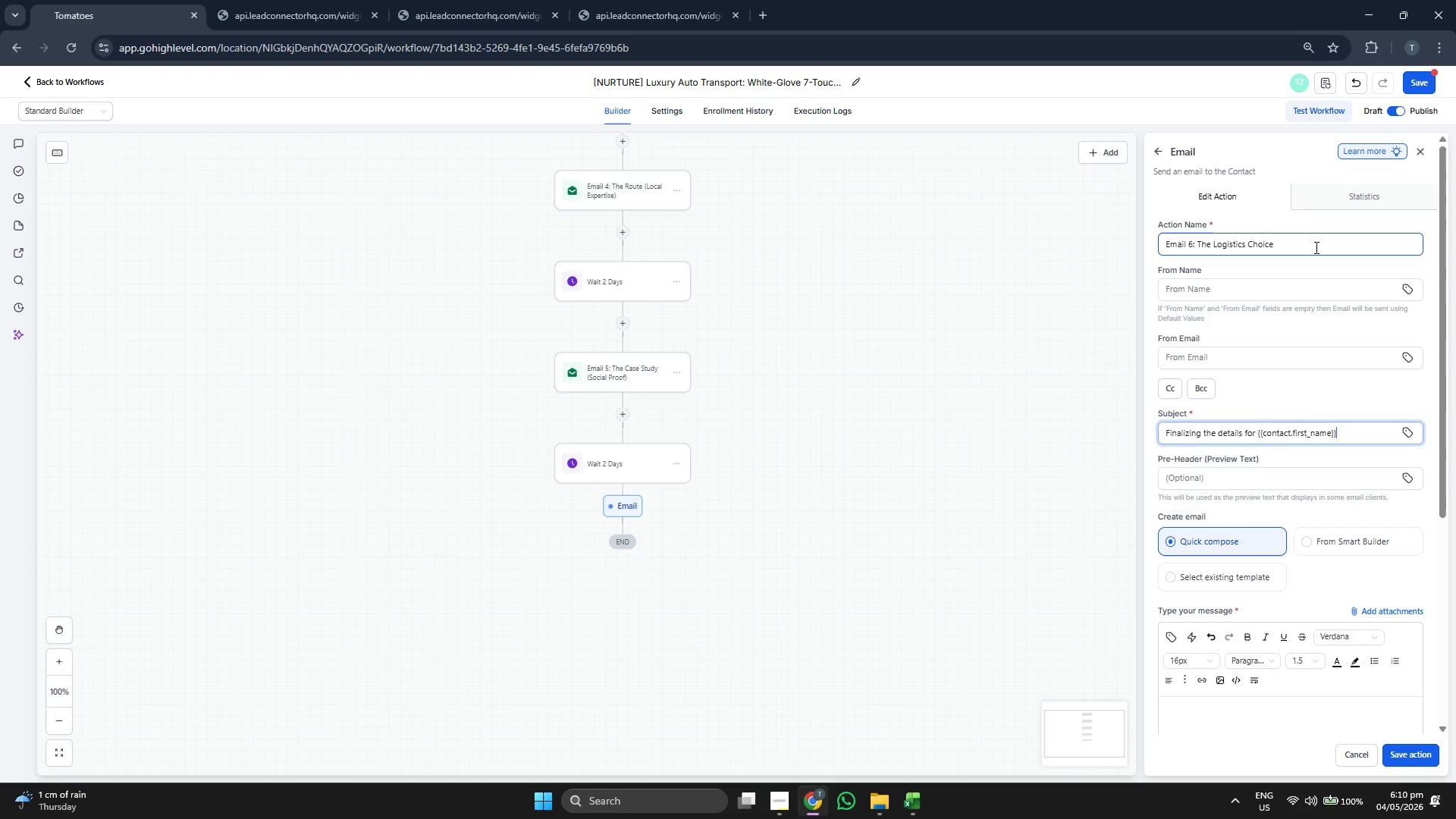 
scroll: coordinate [1309, 445], scroll_direction: down, amount: 2.0
 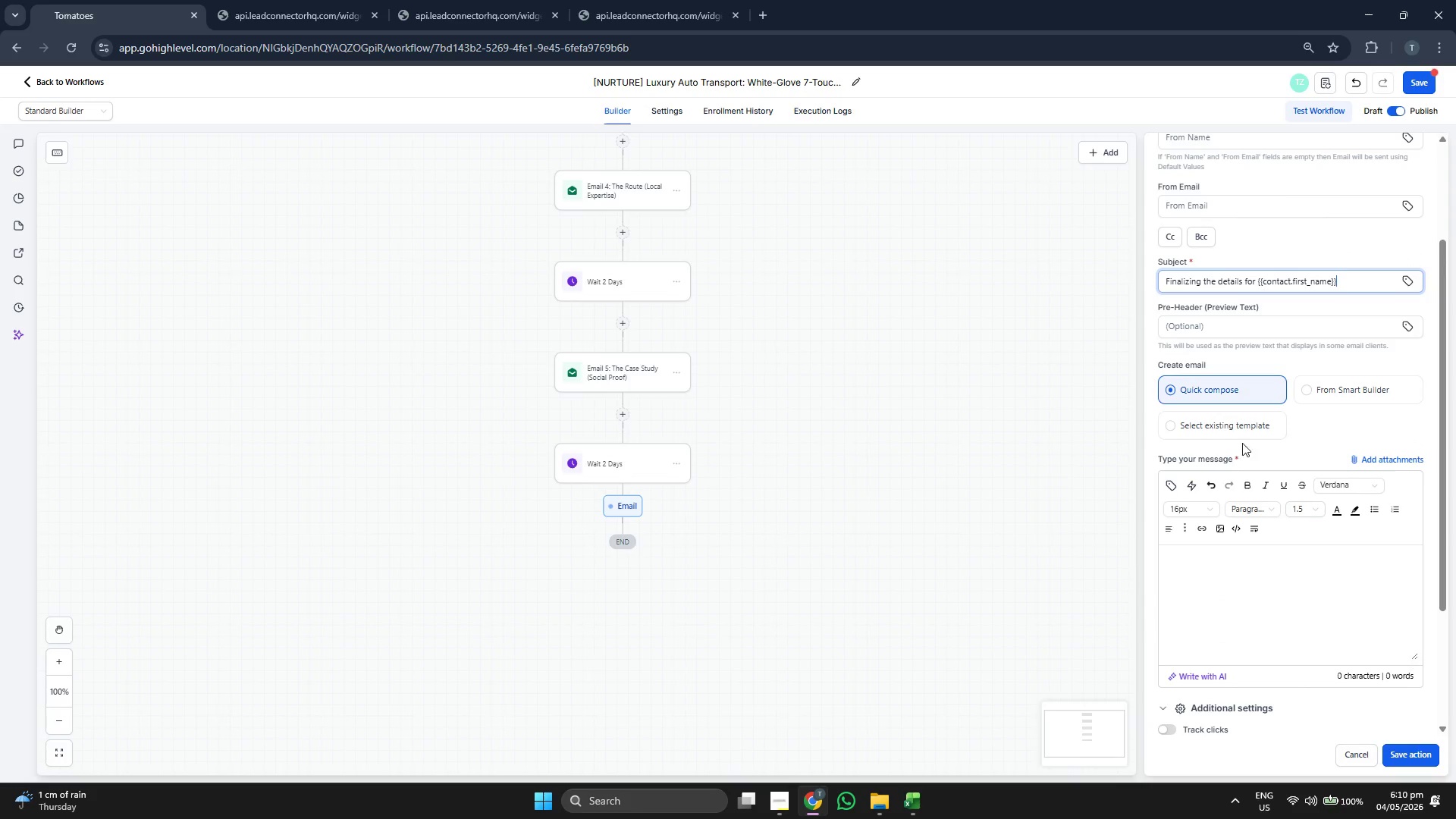 
left_click([1239, 435])
 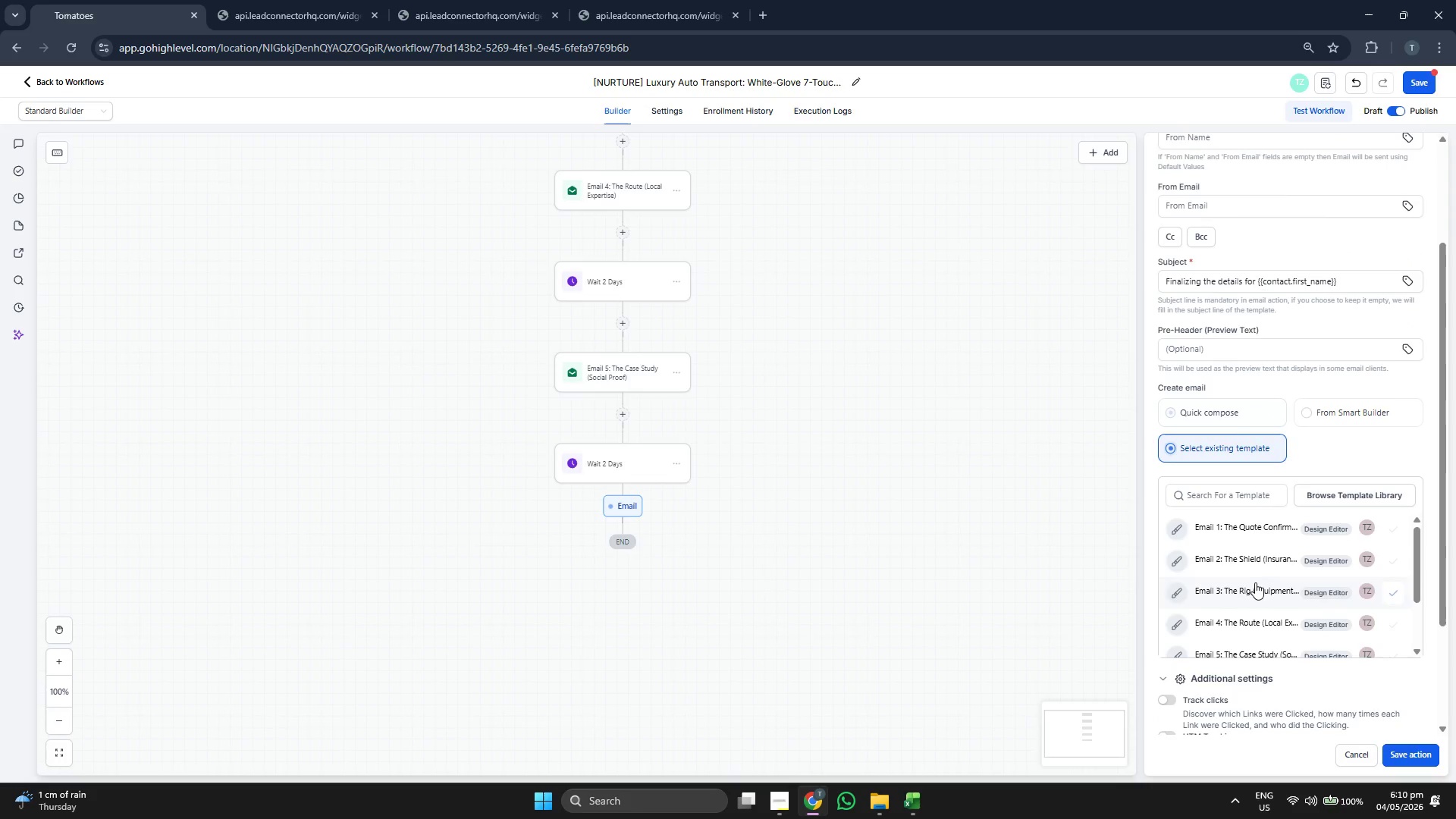 
scroll: coordinate [1253, 588], scroll_direction: down, amount: 5.0
 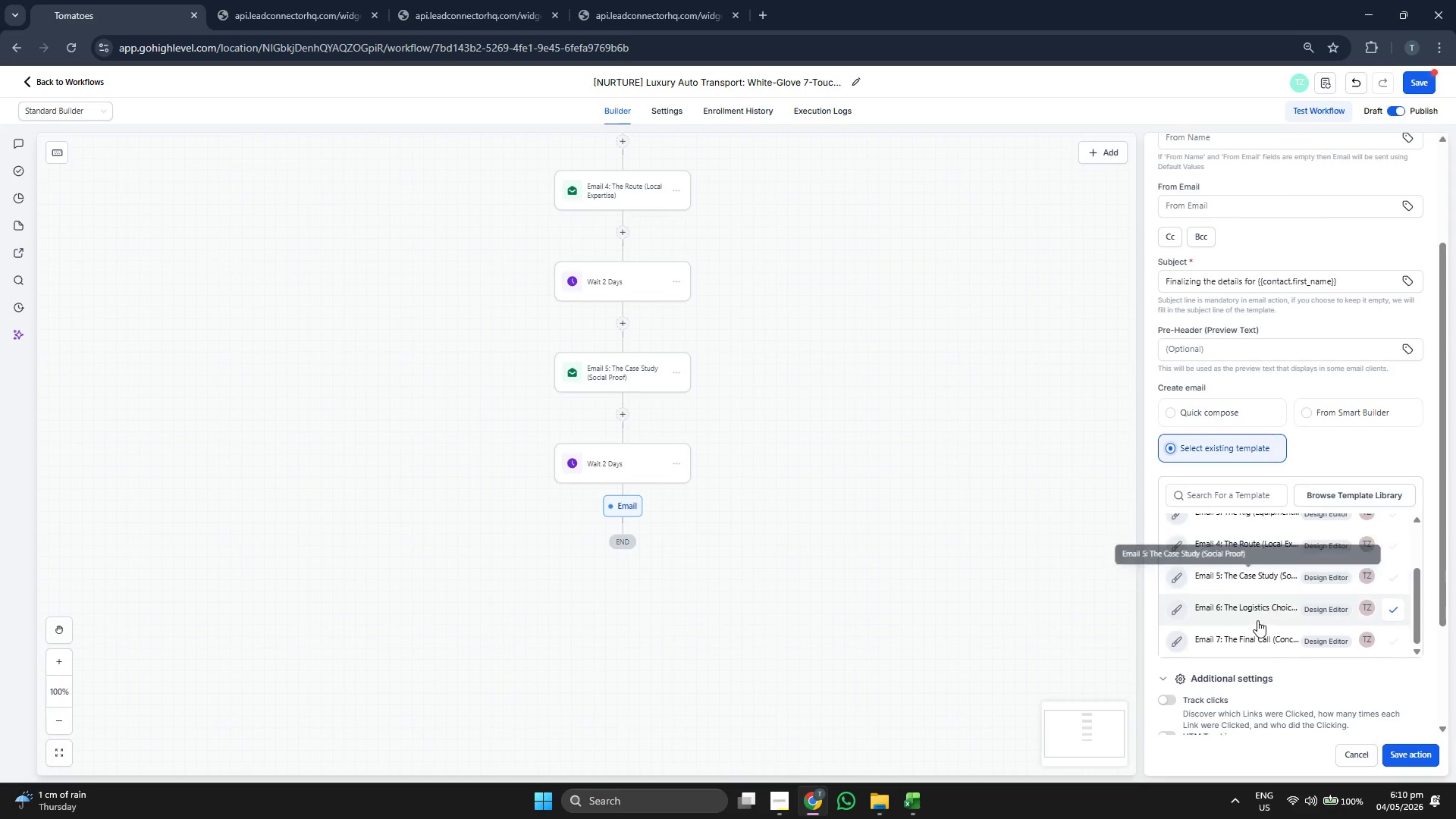 
left_click([1256, 617])
 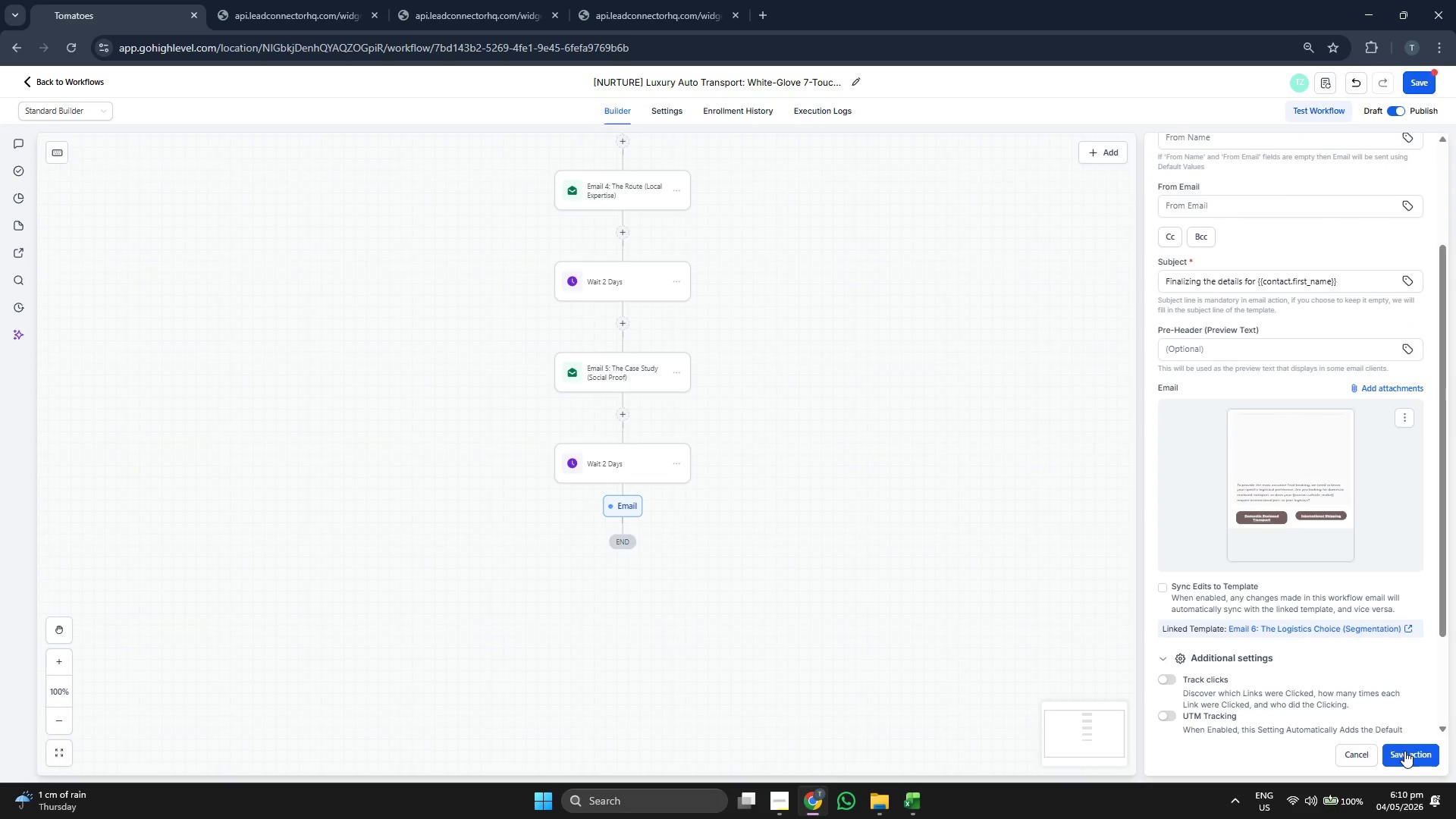 
left_click([1404, 751])
 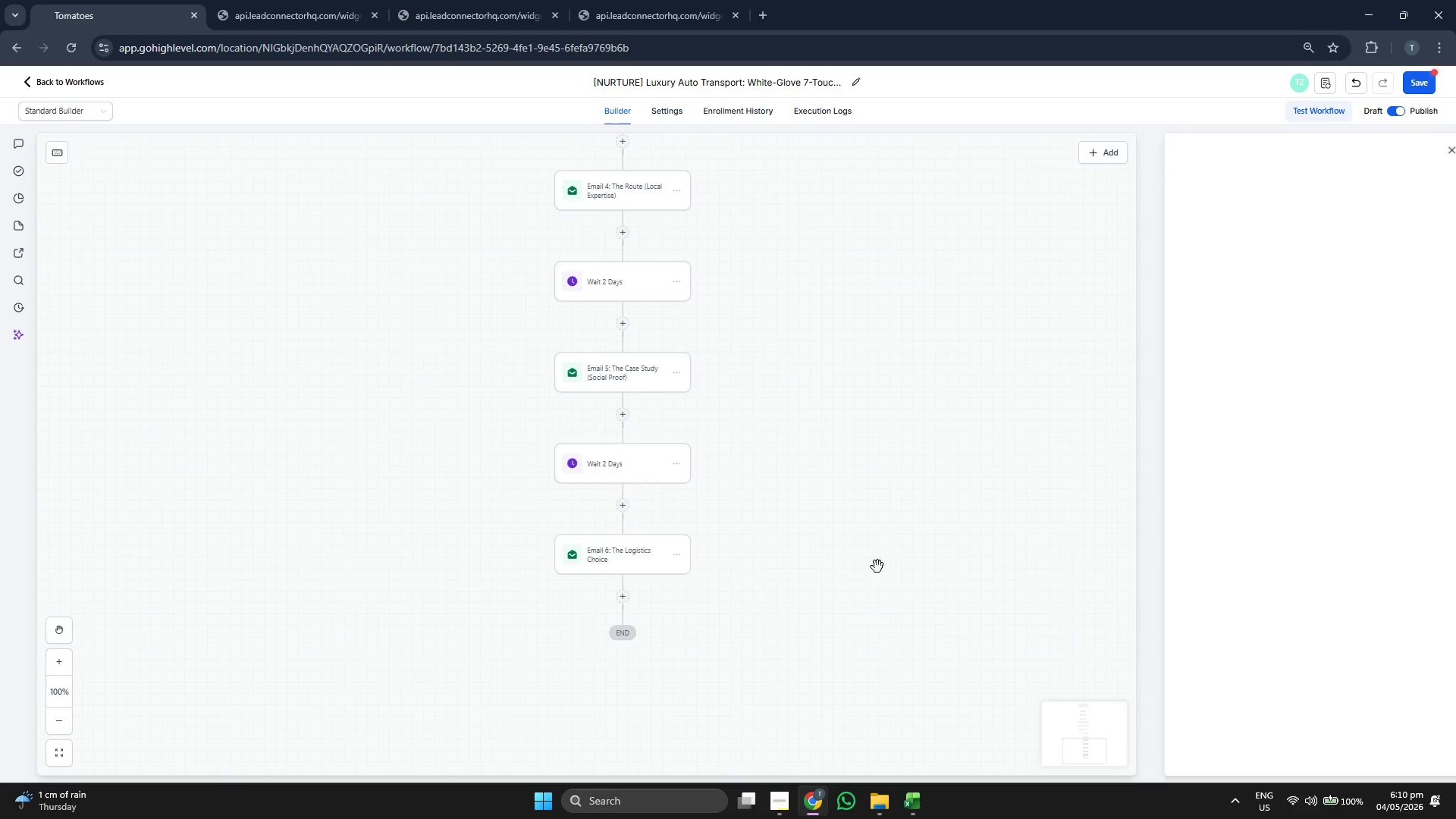 
left_click_drag(start_coordinate=[843, 556], to_coordinate=[866, 422])
 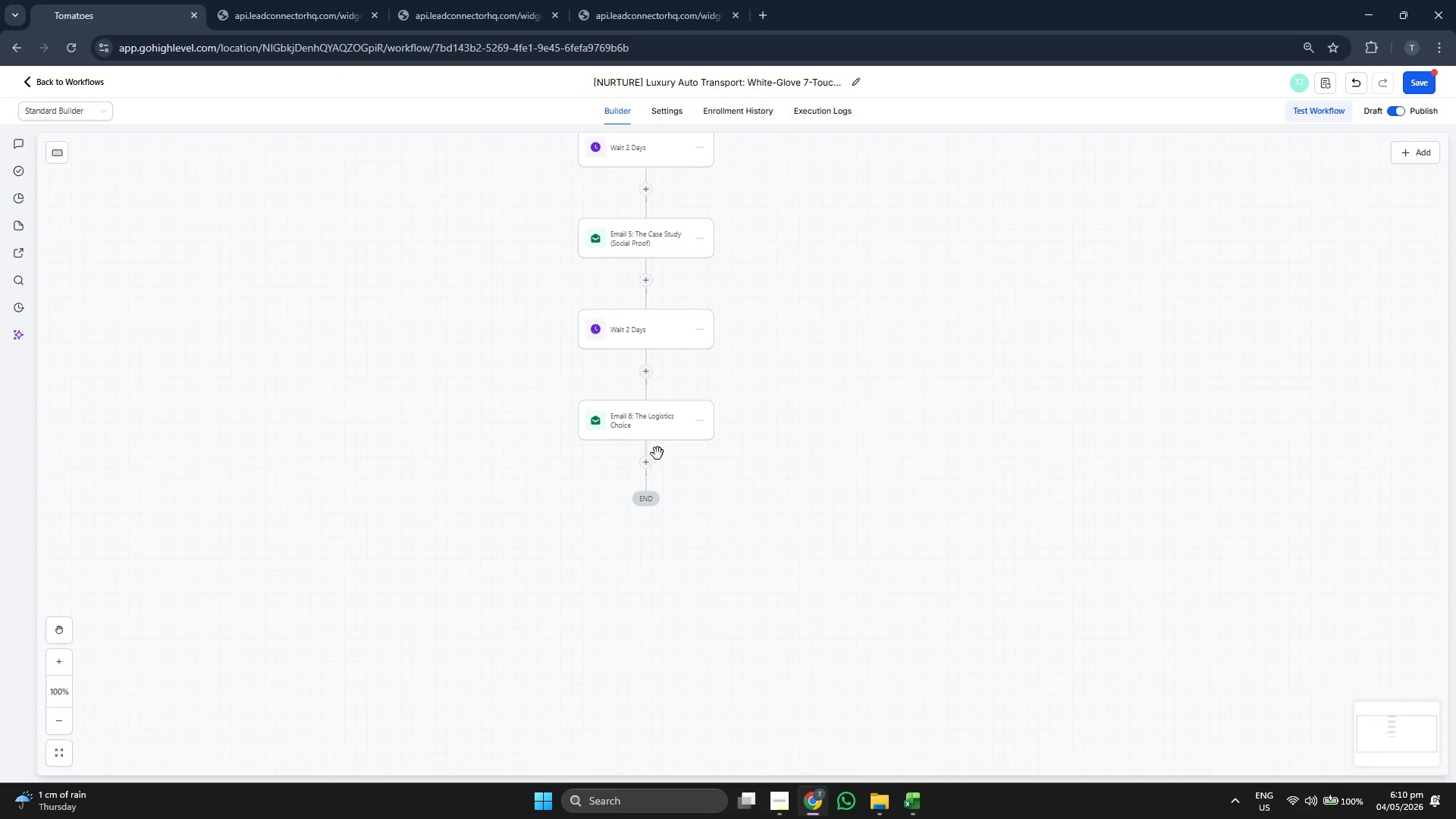 
left_click([651, 469])
 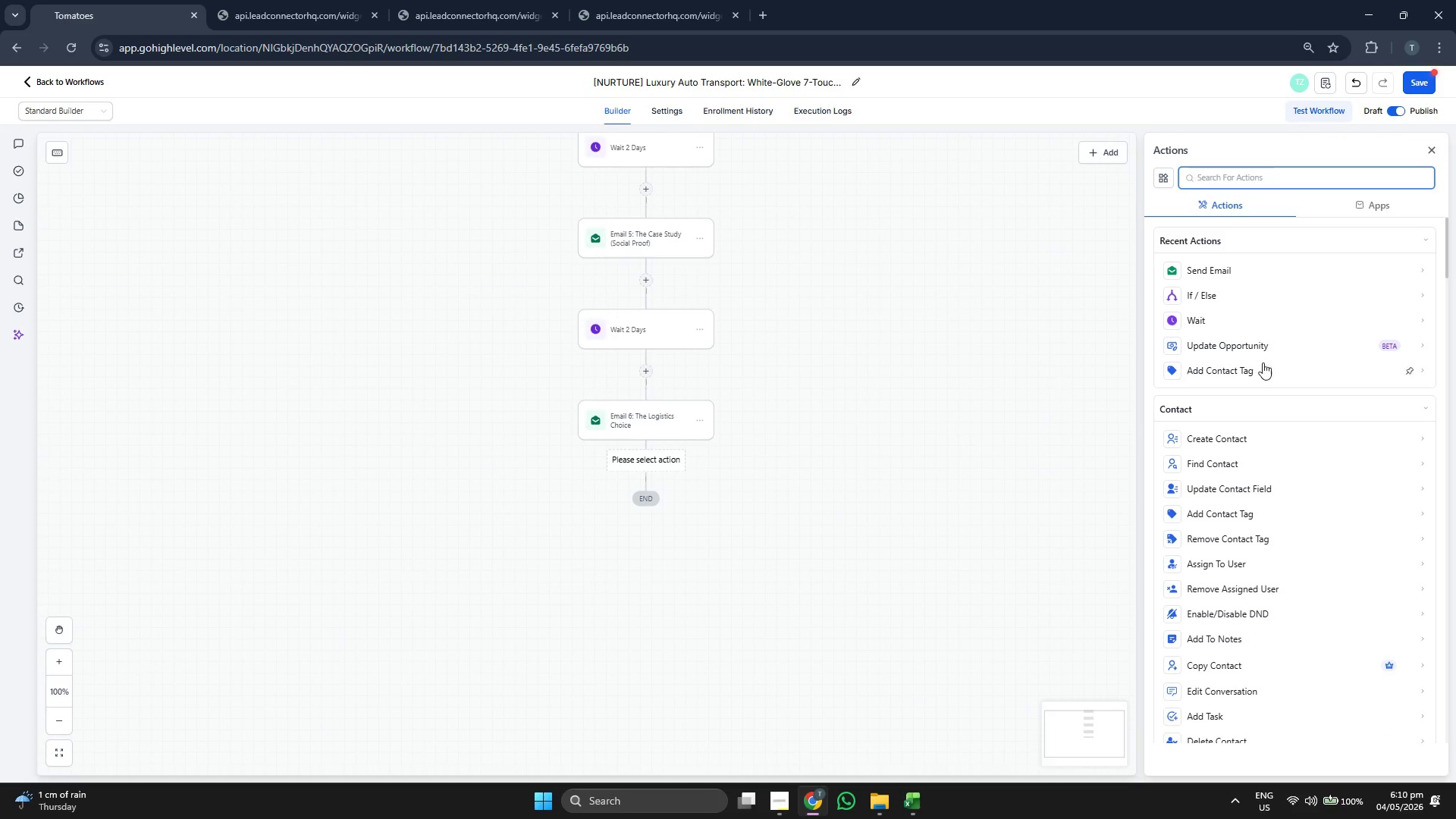 
left_click([1276, 297])
 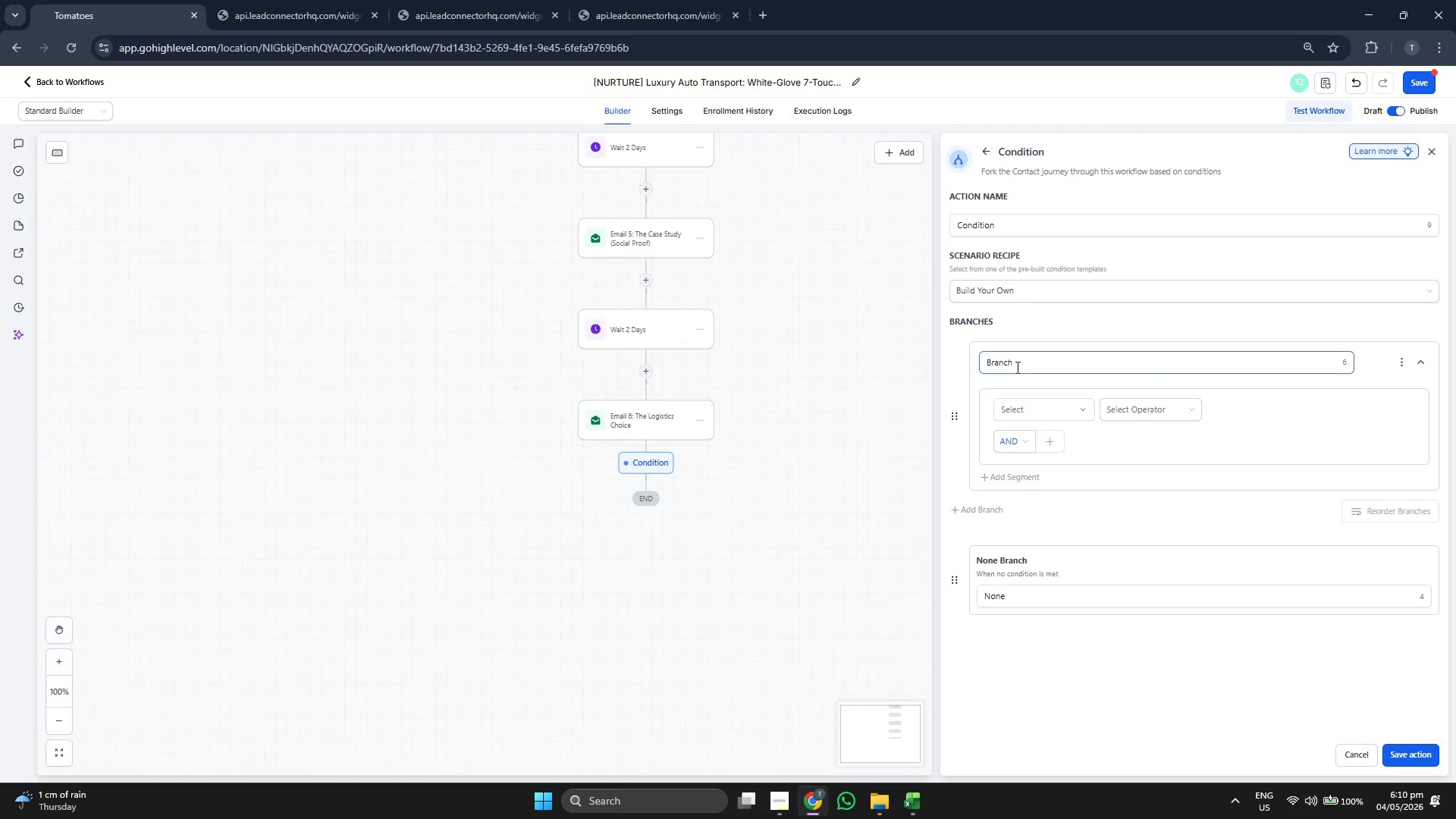 
left_click_drag(start_coordinate=[712, 384], to_coordinate=[654, 378])
 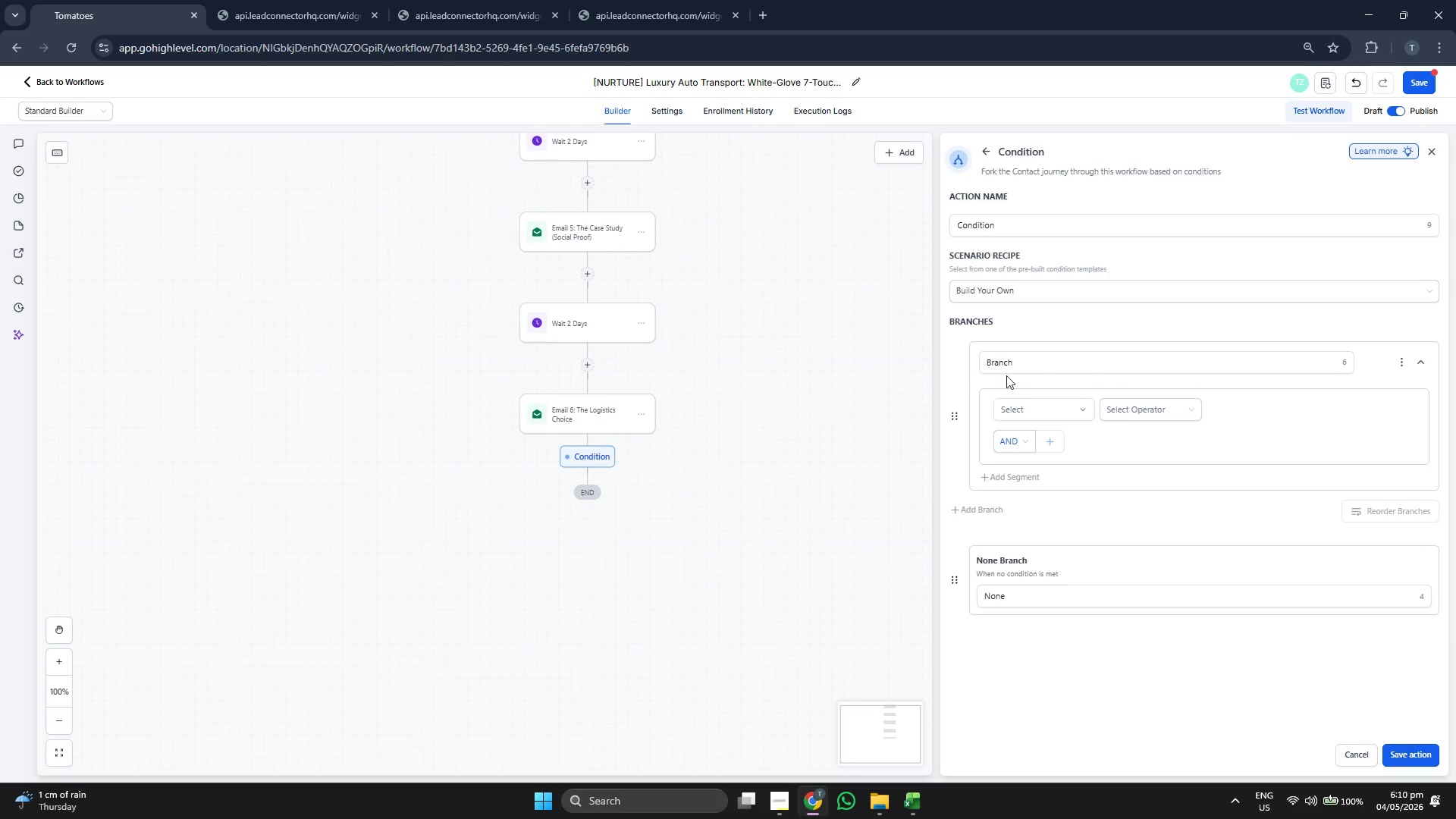 
left_click([1061, 369])
 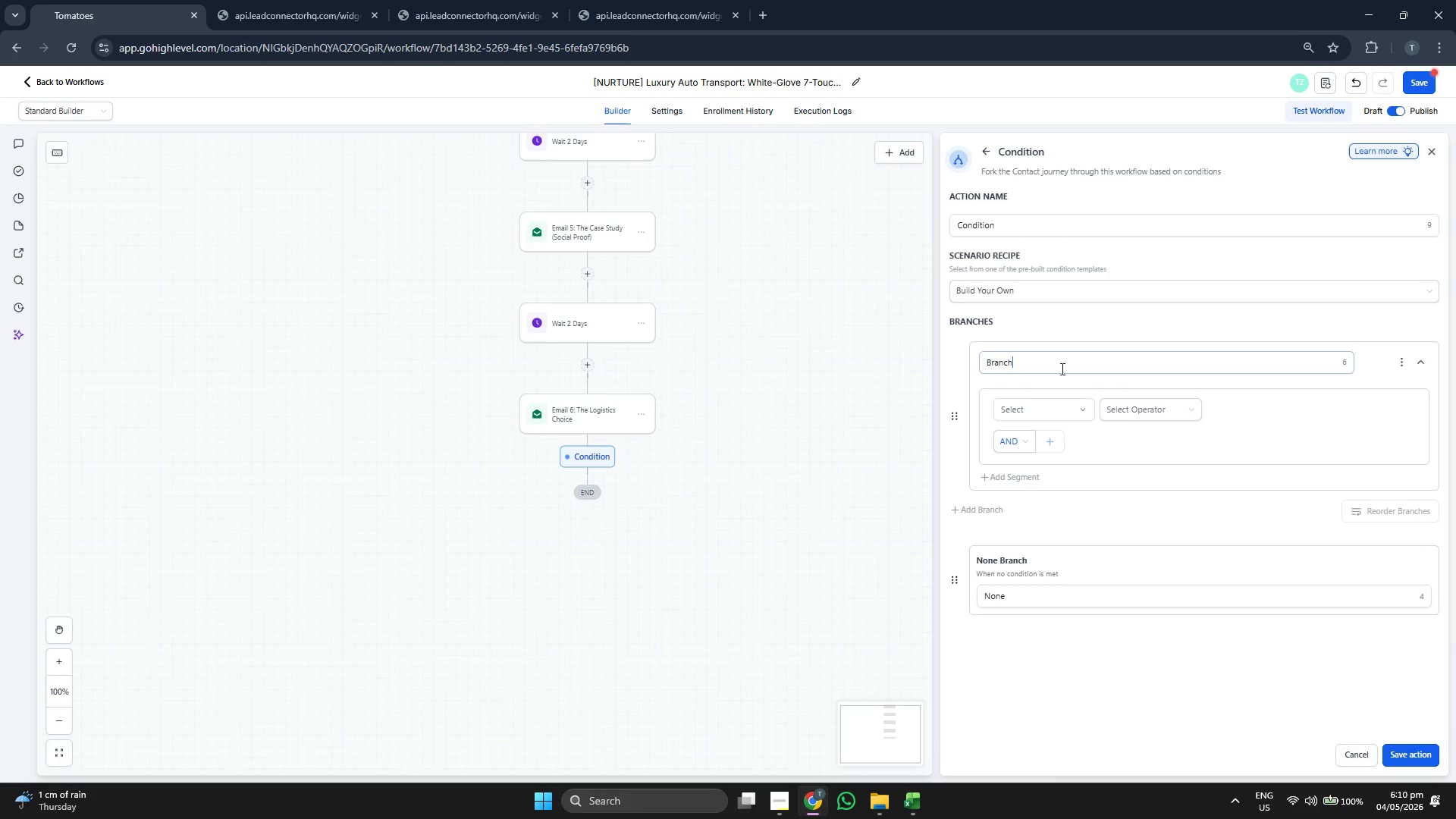 
key(Space)
 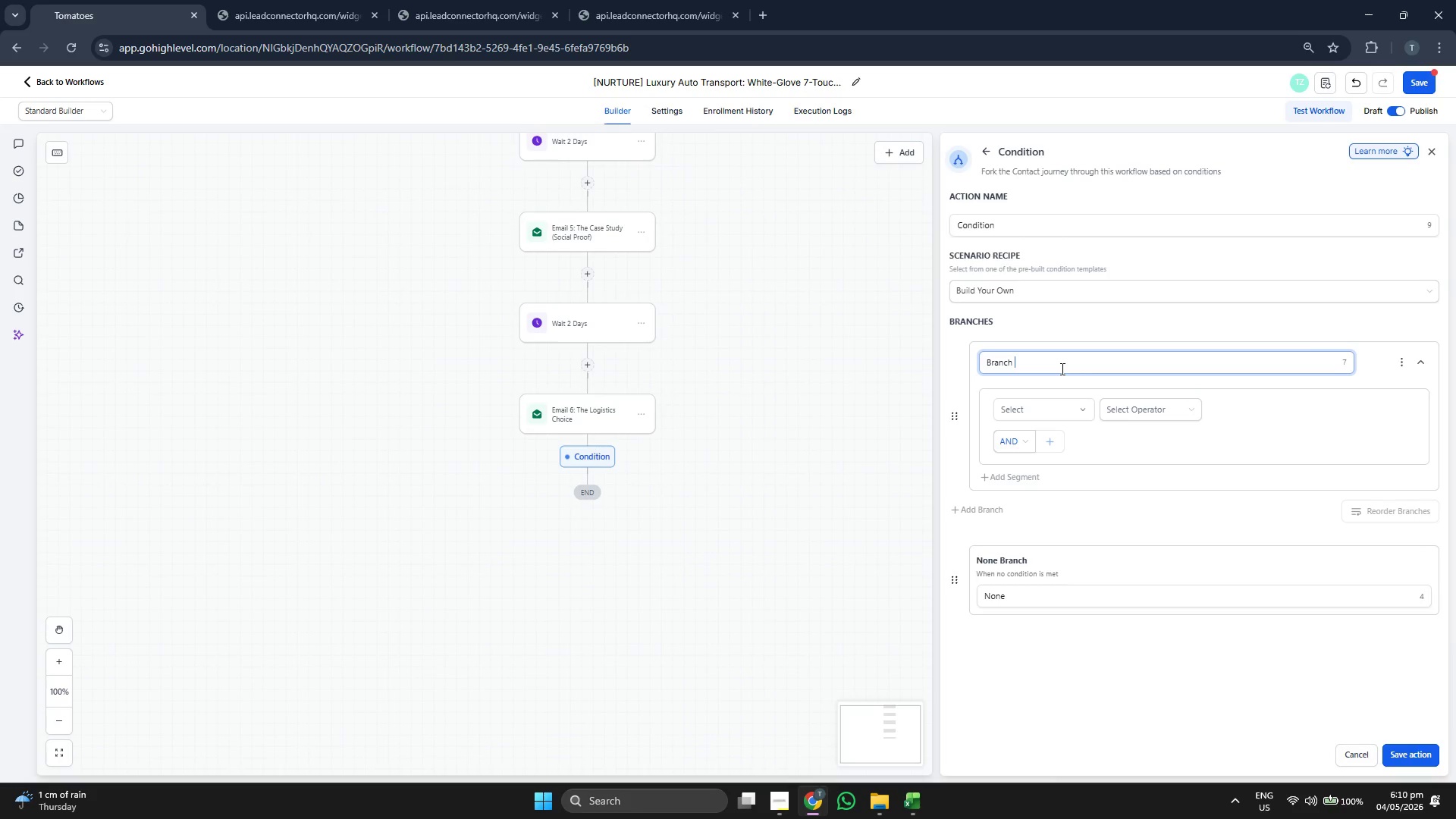 
key(1)
 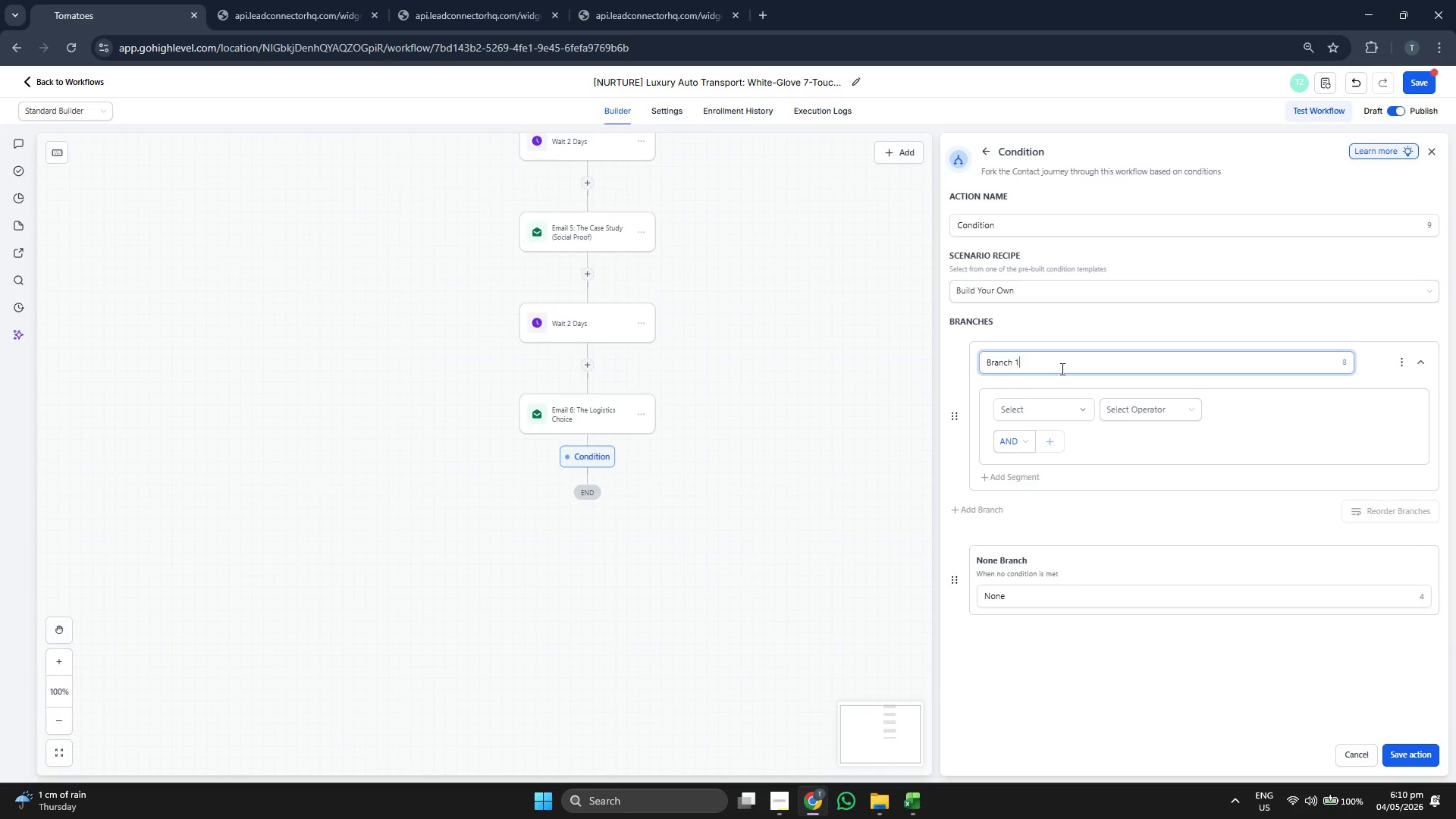 
key(Space)
 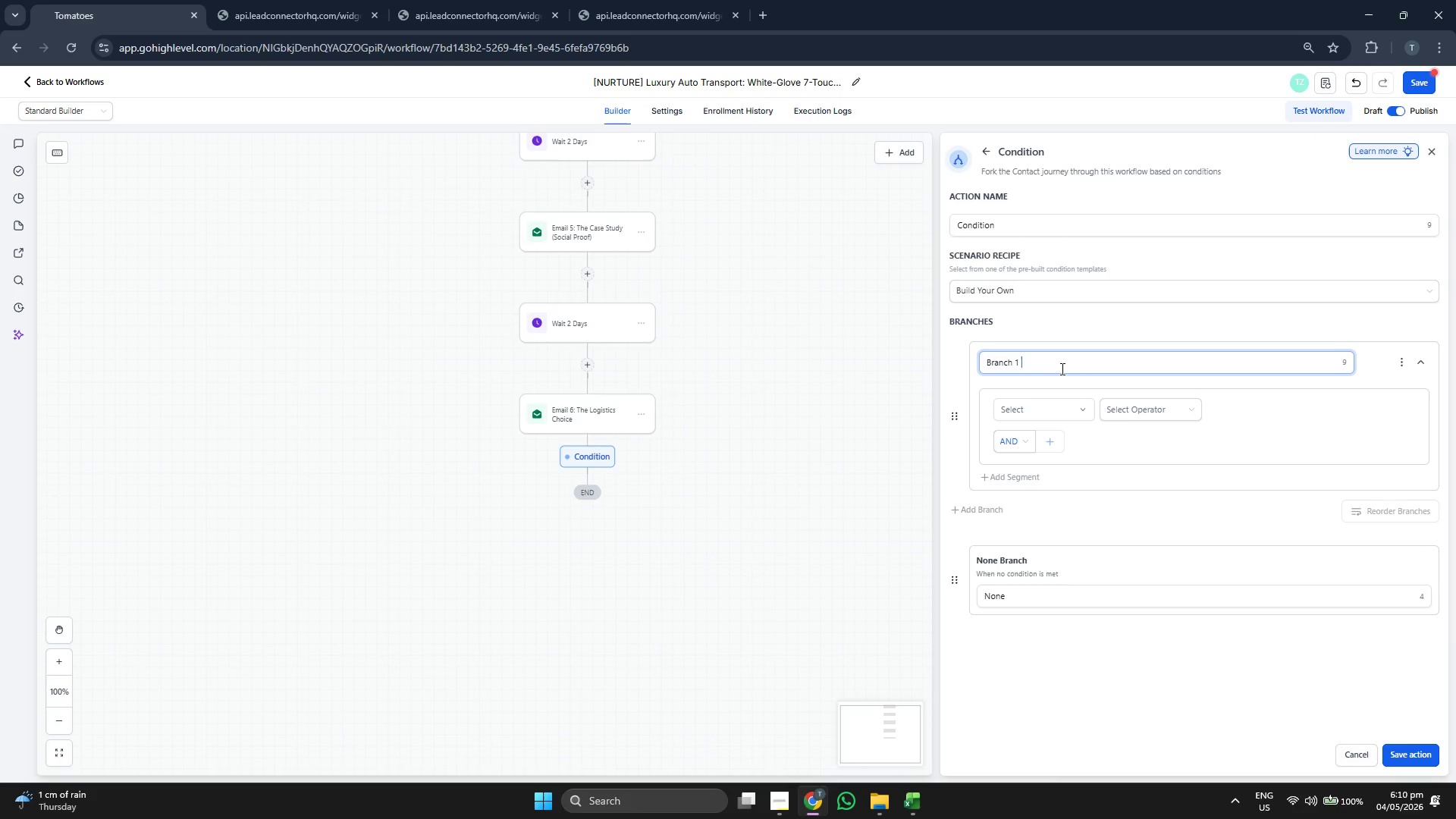 
key(Shift+9)
 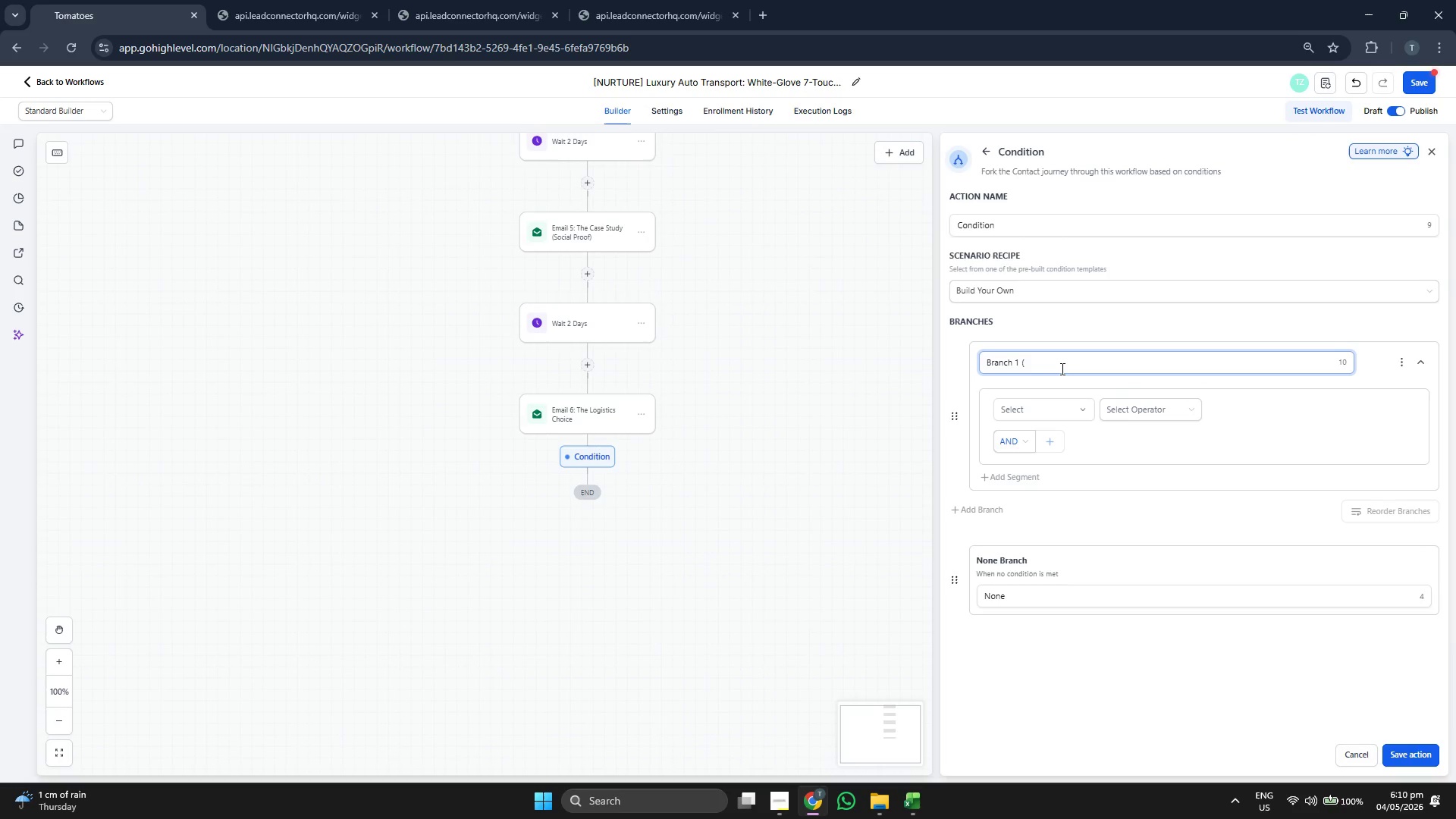 
key(CapsLock)
 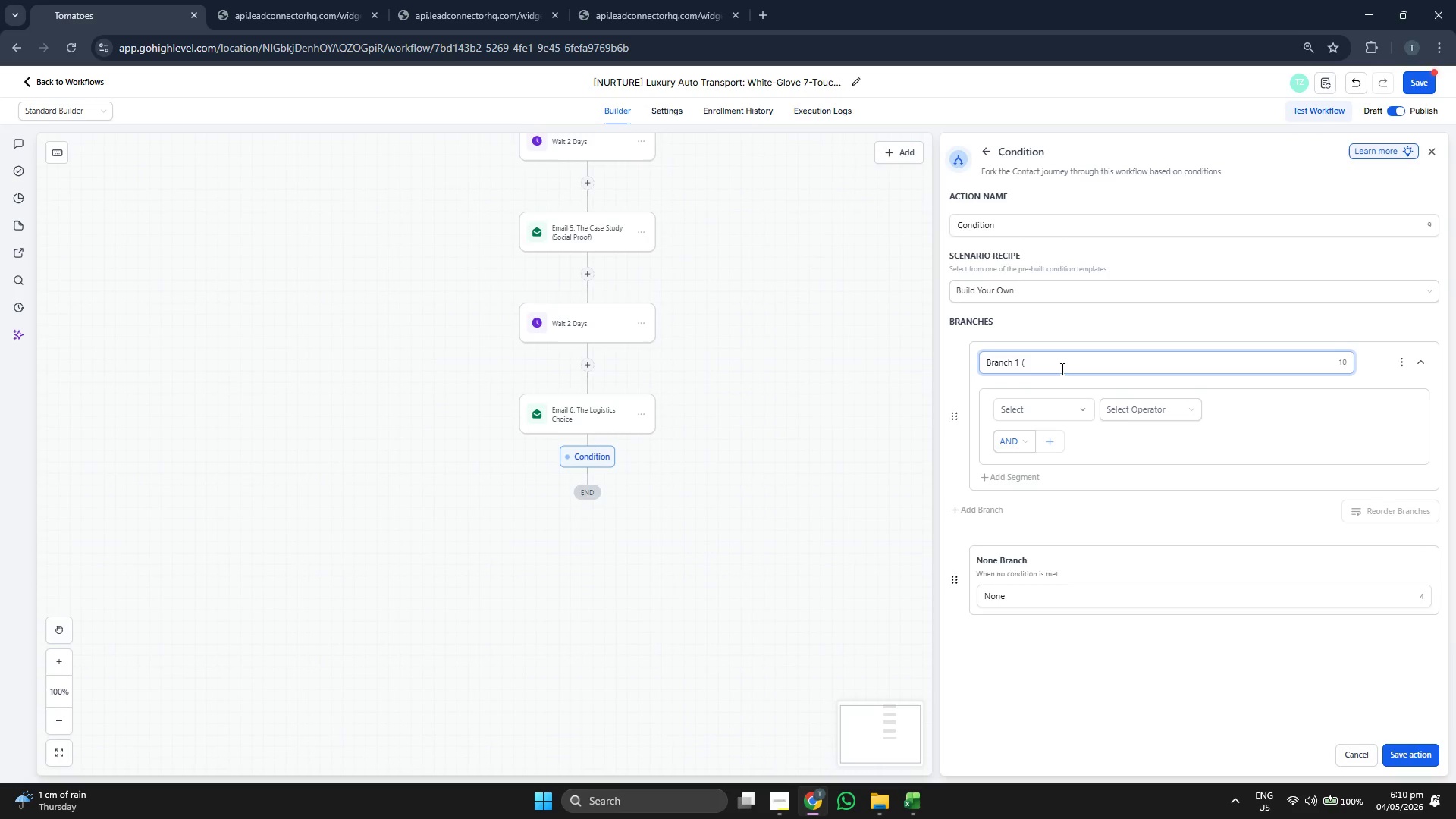 
key(D)
 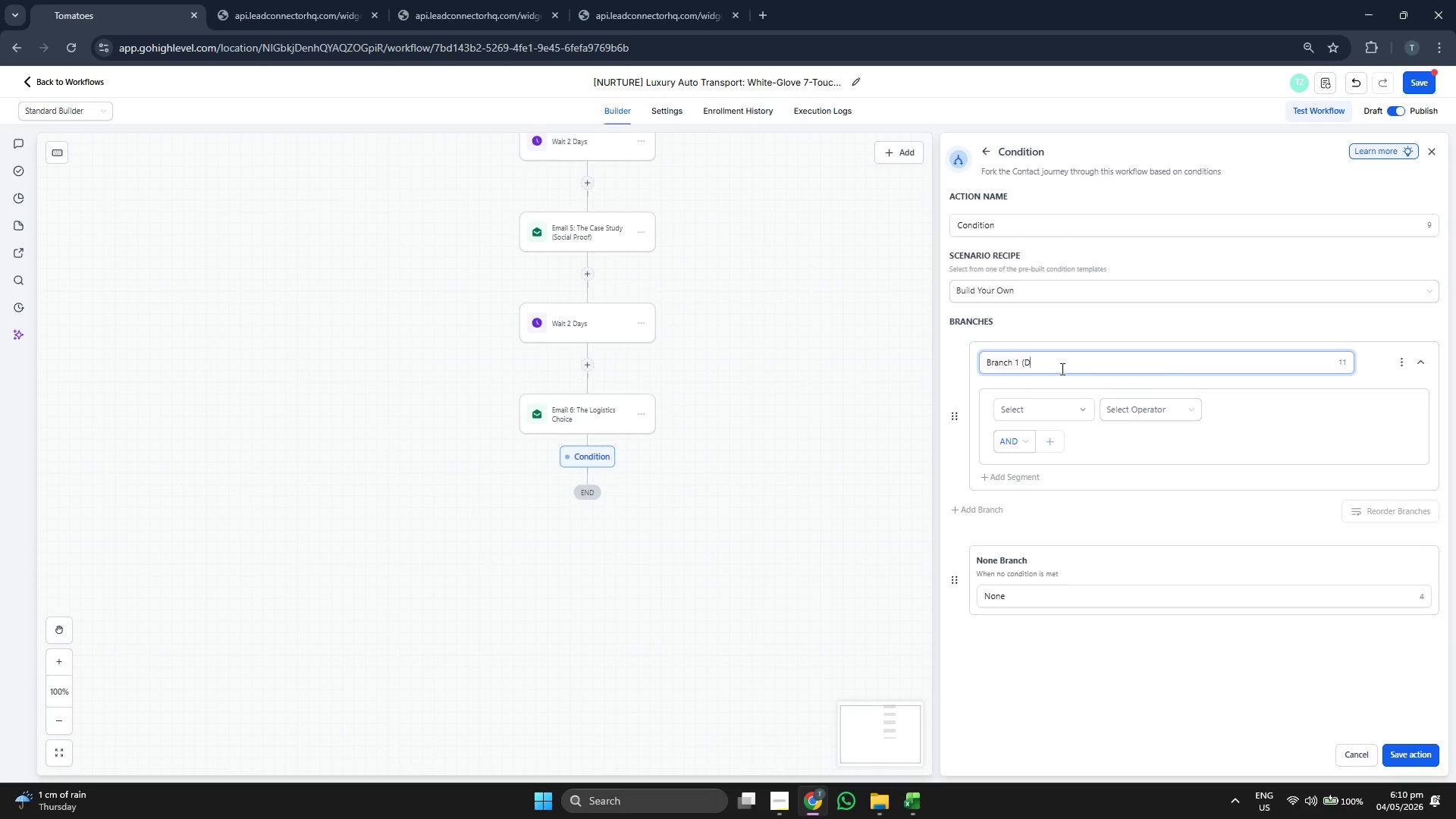 
left_click_drag(start_coordinate=[847, 431], to_coordinate=[870, 494])
 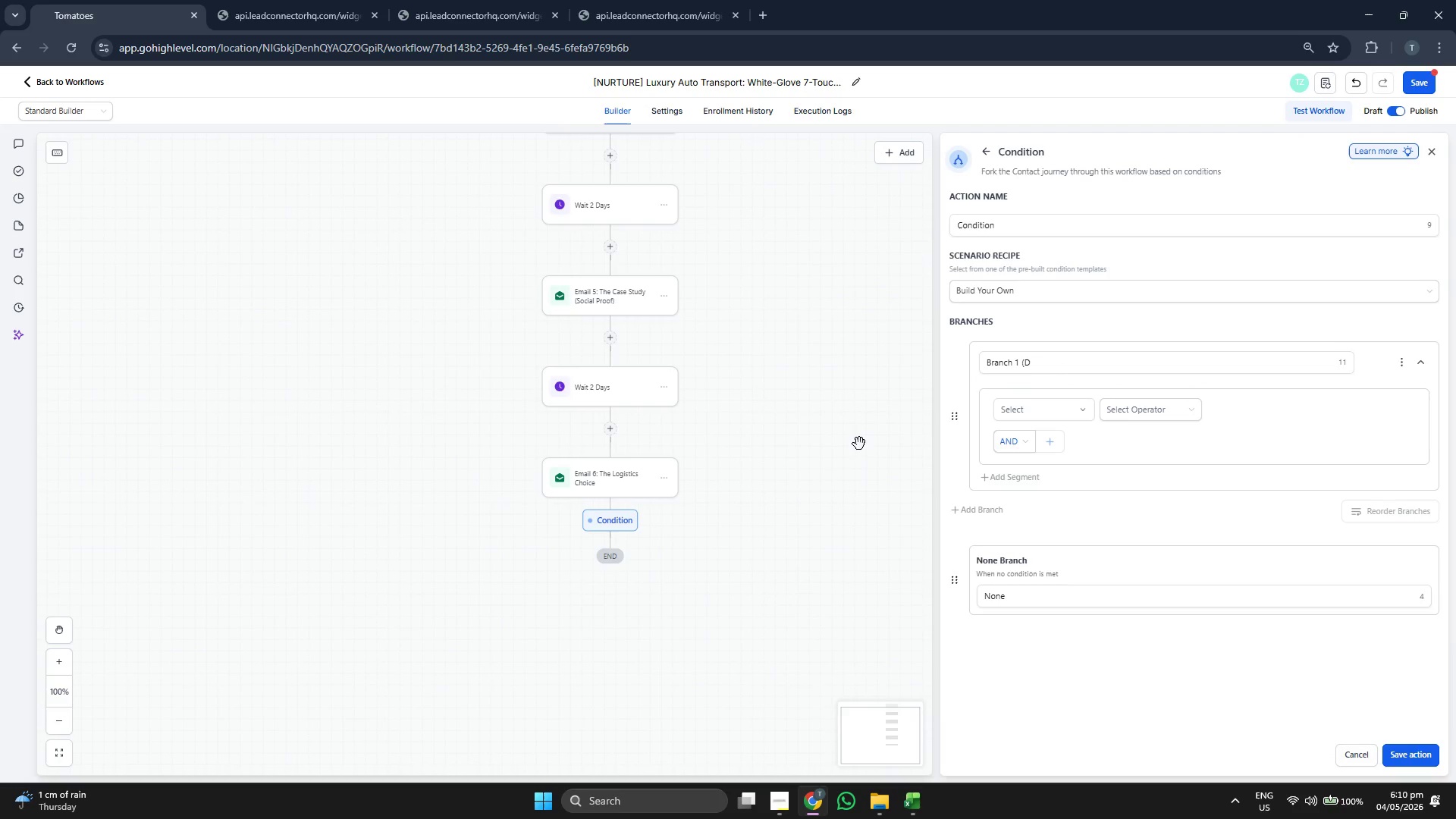 
scroll: coordinate [856, 441], scroll_direction: up, amount: 3.0
 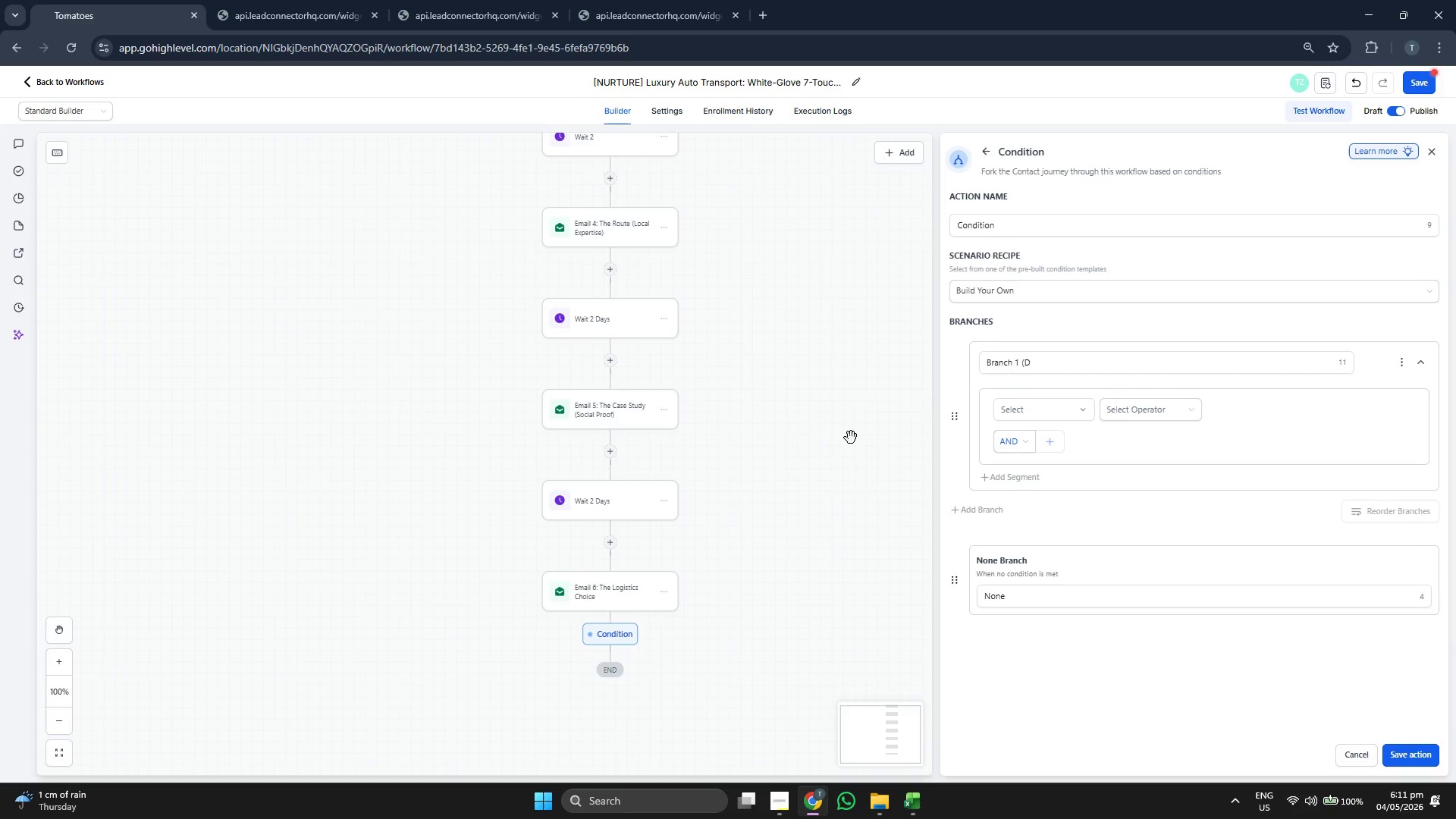 
key(NumpadAdd)
 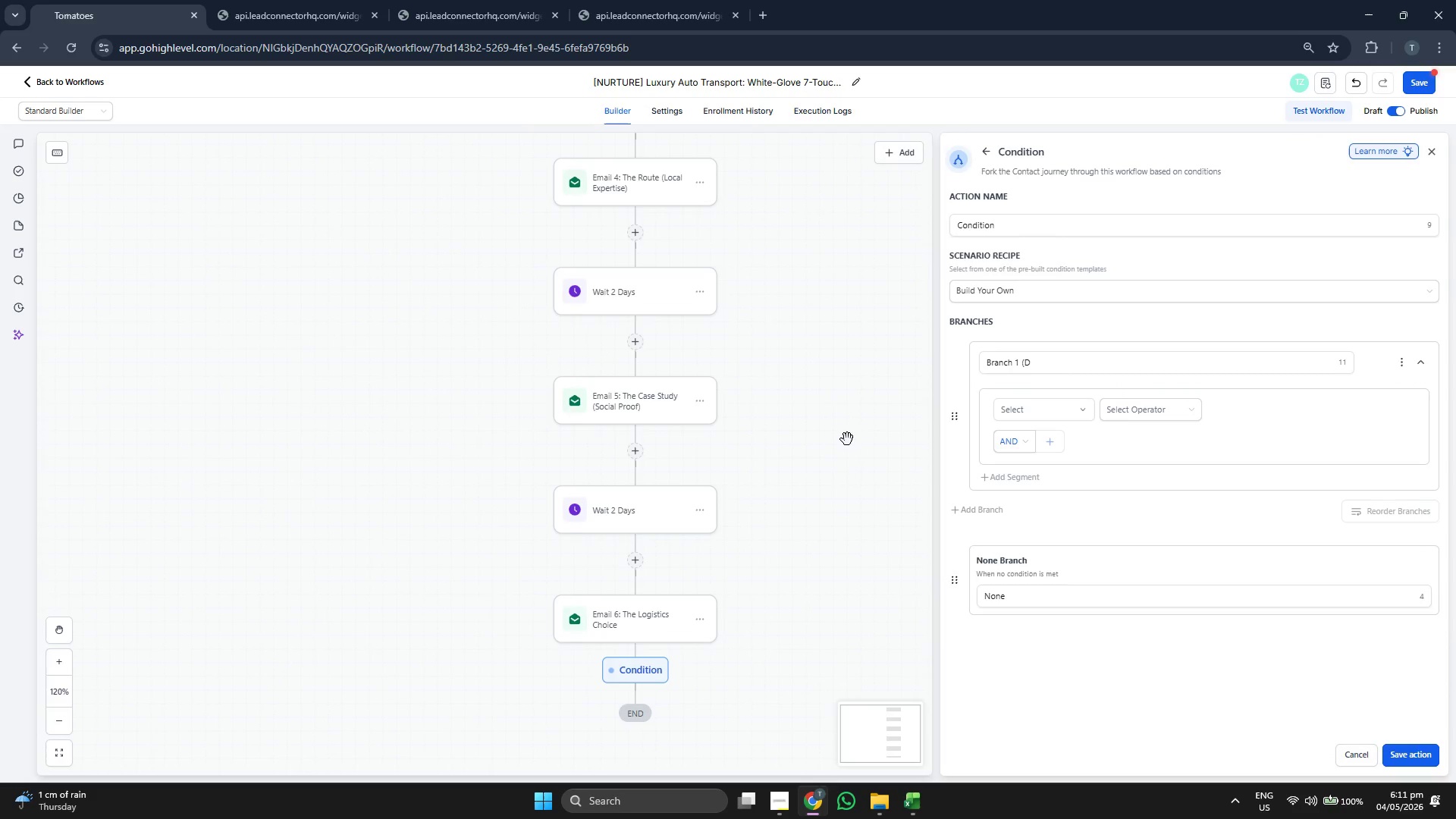 
scroll: coordinate [844, 397], scroll_direction: up, amount: 5.0
 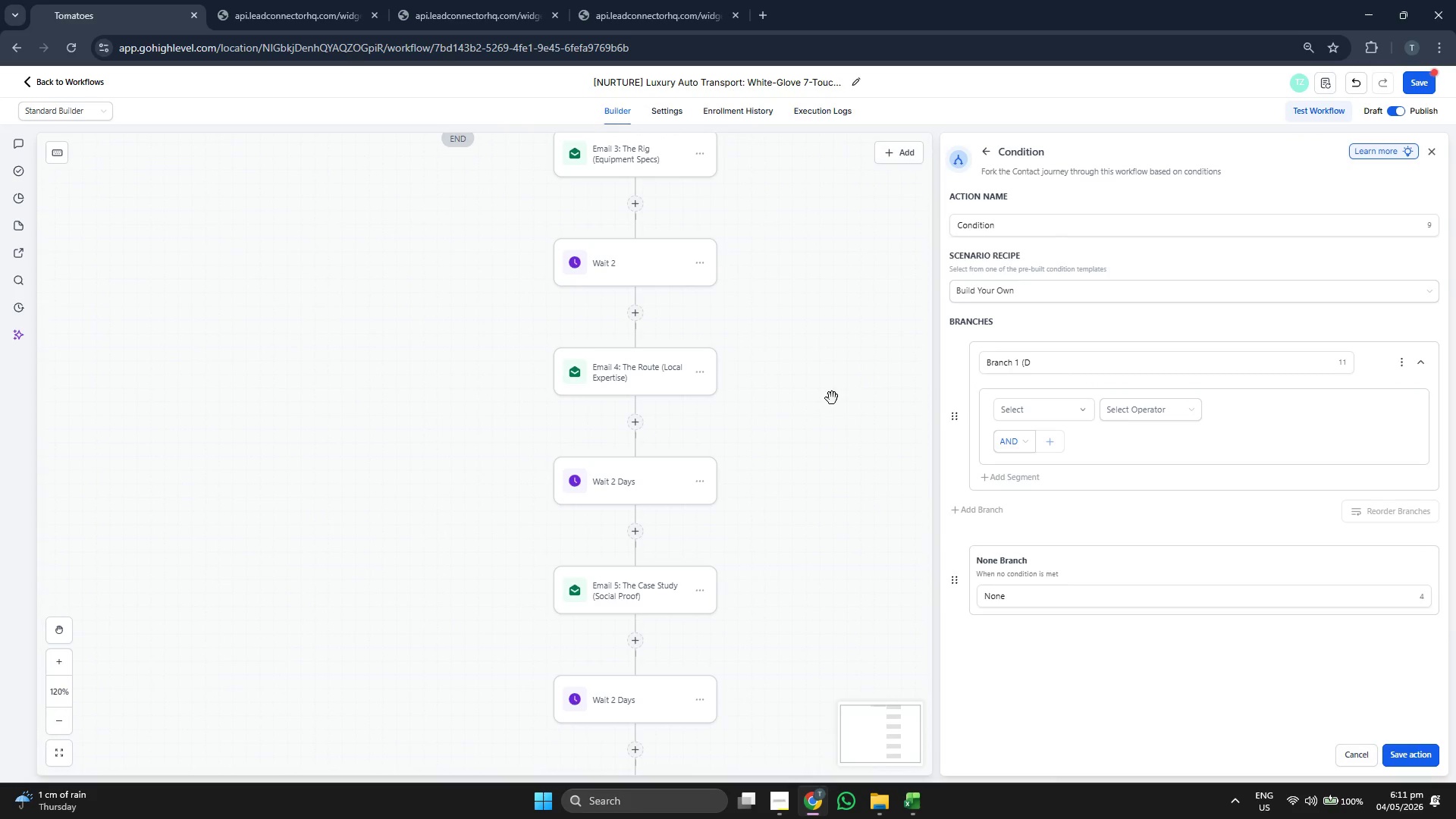 
left_click_drag(start_coordinate=[840, 384], to_coordinate=[840, 378])
 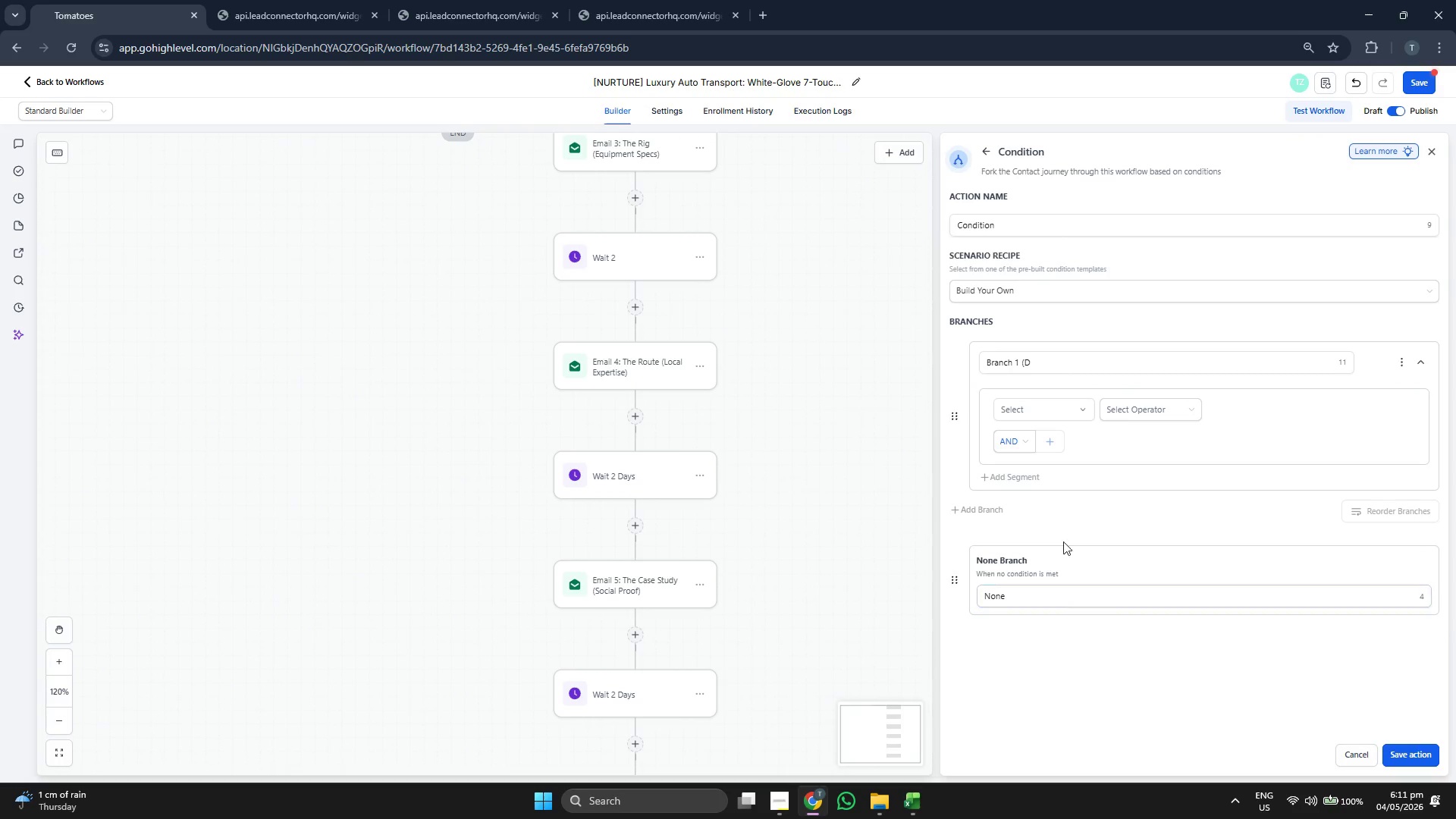 
left_click_drag(start_coordinate=[815, 516], to_coordinate=[810, 482])
 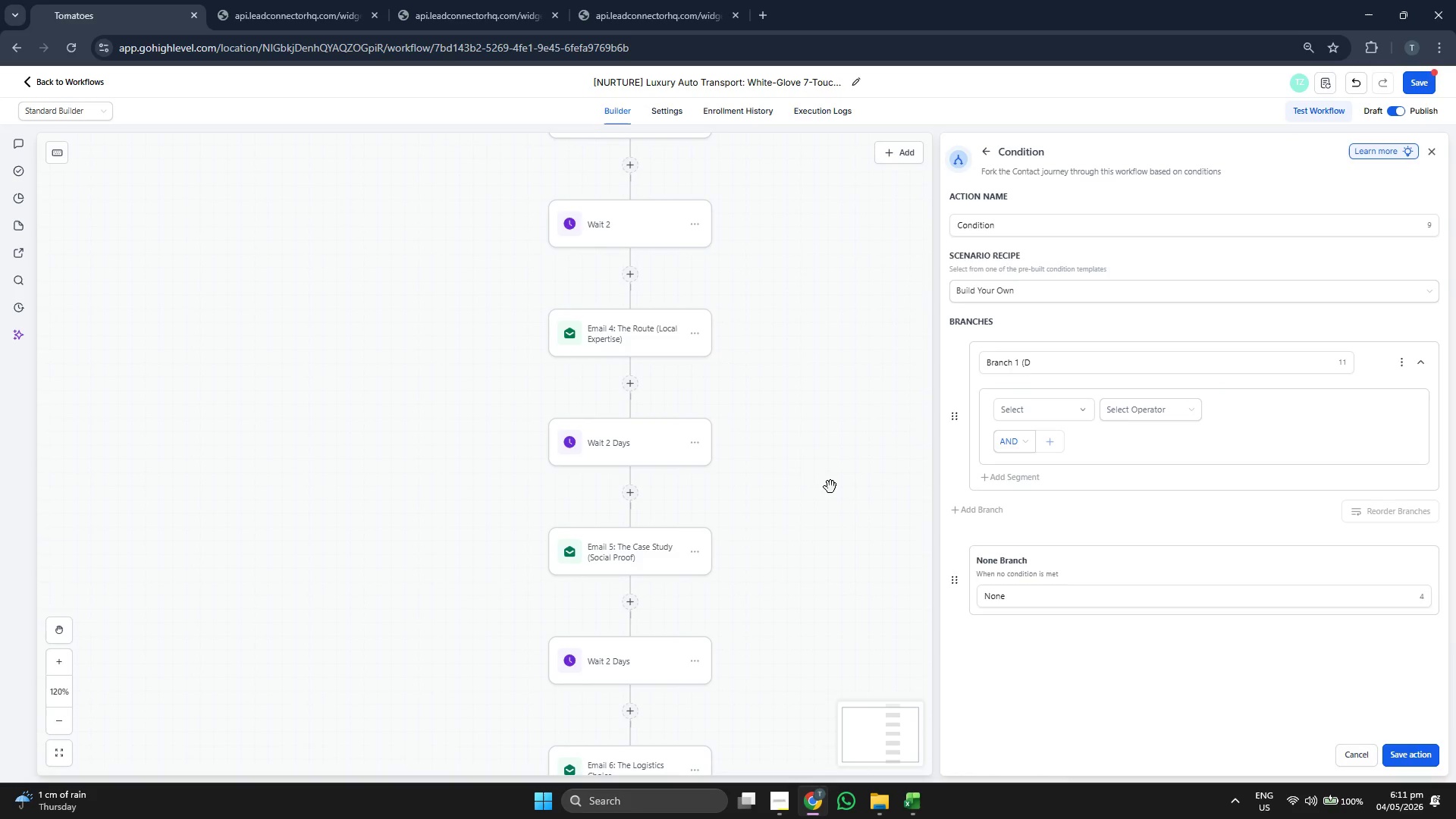 
scroll: coordinate [835, 484], scroll_direction: up, amount: 1.0
 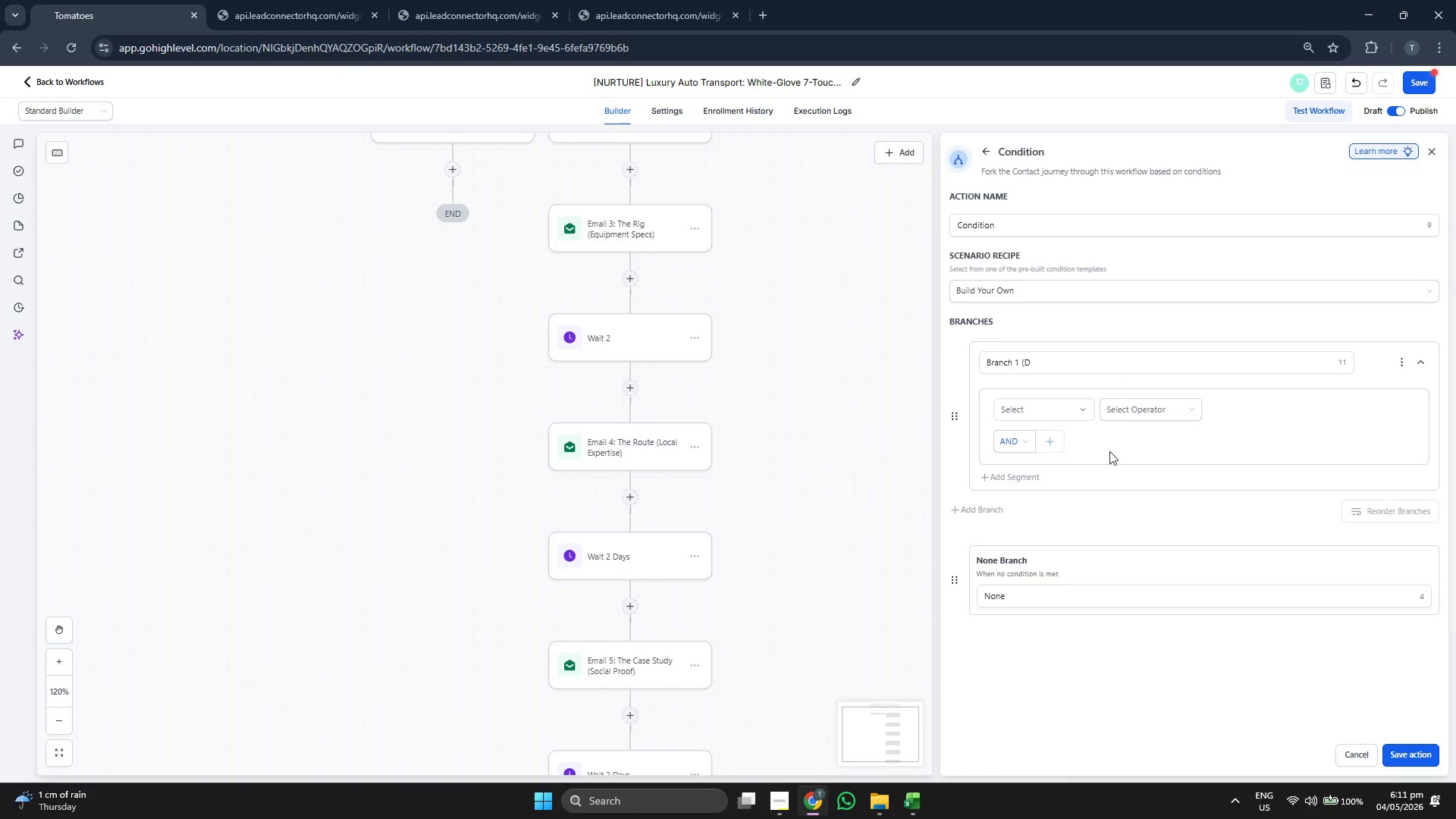 
left_click([1094, 362])
 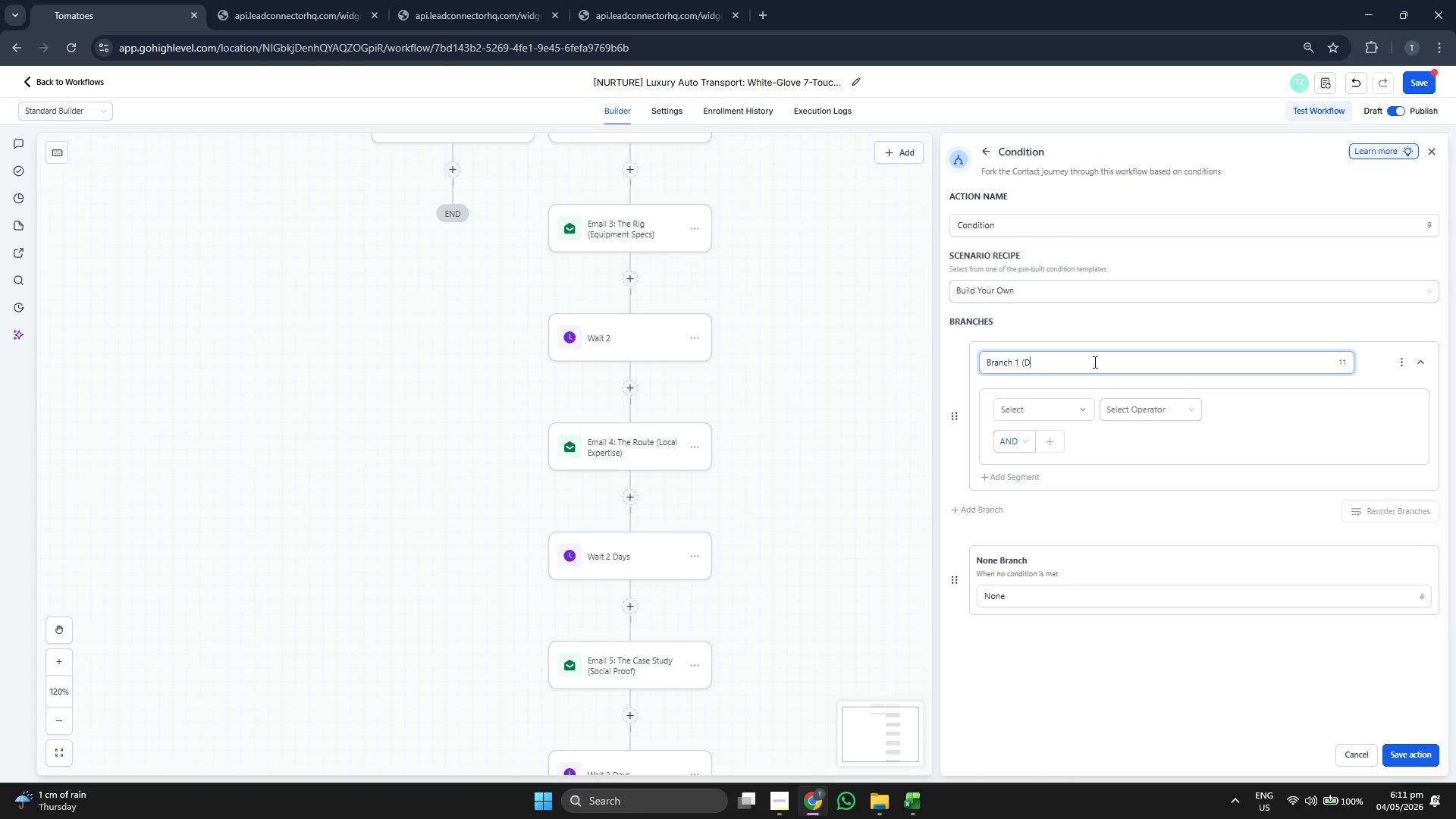 
type(OMES)
key(Backspace)
key(Backspace)
key(Backspace)
key(Backspace)
type(omestic Enc)
key(Backspace)
key(Backspace)
type(c)
key(Backspace)
type(nclosed)
 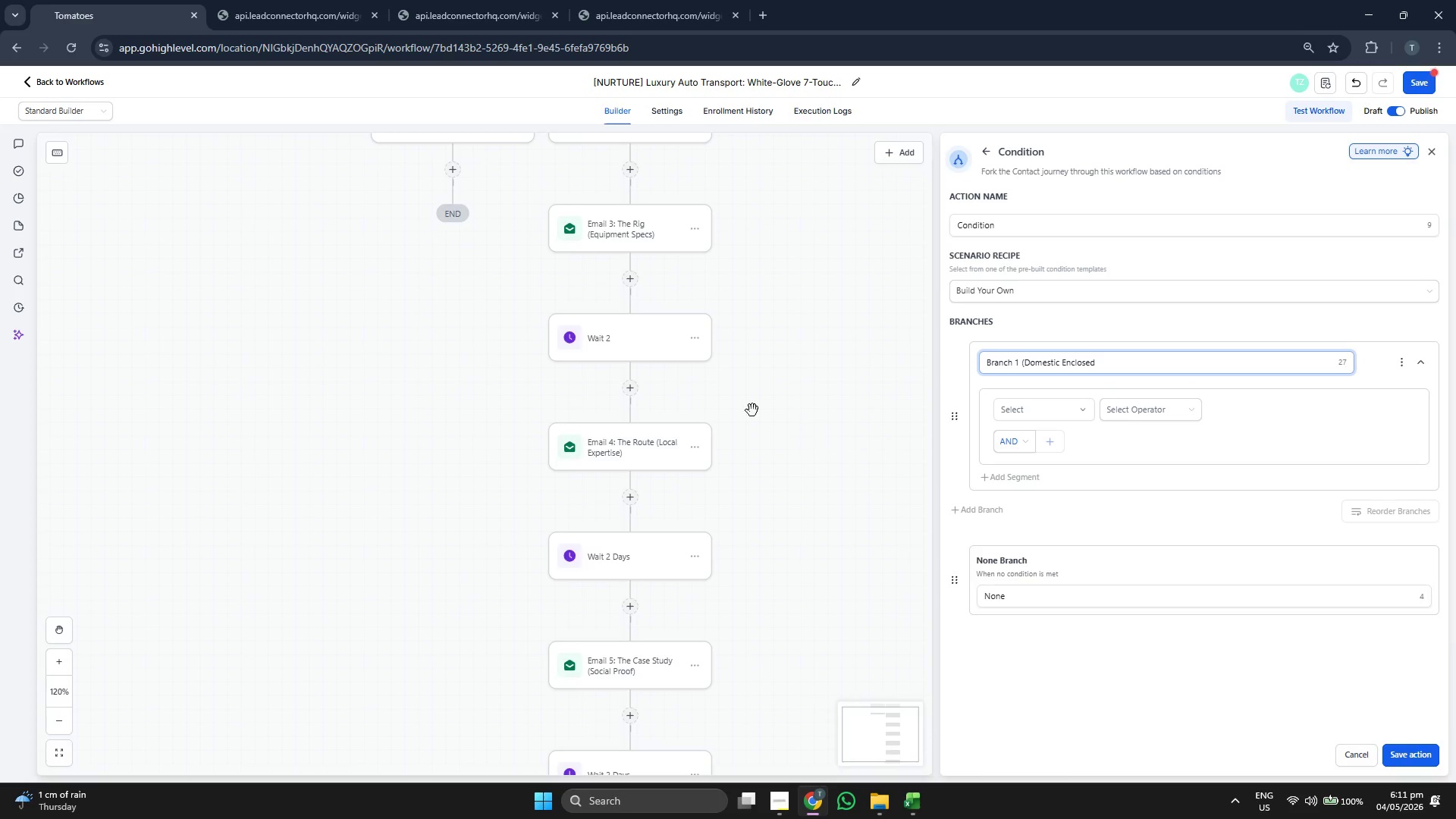 
scroll: coordinate [742, 393], scroll_direction: down, amount: 3.0
 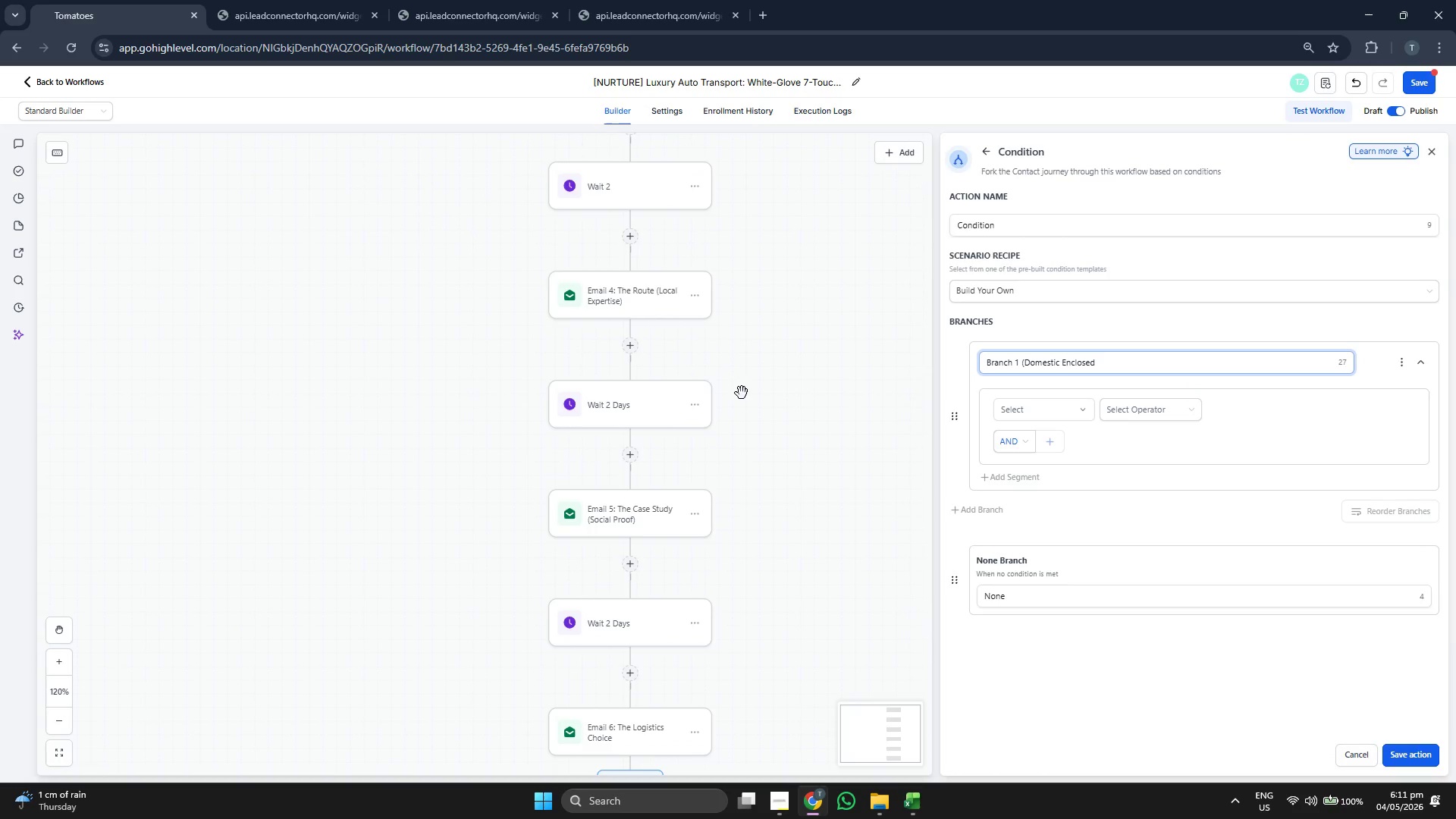 
scroll: coordinate [727, 381], scroll_direction: up, amount: 7.0
 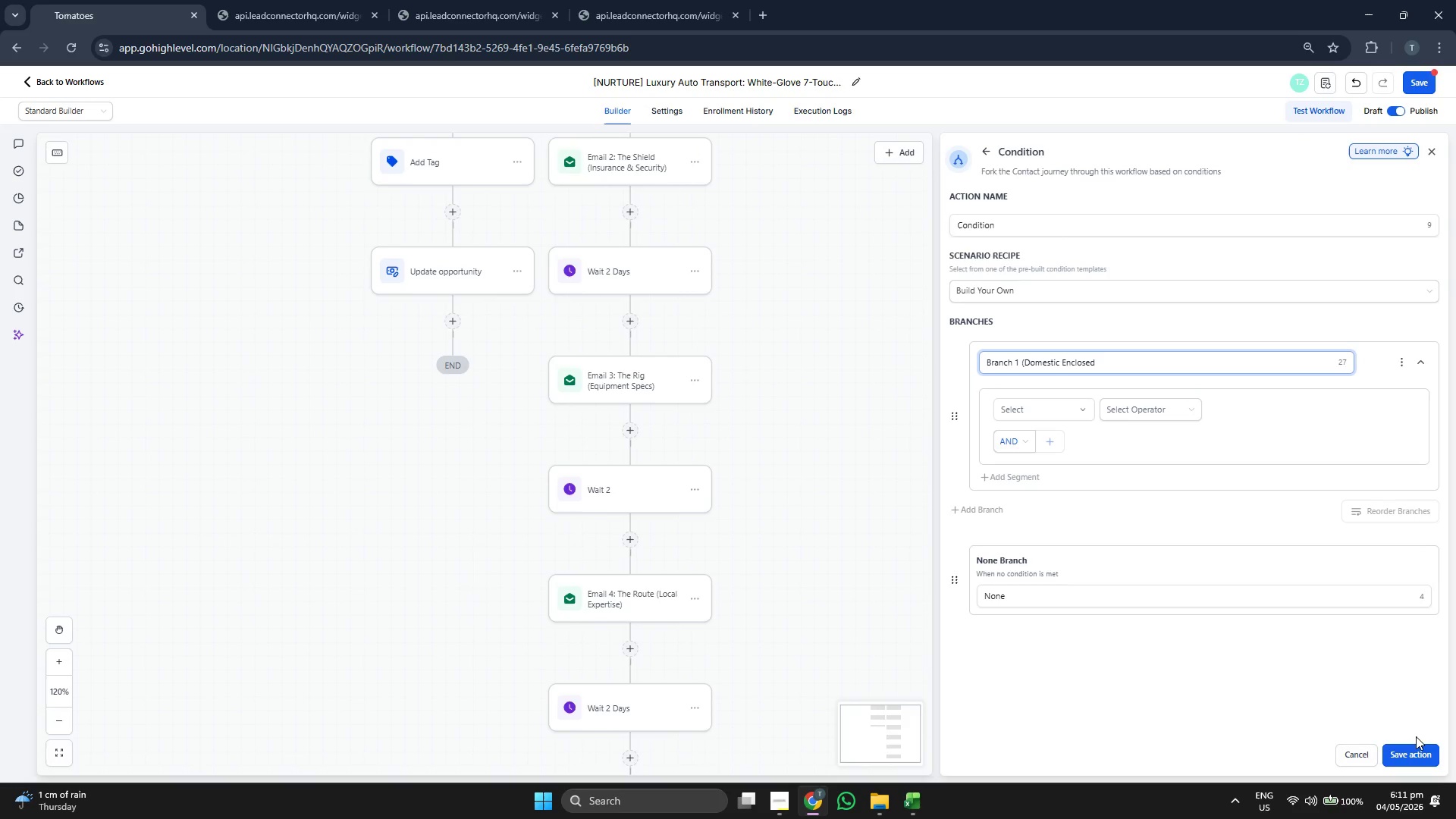 
left_click([1435, 759])
 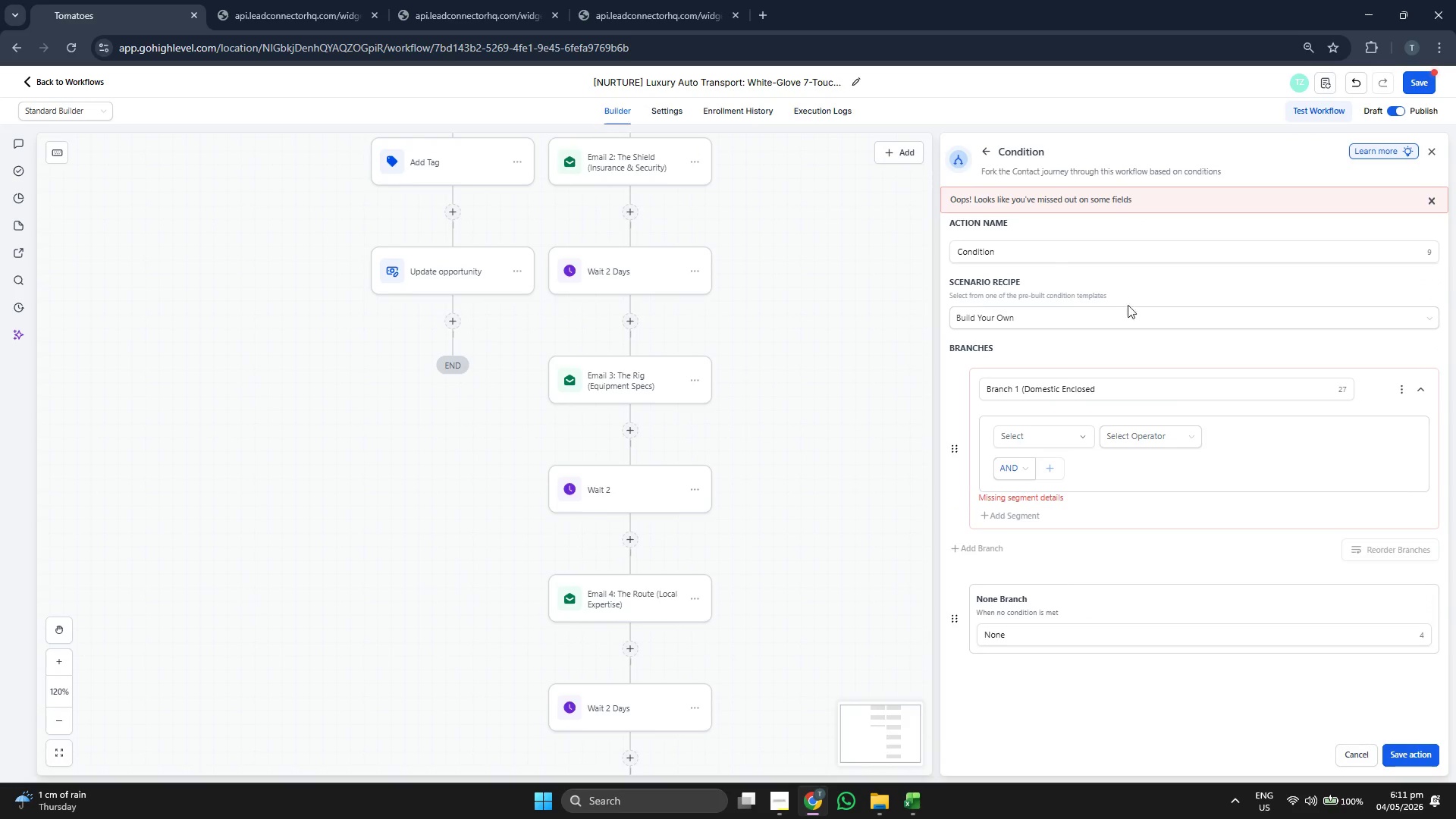 
scroll: coordinate [1093, 379], scroll_direction: down, amount: 1.0
 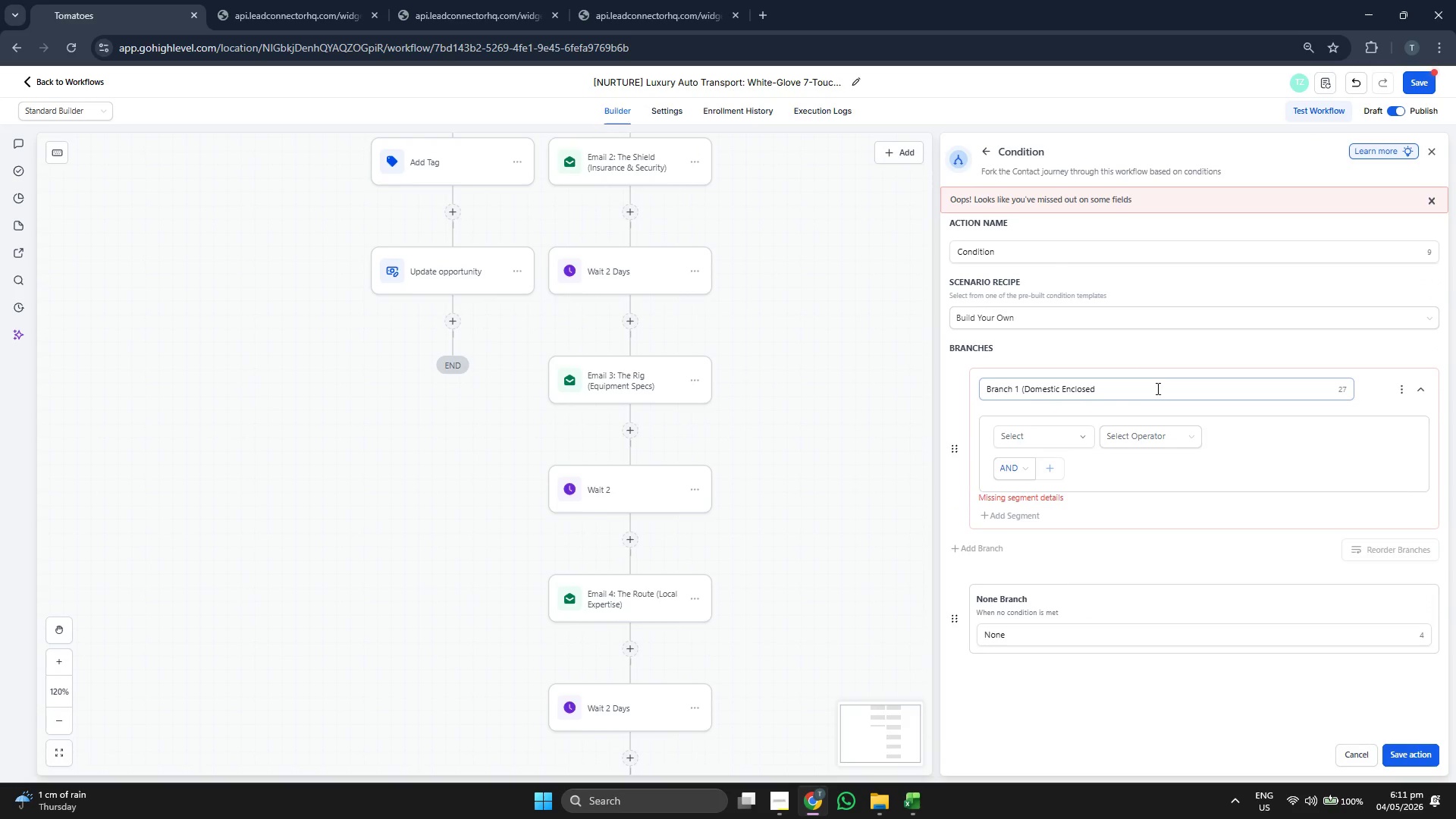 
left_click([1166, 394])
 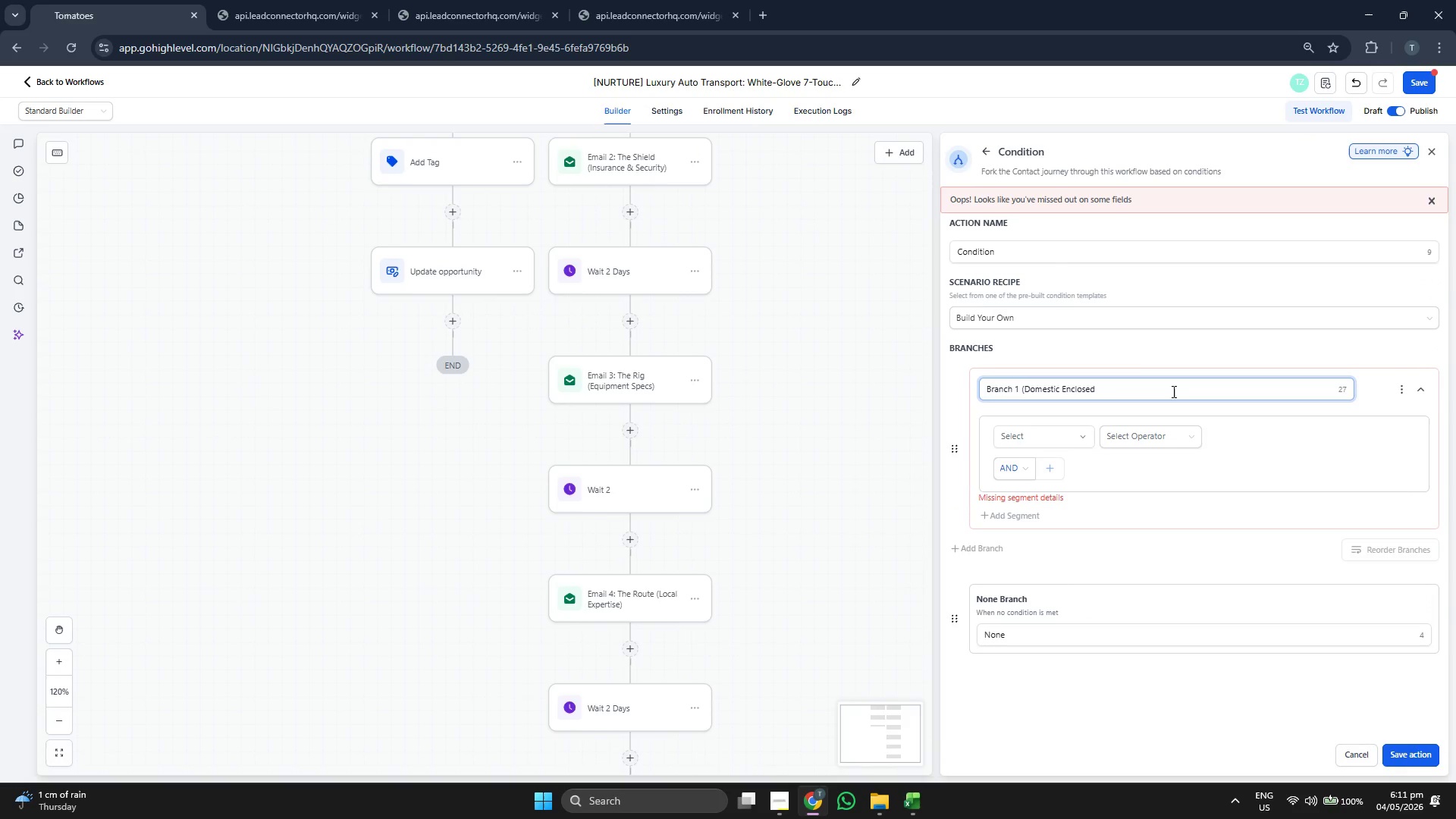 
hold_key(key=ShiftRight, duration=0.83)
 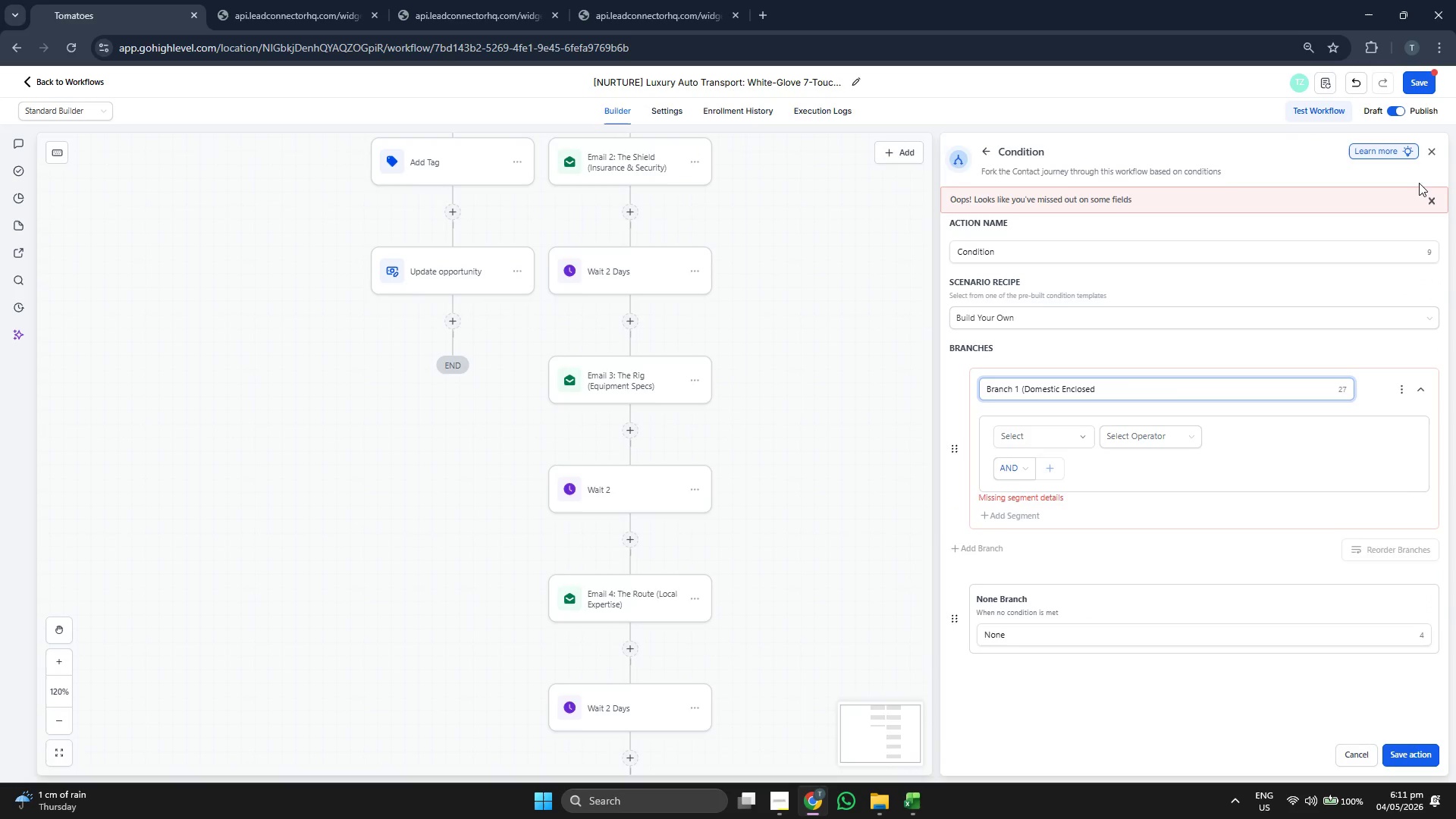 
left_click([1432, 157])
 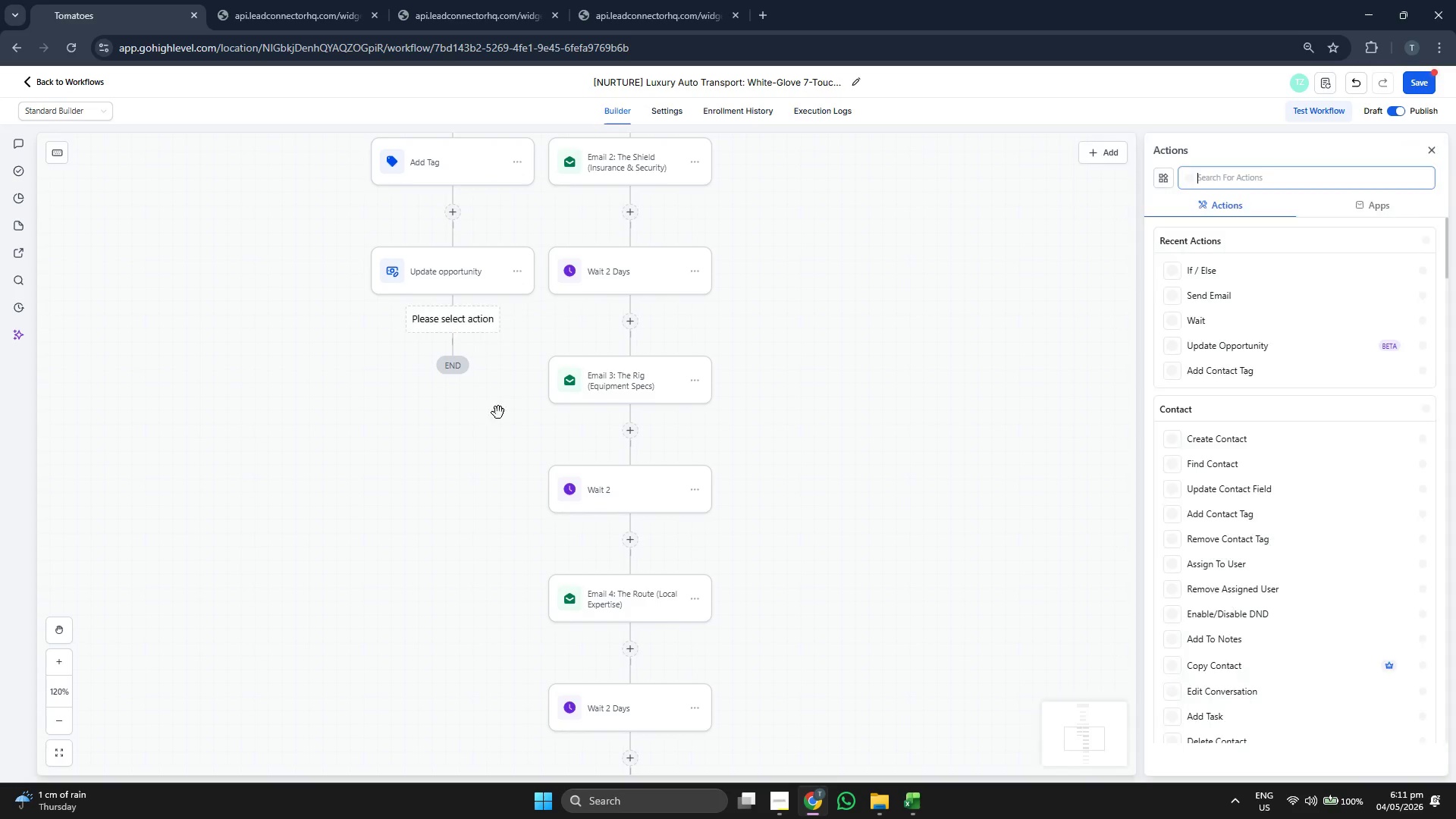 
scroll: coordinate [1296, 568], scroll_direction: down, amount: 10.0
 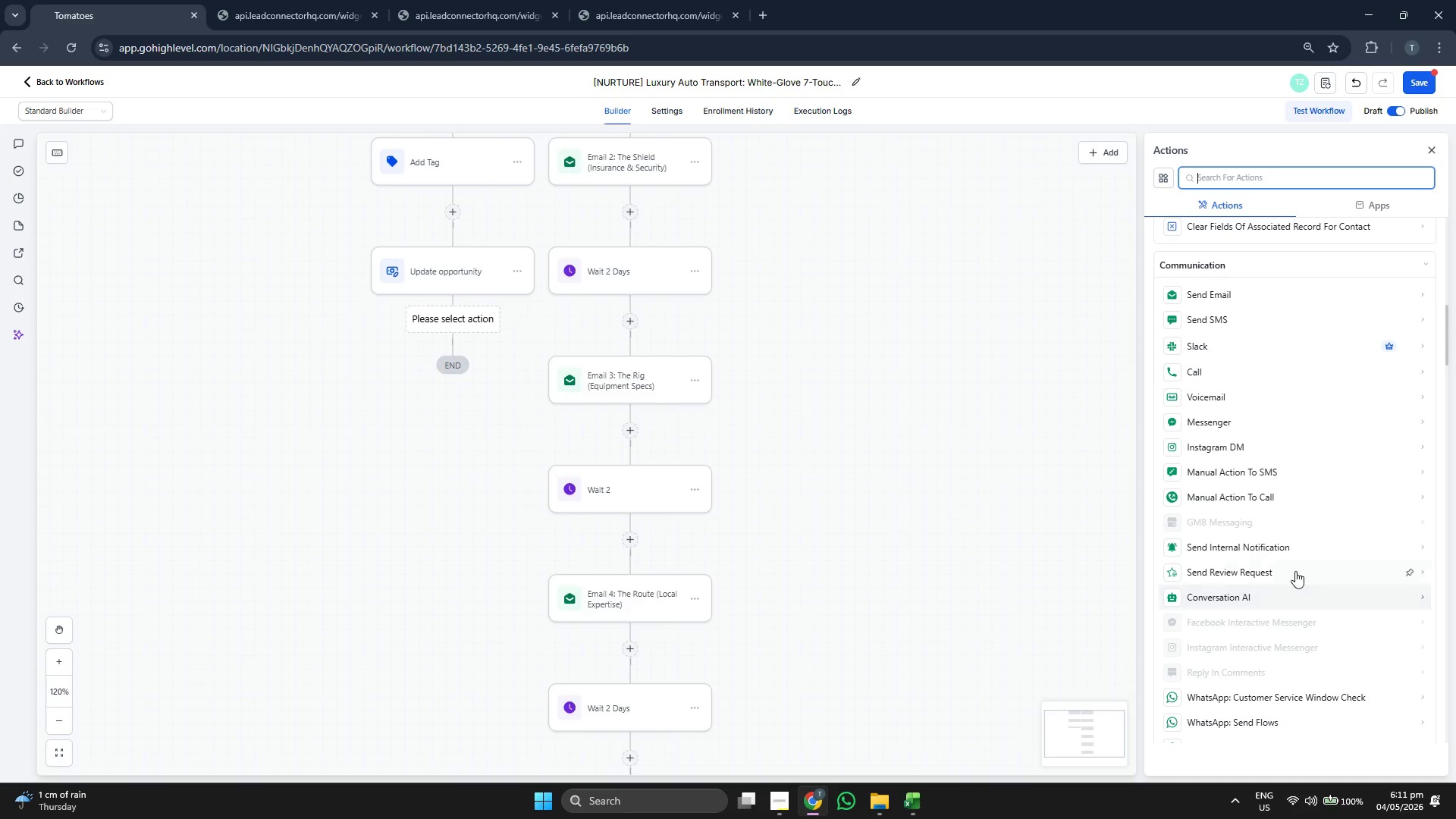 
left_click([1293, 551])
 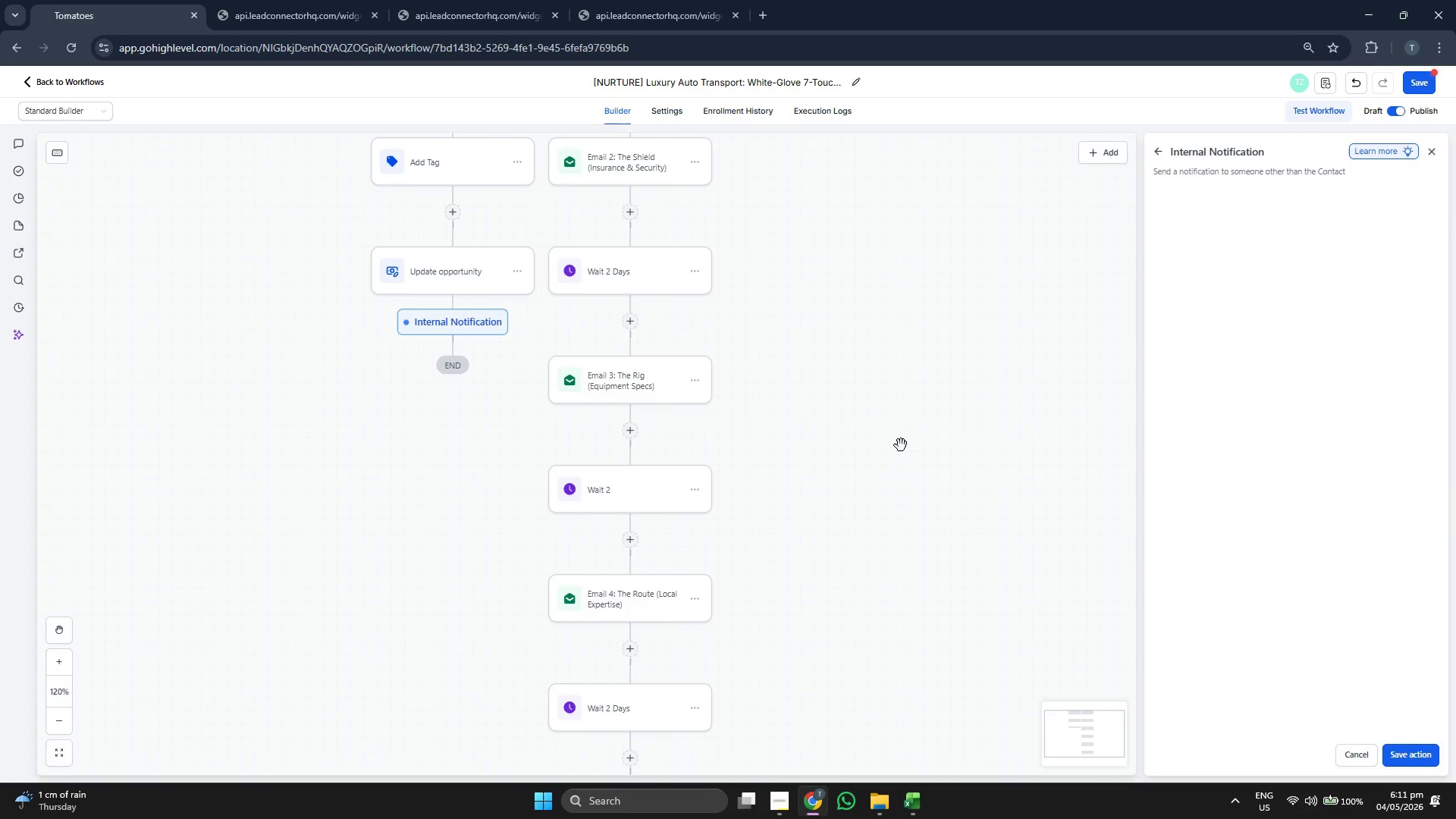 
left_click_drag(start_coordinate=[878, 438], to_coordinate=[805, 447])
 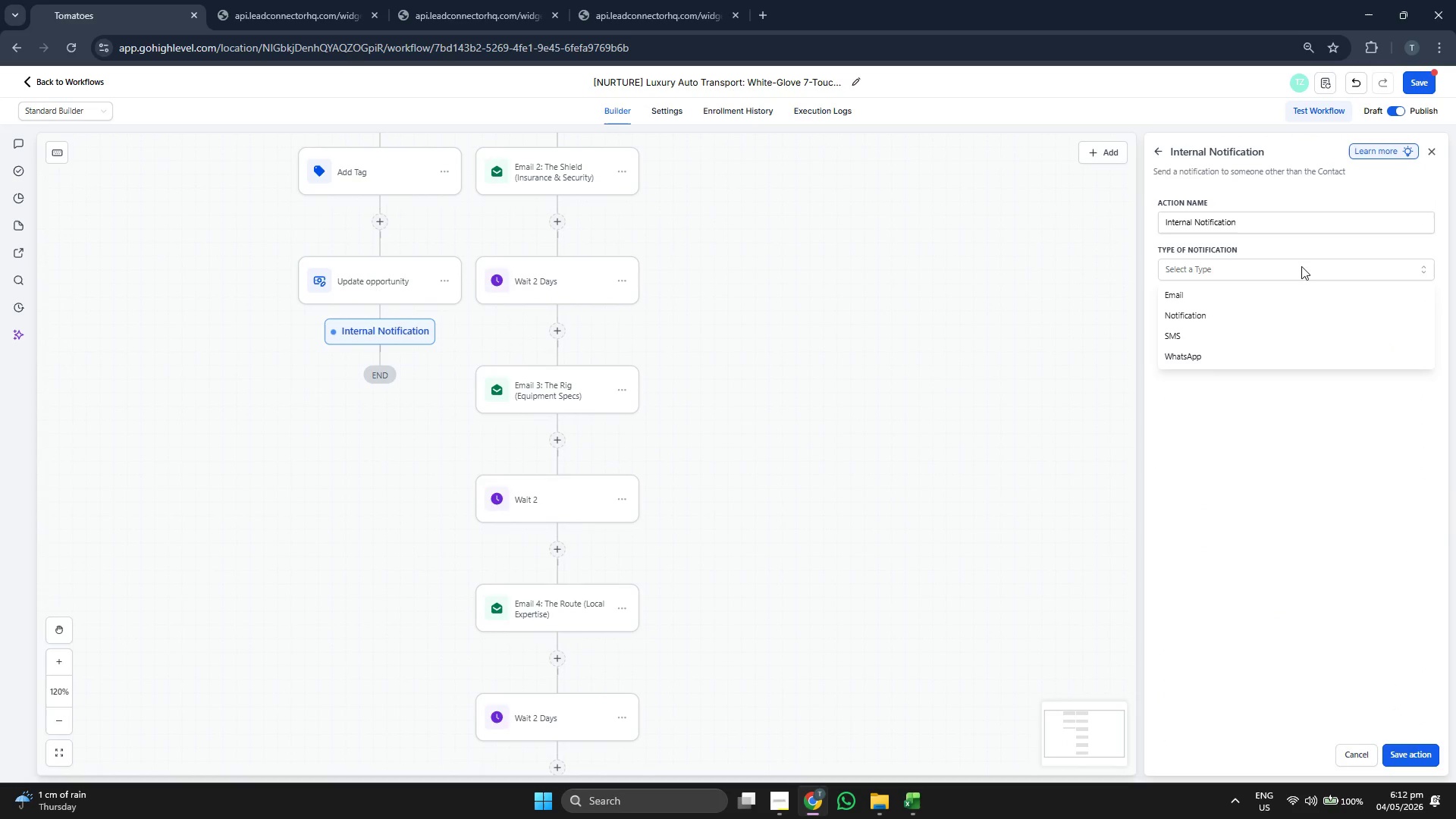 
left_click([1260, 320])
 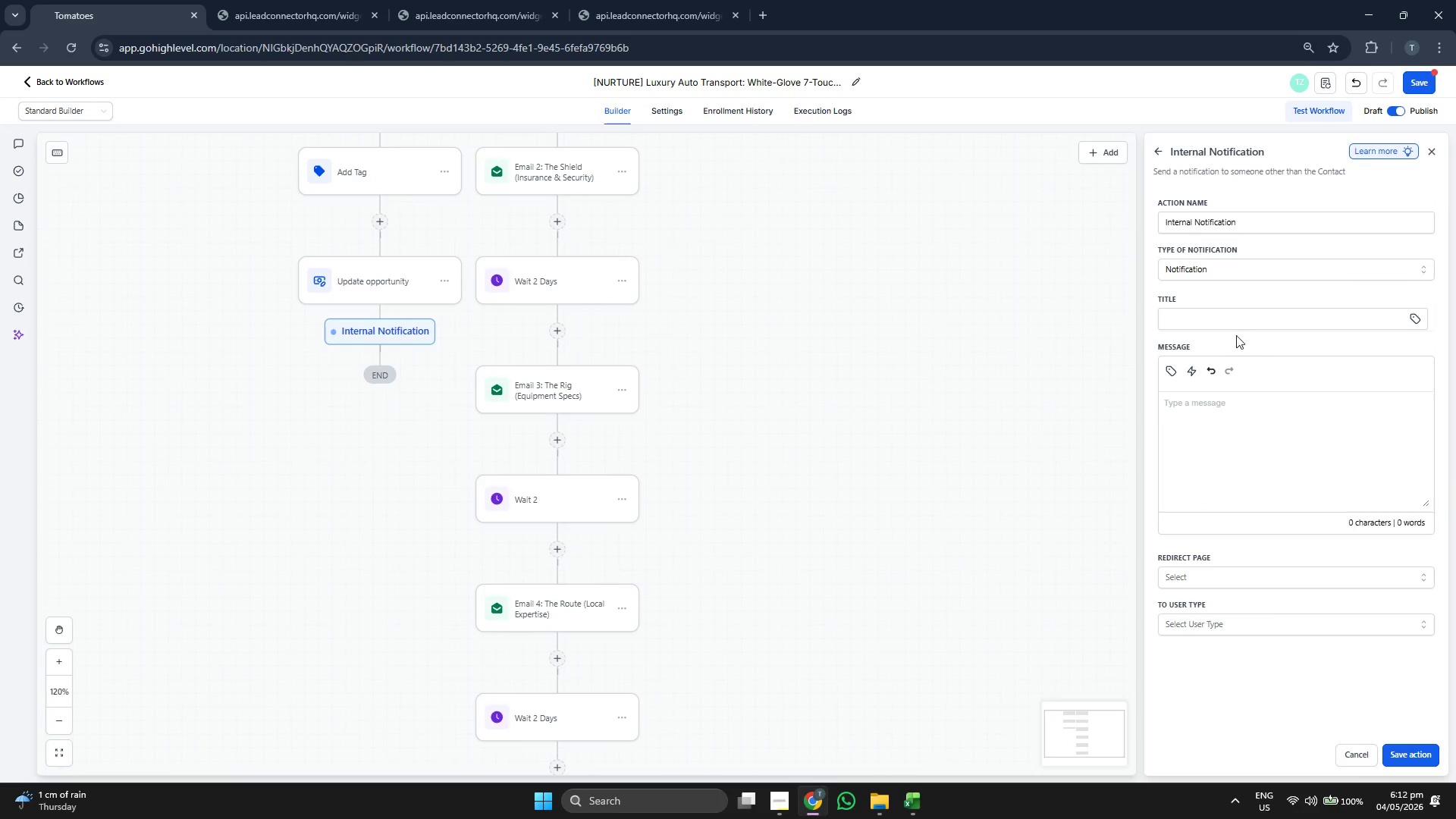 
left_click([1235, 326])
 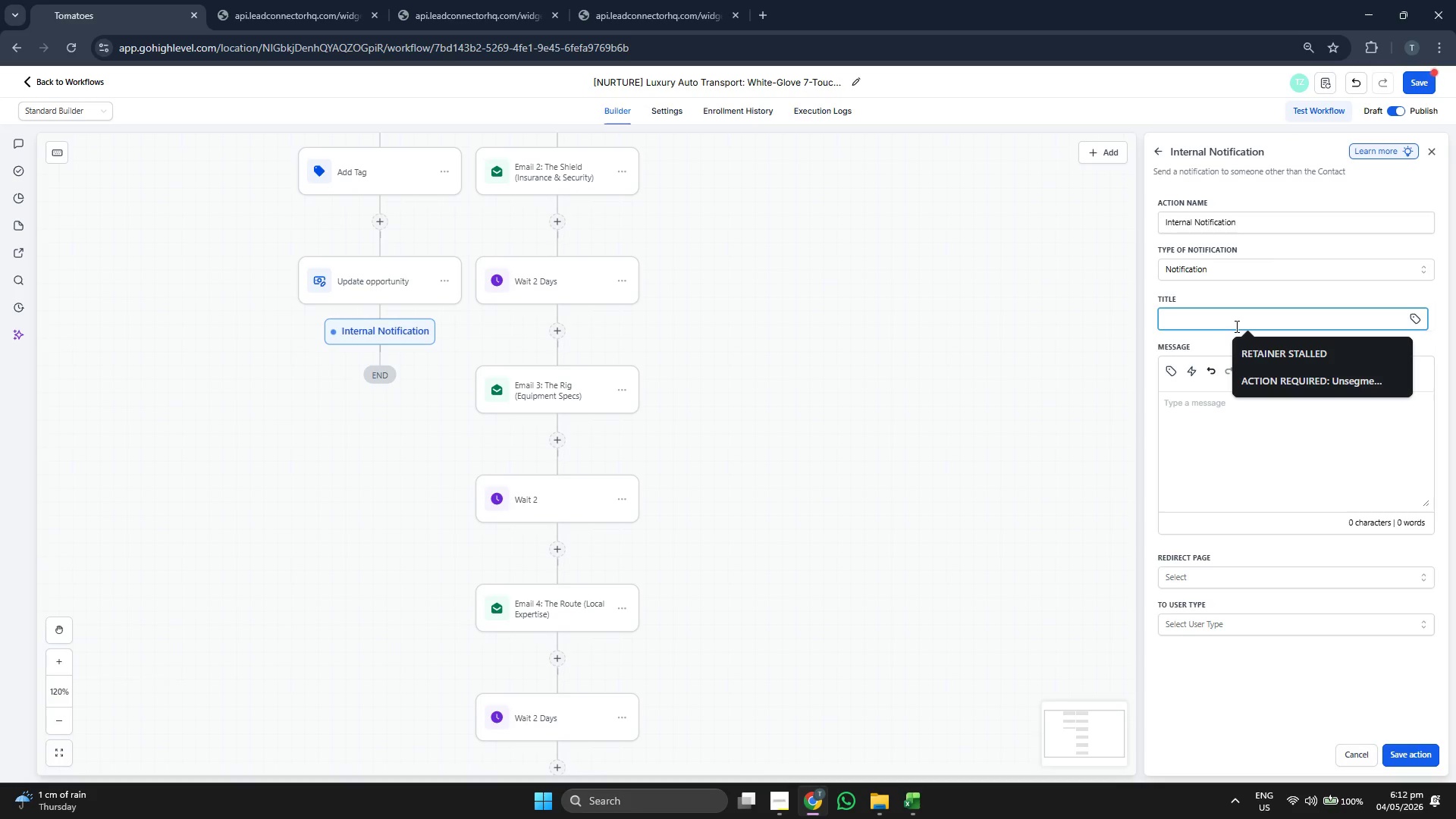 
type(High-Perio)
key(Backspace)
key(Backspace)
key(Backspace)
key(Backspace)
type(riority Sate)
key(Backspace)
key(Backspace)
type(fety Lead)
 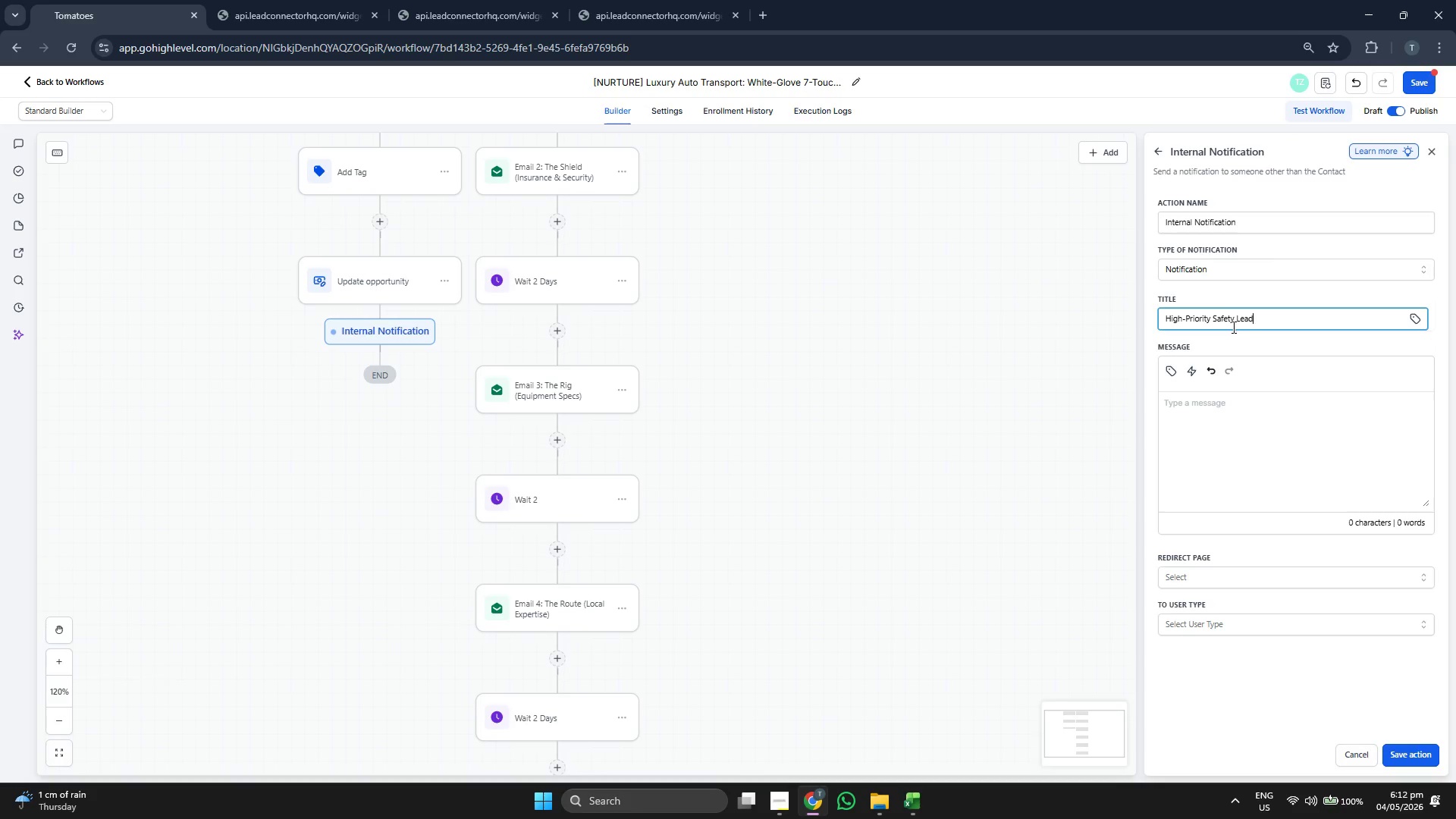 
left_click([1238, 434])
 